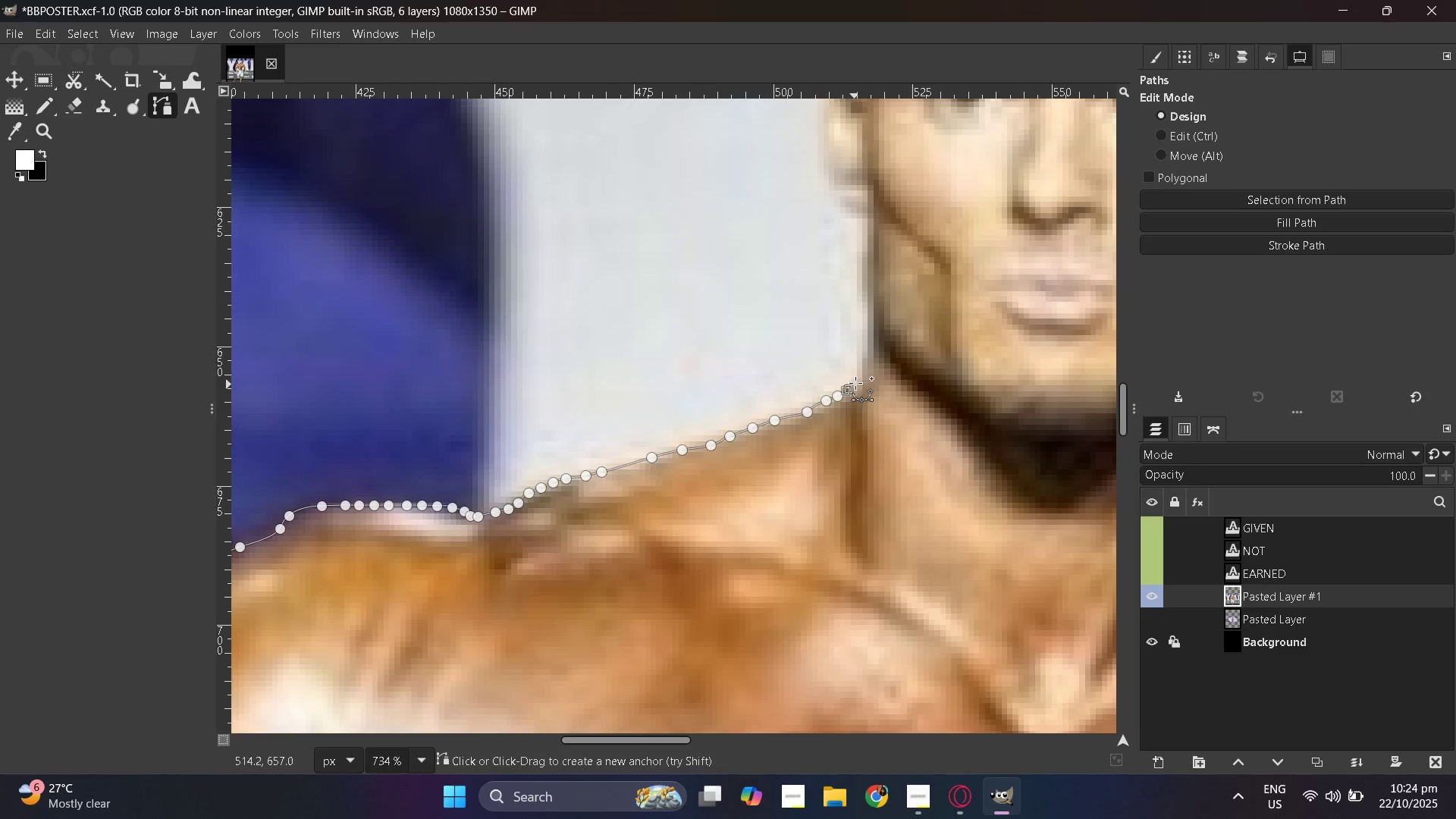 
left_click_drag(start_coordinate=[855, 383], to_coordinate=[859, 381])
 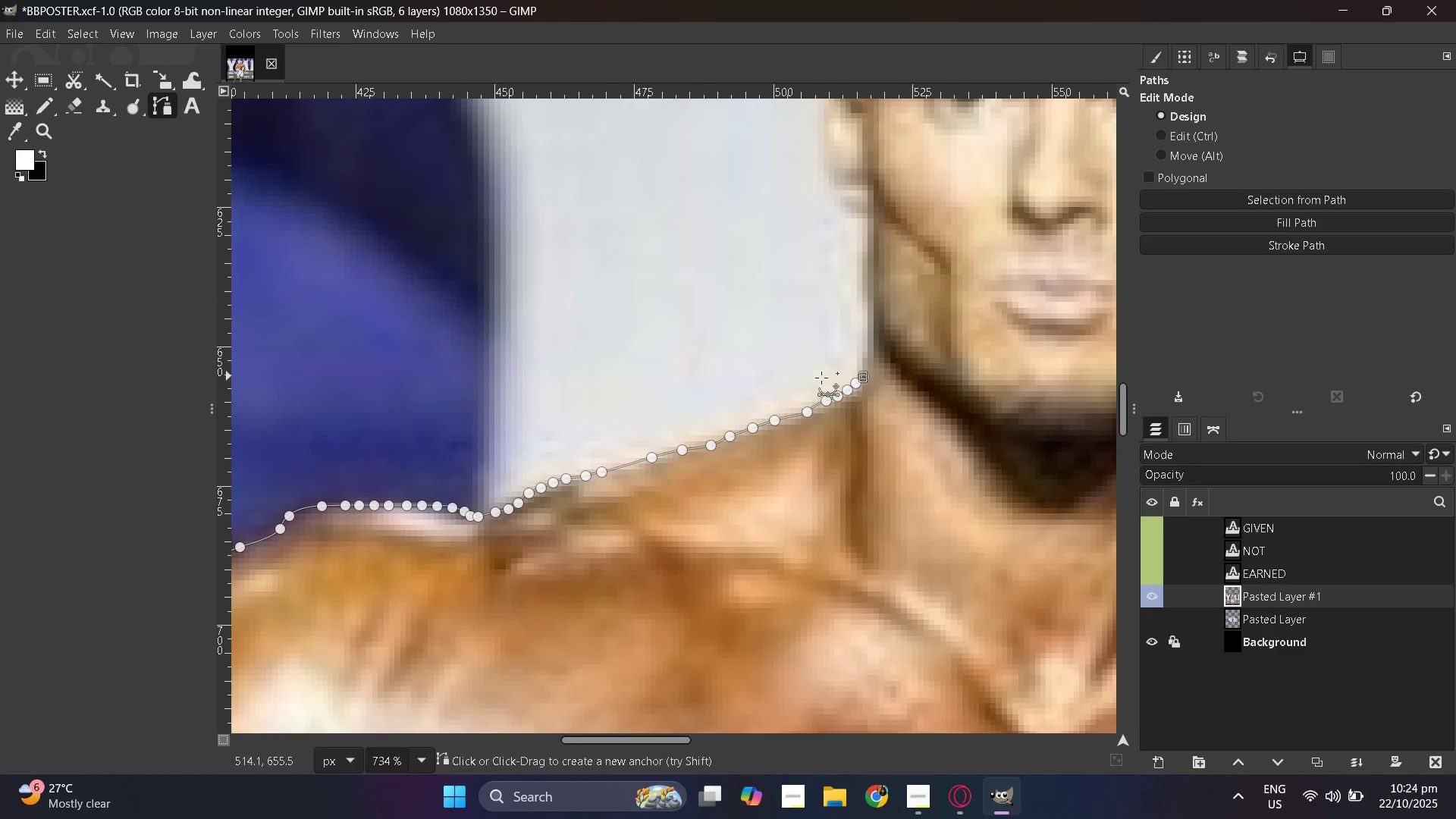 
hold_key(key=ControlLeft, duration=0.49)
scroll: coordinate [623, 375], scroll_direction: down, amount: 3.0
 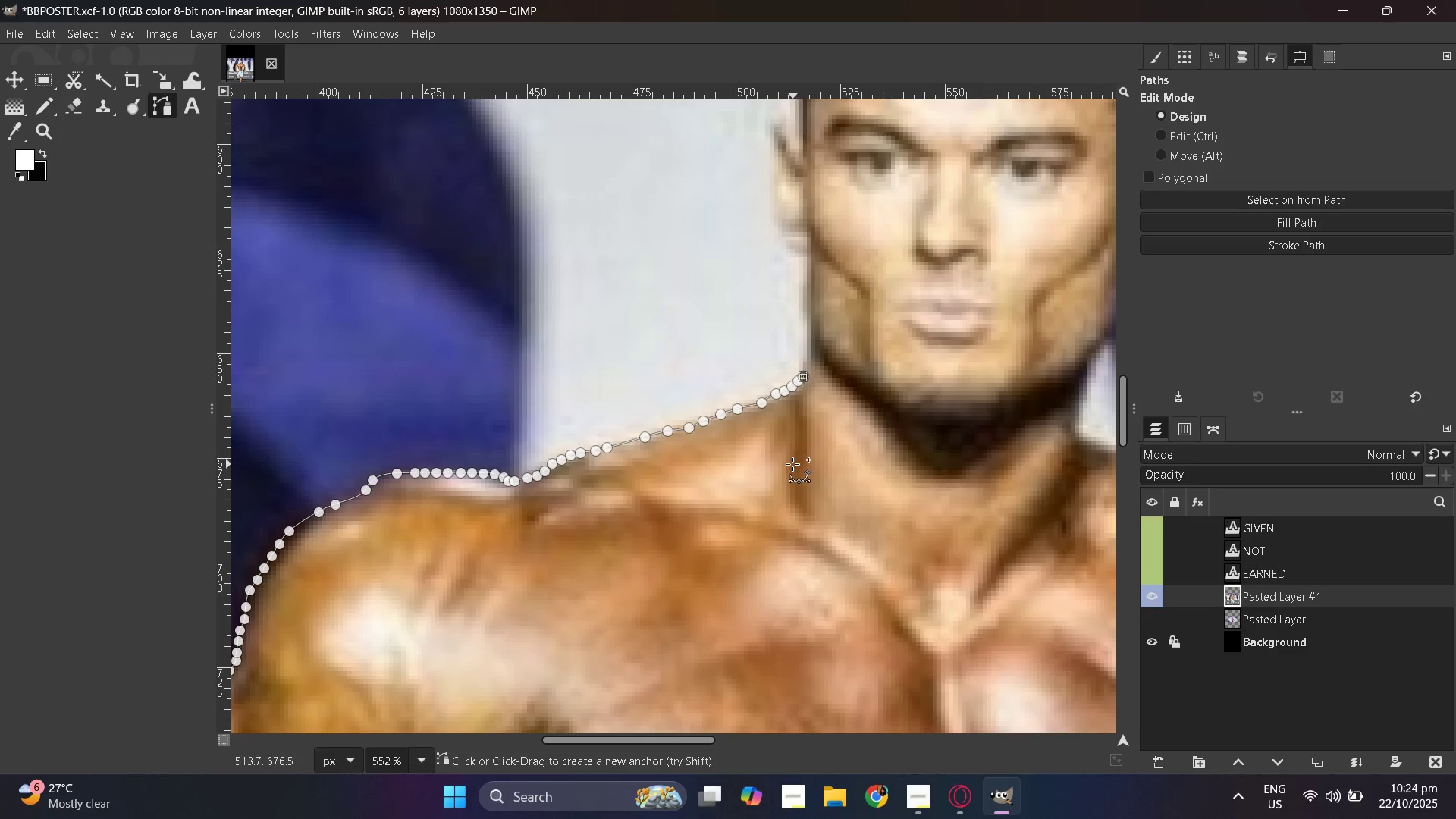 
hold_key(key=ControlLeft, duration=0.38)
scroll: coordinate [814, 507], scroll_direction: up, amount: 10.0
 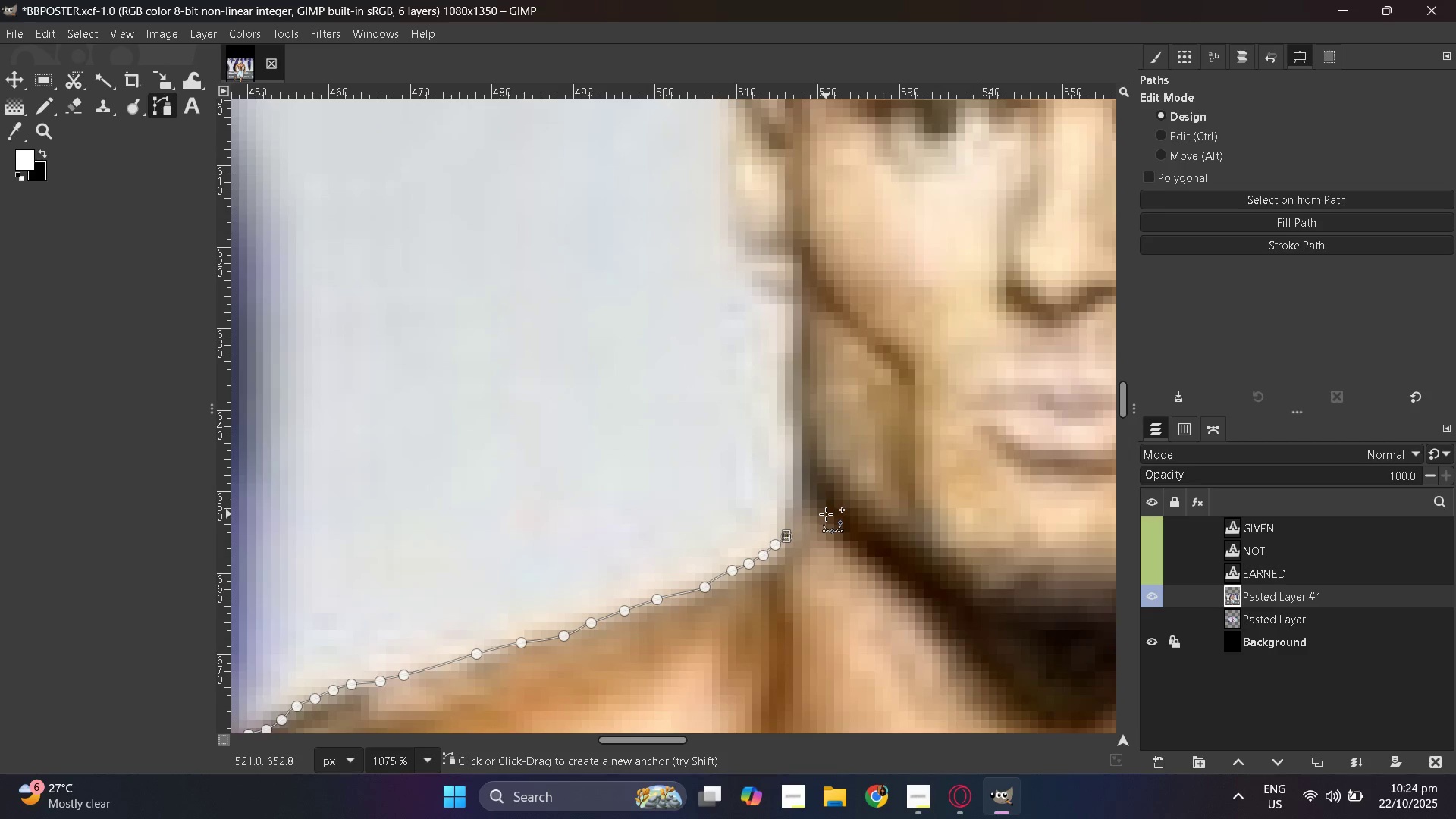 
hold_key(key=ControlLeft, duration=0.41)
 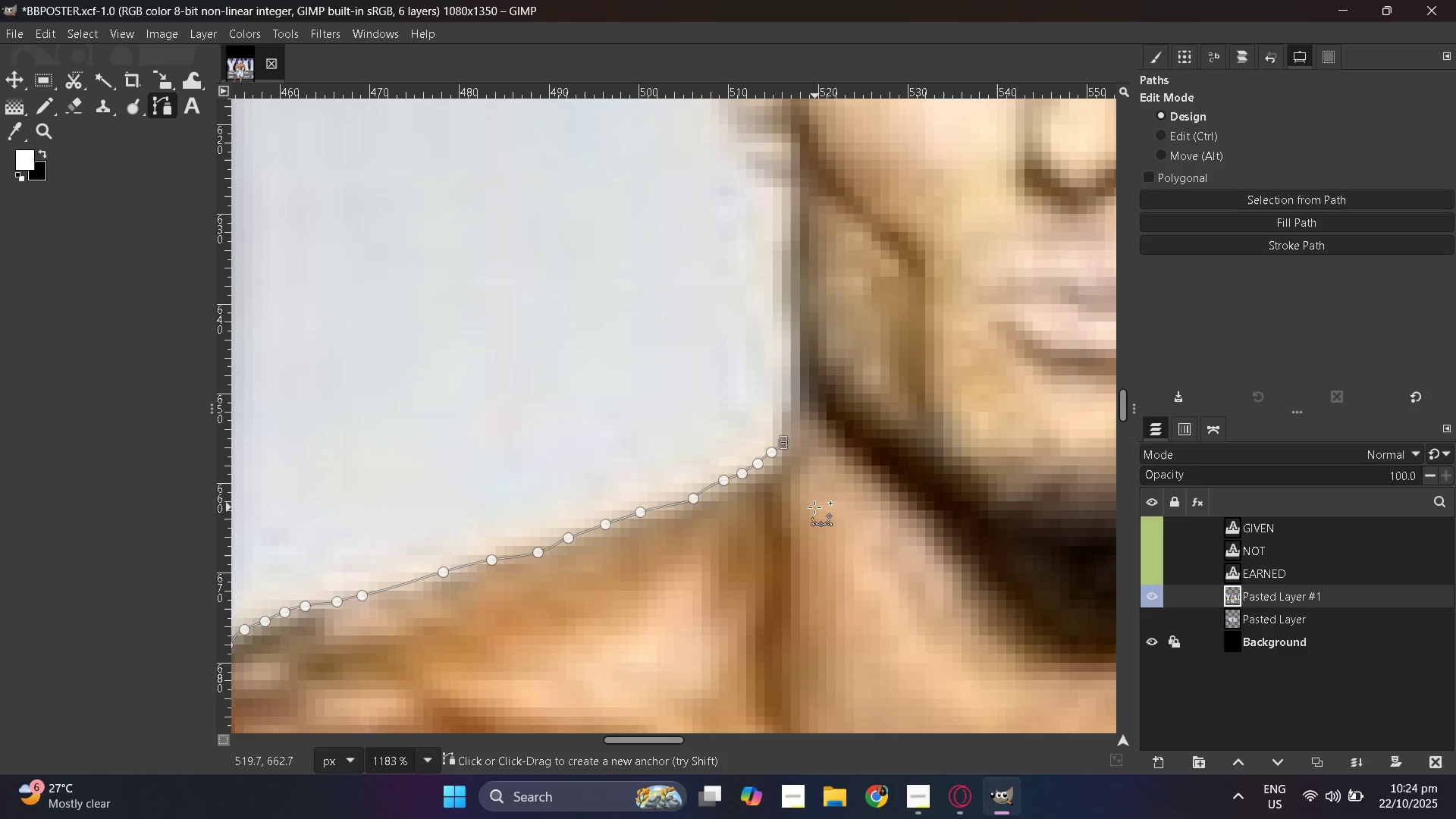 
hold_key(key=ControlLeft, duration=0.41)
 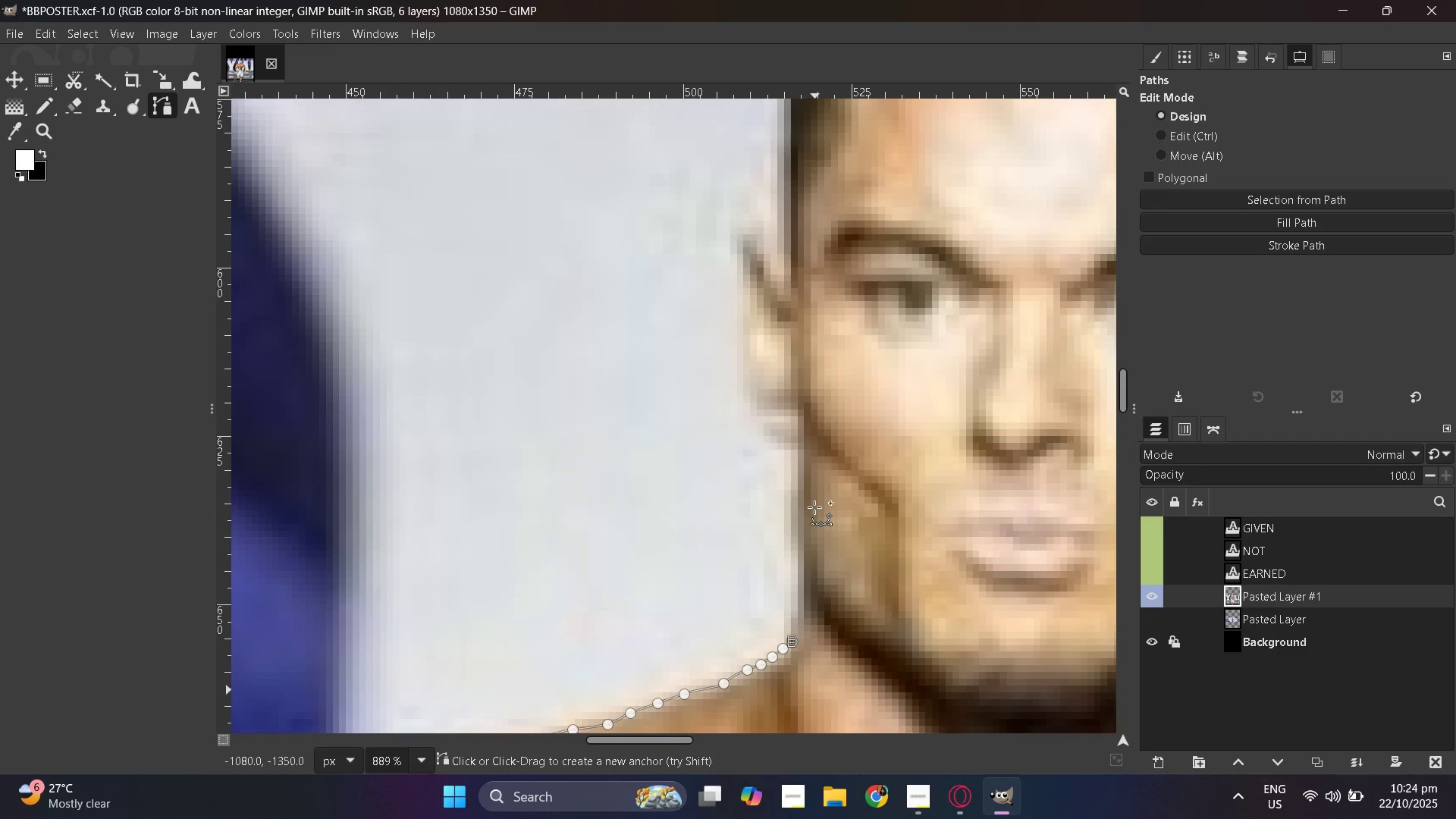 
hold_key(key=ControlLeft, duration=0.5)
 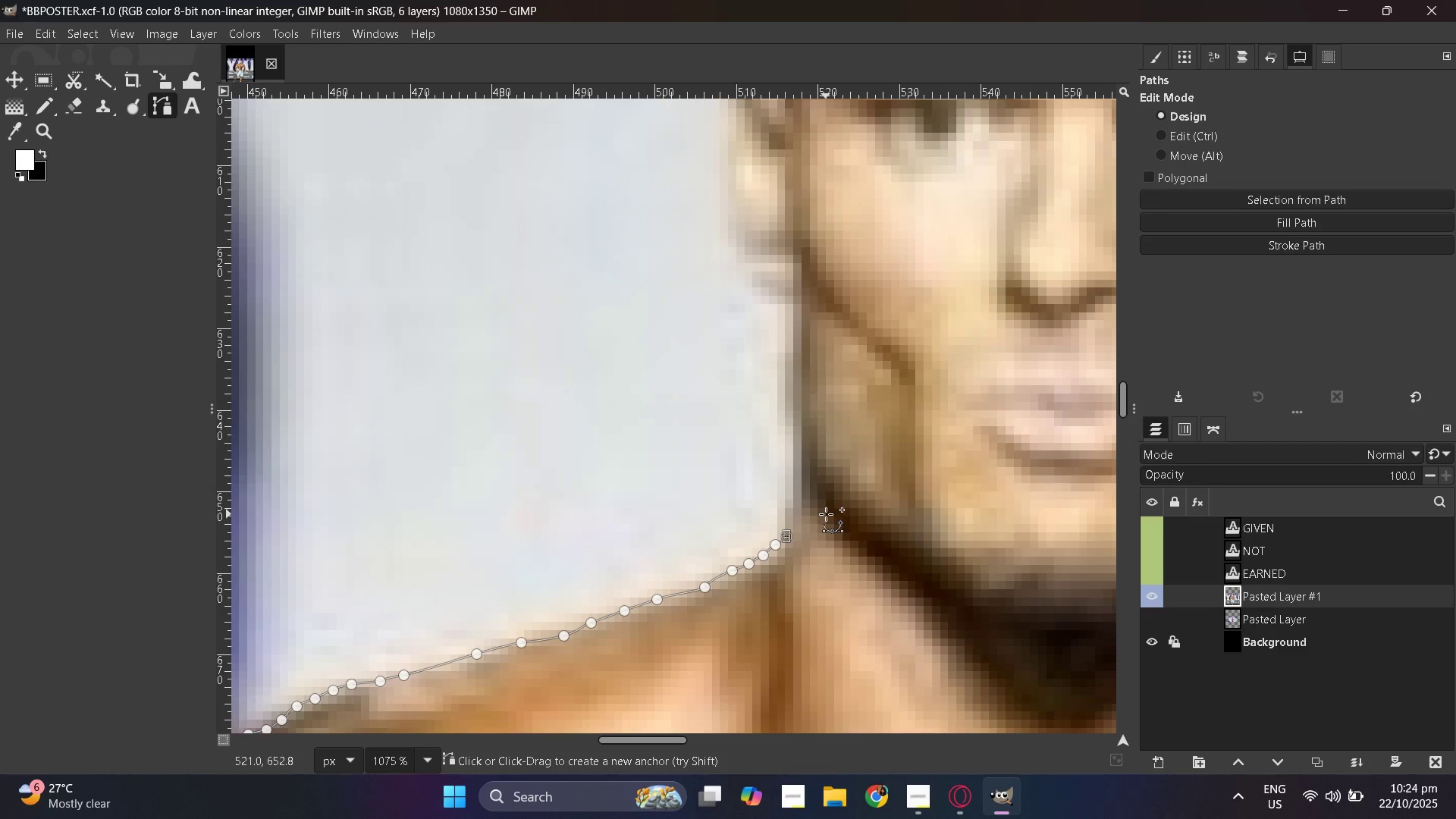 
hold_key(key=ControlLeft, duration=0.42)
scroll: coordinate [826, 514], scroll_direction: down, amount: 1.0
 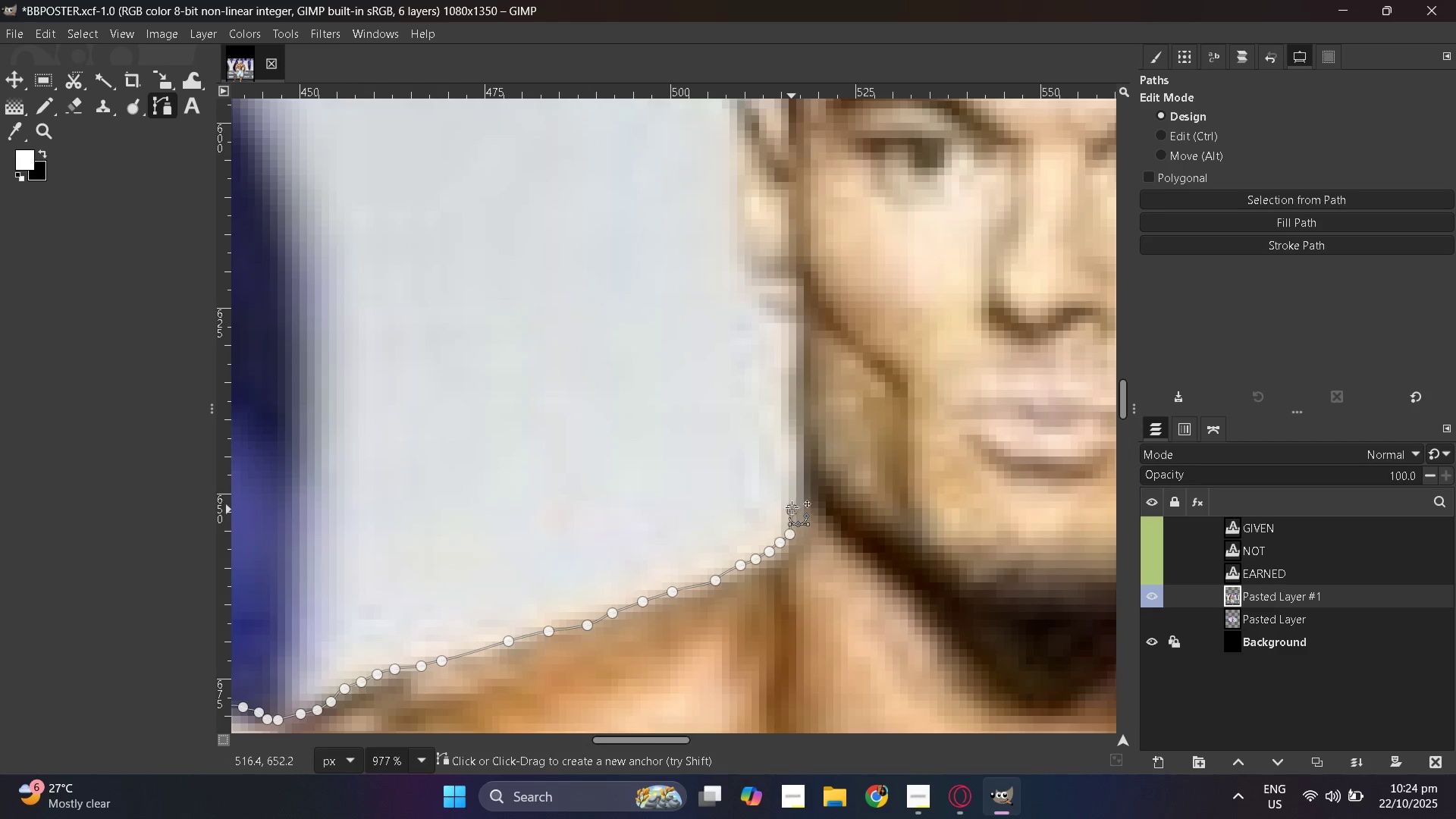 
left_click_drag(start_coordinate=[795, 478], to_coordinate=[797, 474])
 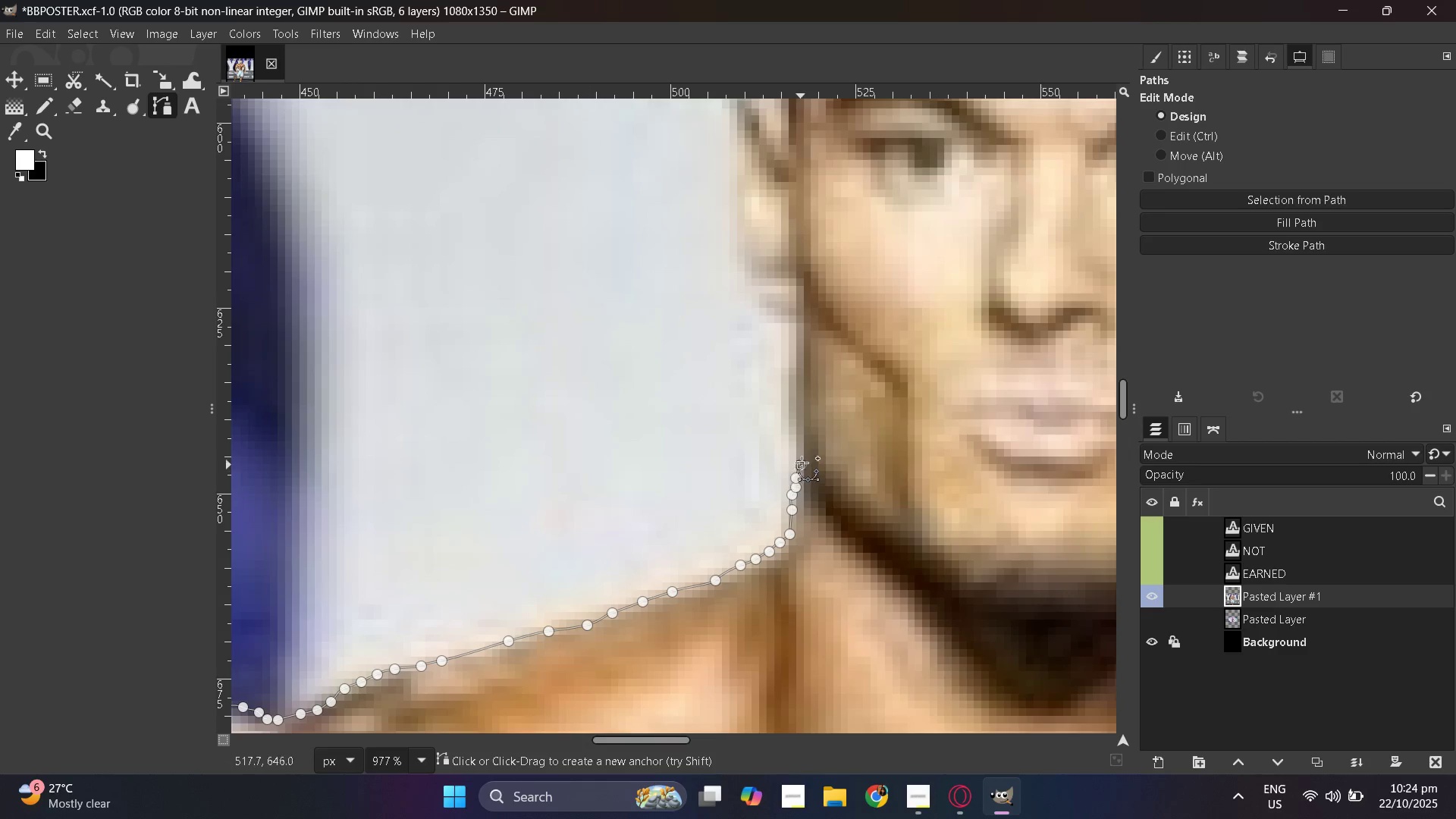 
left_click_drag(start_coordinate=[801, 465], to_coordinate=[802, 461])
 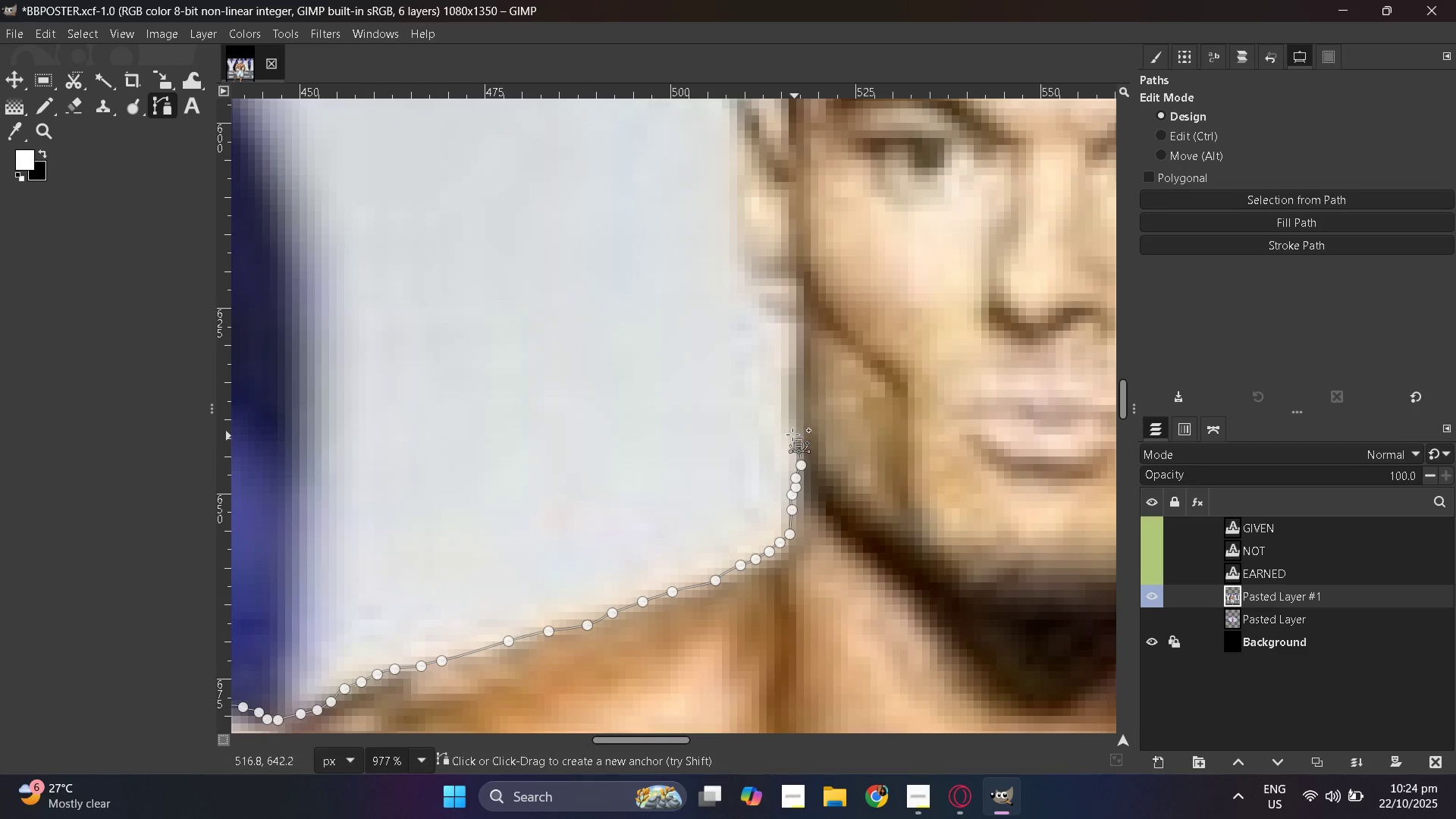 
left_click_drag(start_coordinate=[791, 426], to_coordinate=[791, 420])
 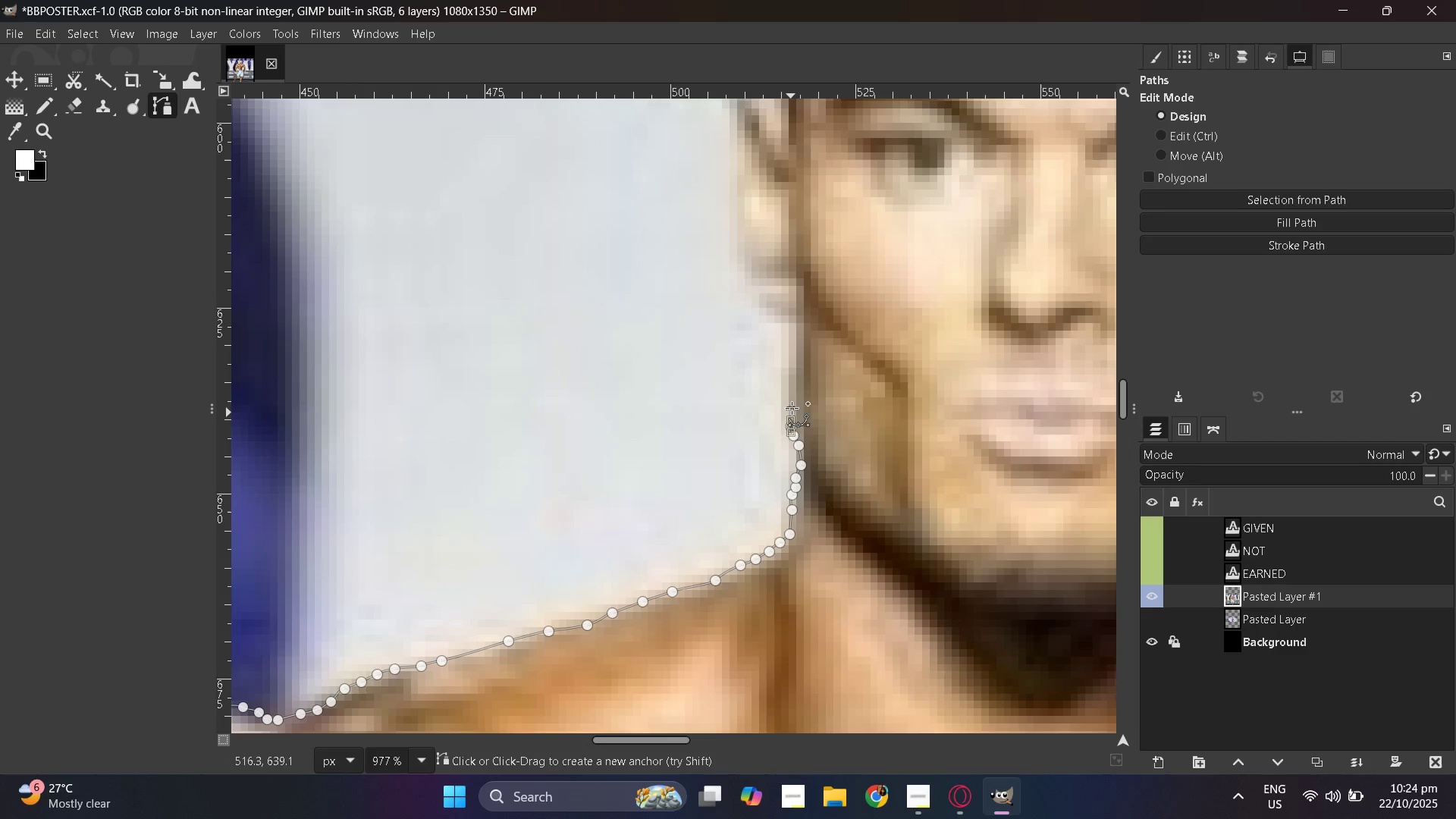 
left_click_drag(start_coordinate=[791, 411], to_coordinate=[793, 405])
 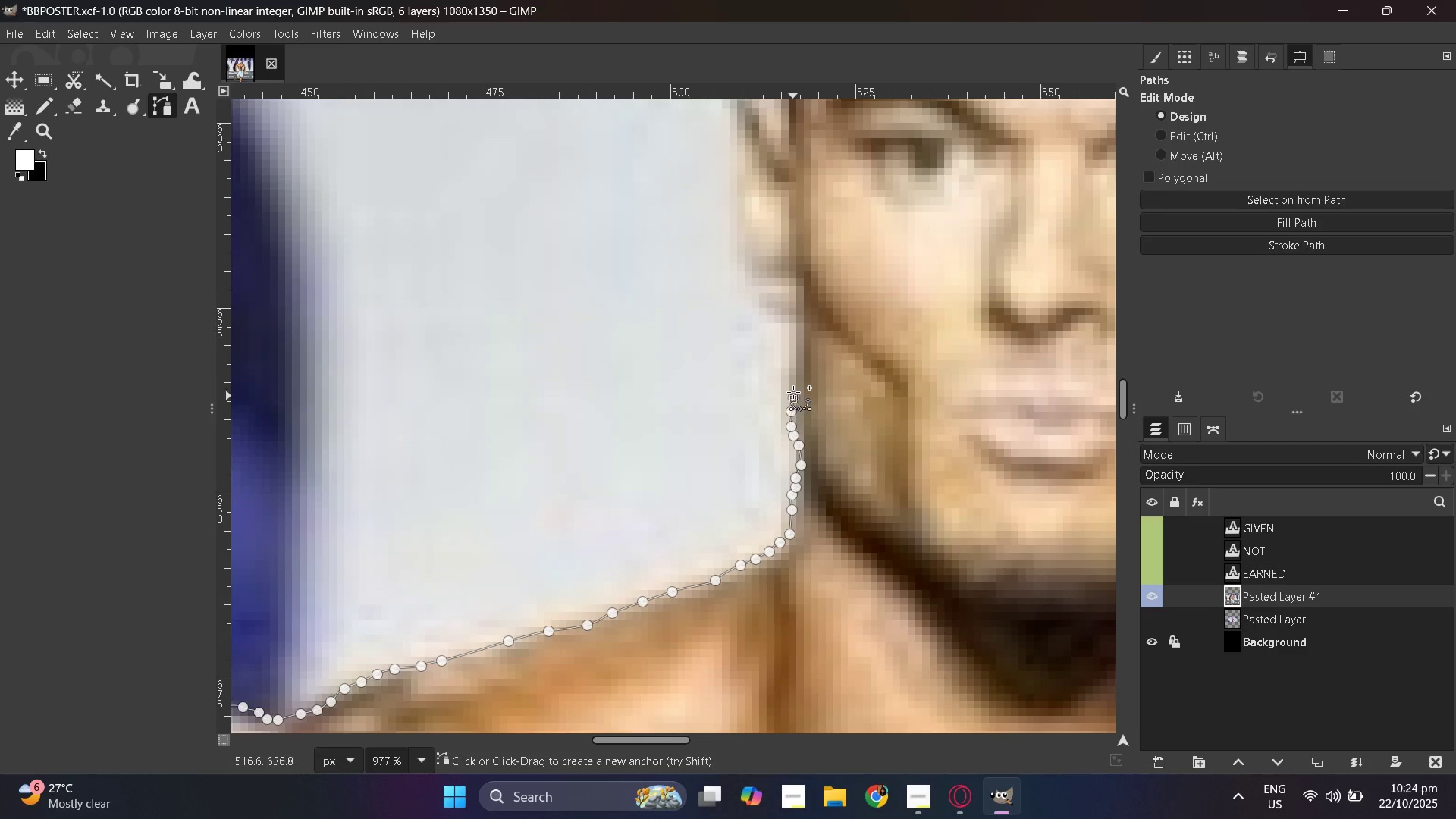 
left_click_drag(start_coordinate=[793, 397], to_coordinate=[793, 392])
 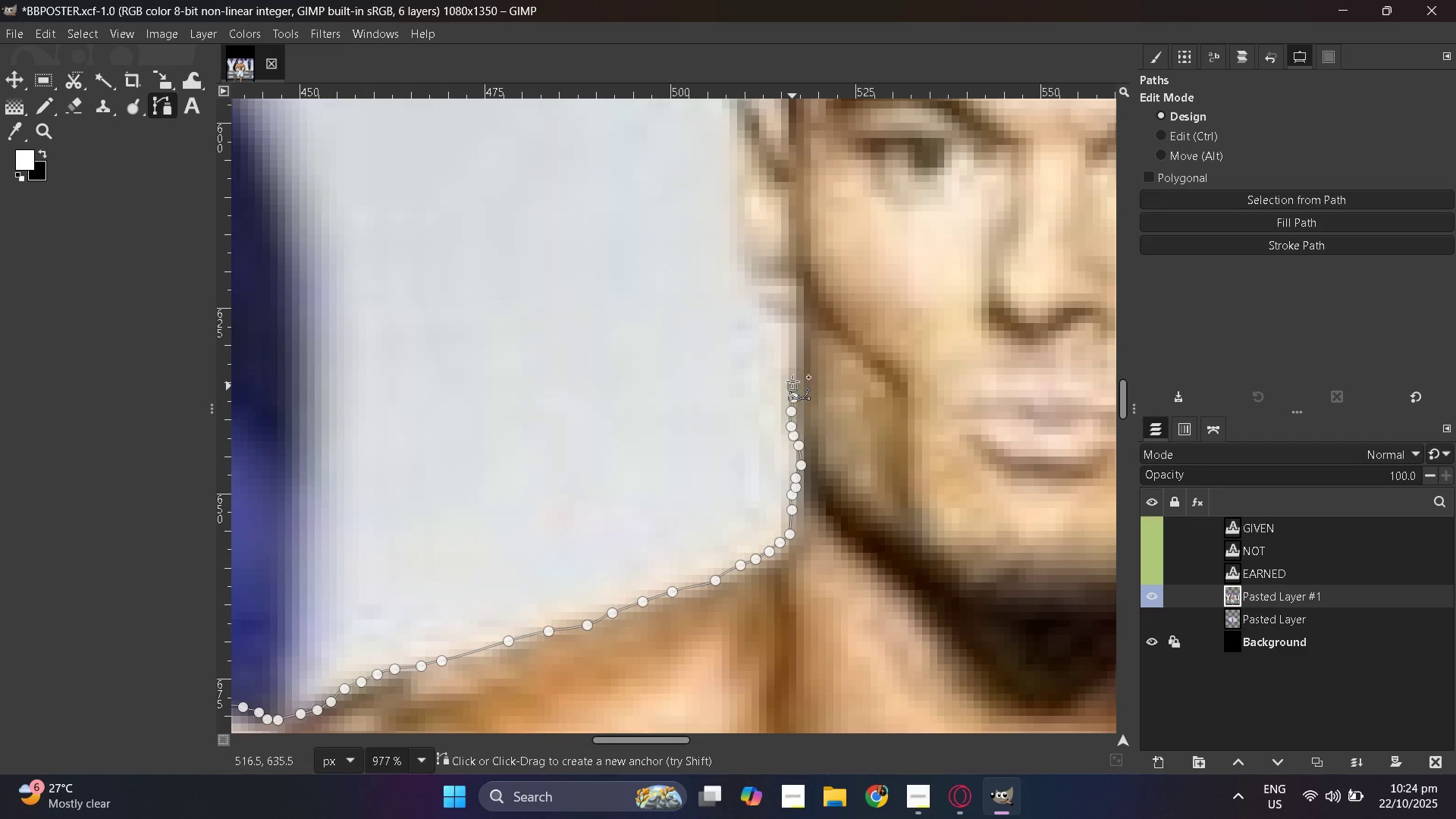 
left_click_drag(start_coordinate=[792, 386], to_coordinate=[793, 379])
 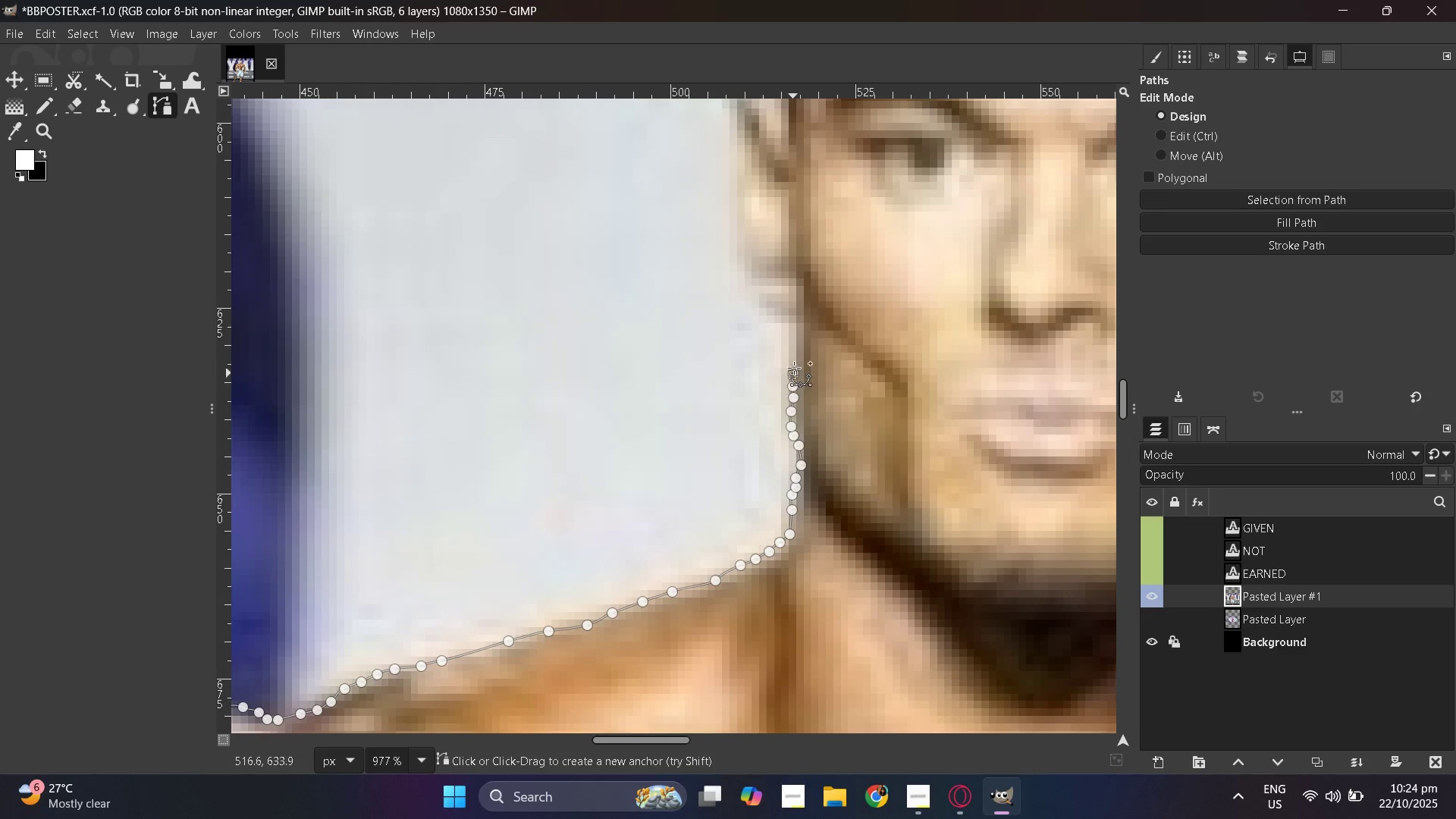 
left_click_drag(start_coordinate=[793, 373], to_coordinate=[795, 367])
 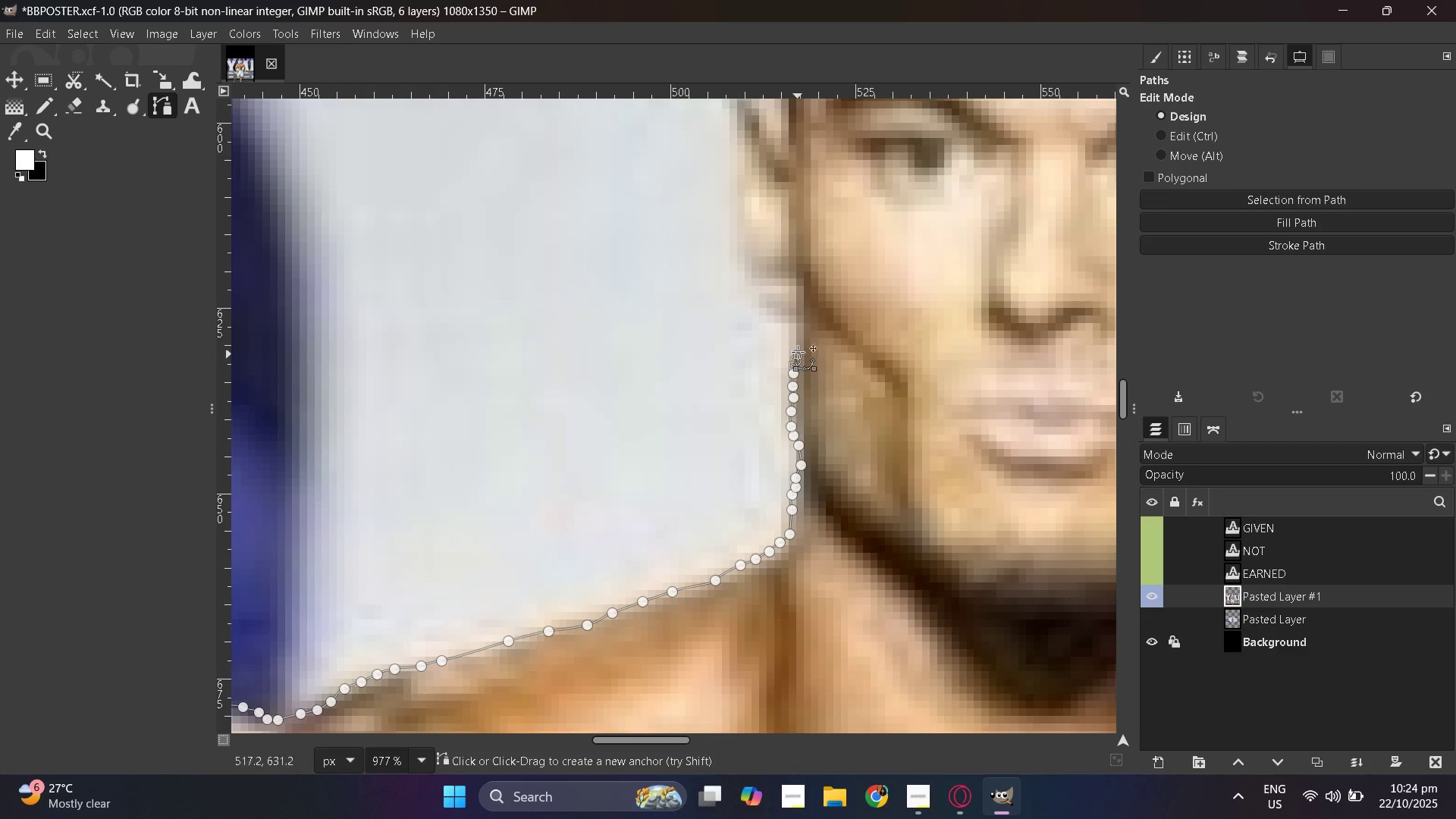 
left_click_drag(start_coordinate=[795, 360], to_coordinate=[798, 355])
 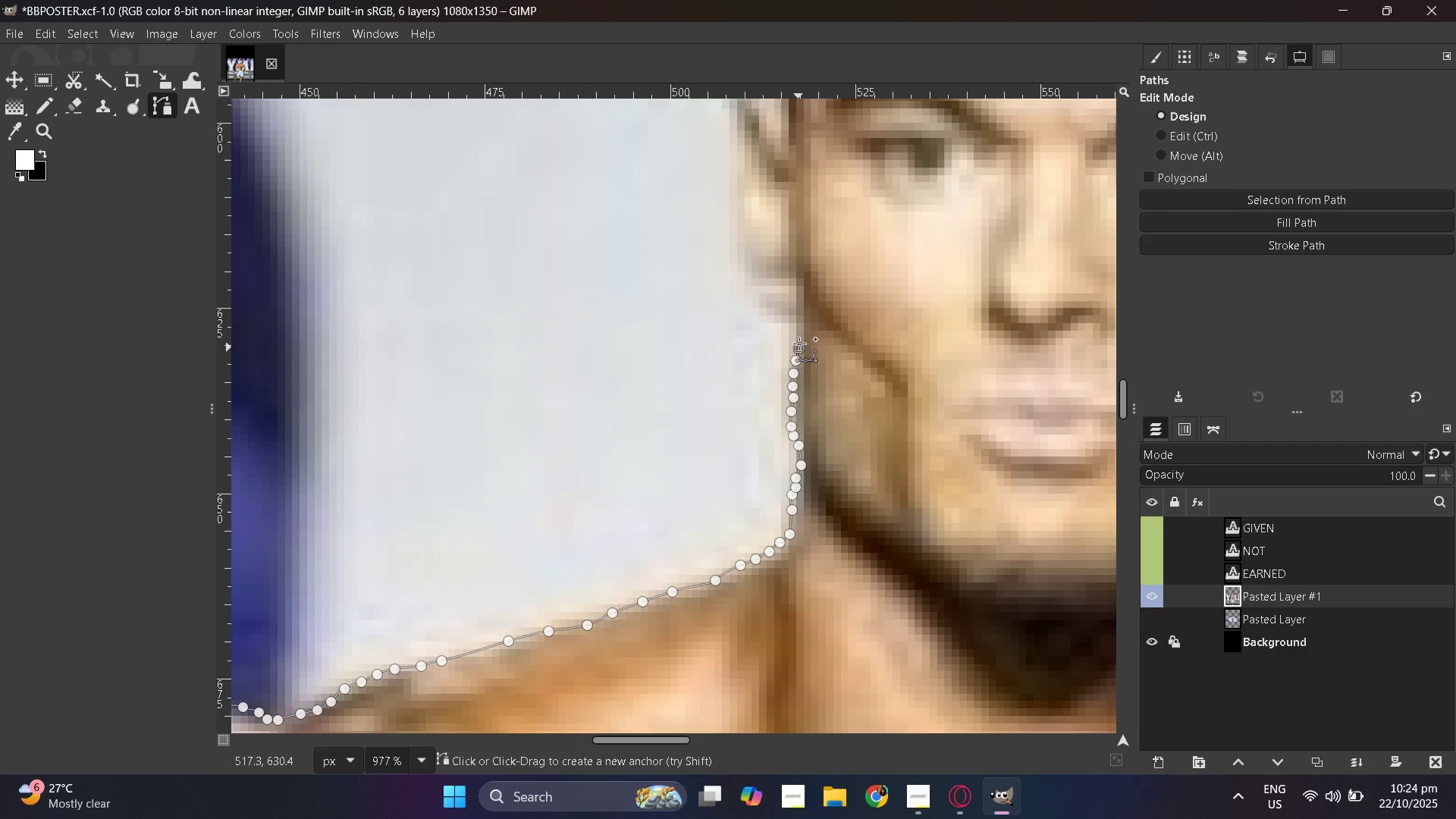 
left_click_drag(start_coordinate=[799, 348], to_coordinate=[799, 341])
 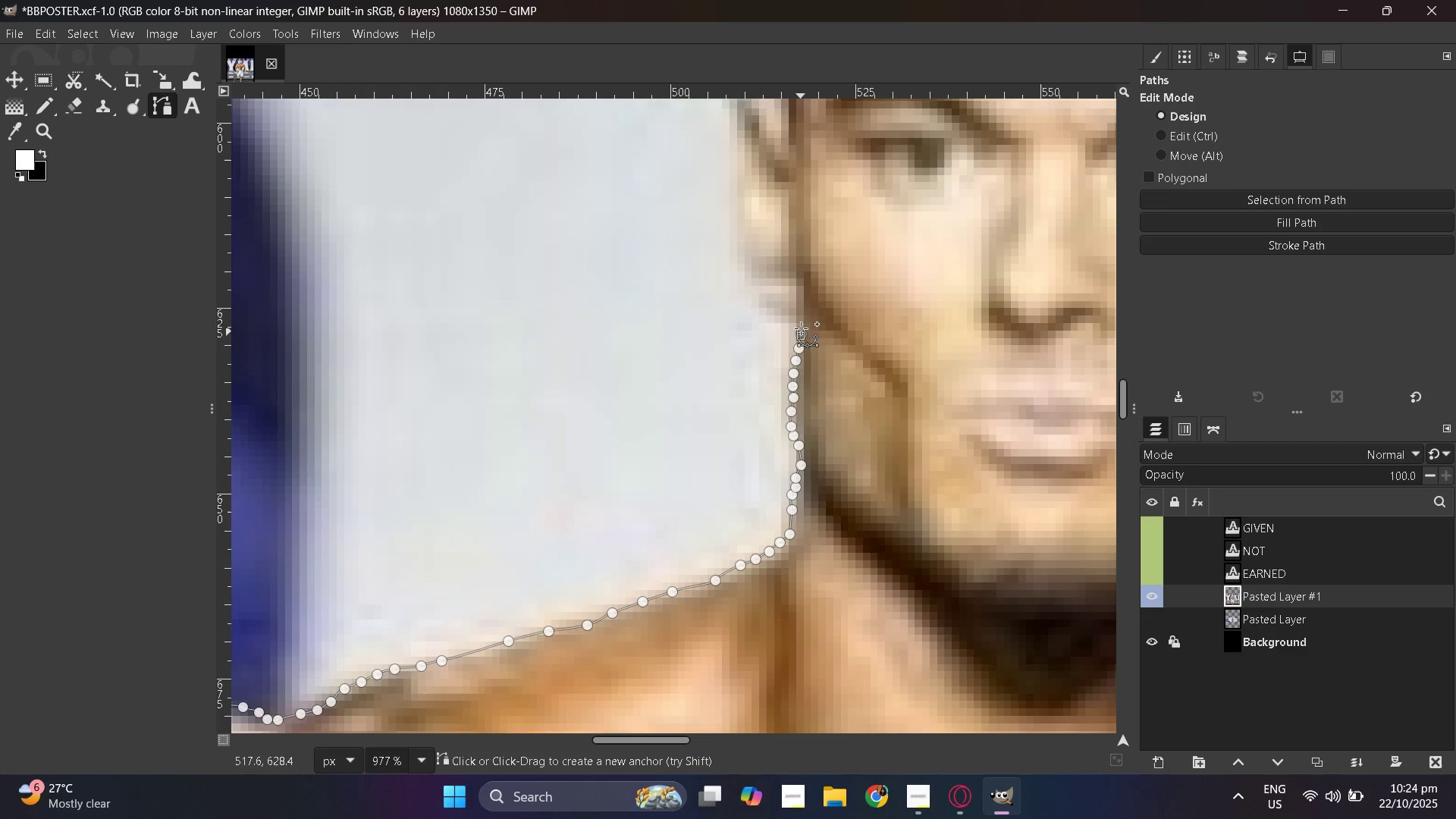 
left_click_drag(start_coordinate=[801, 334], to_coordinate=[801, 326])
 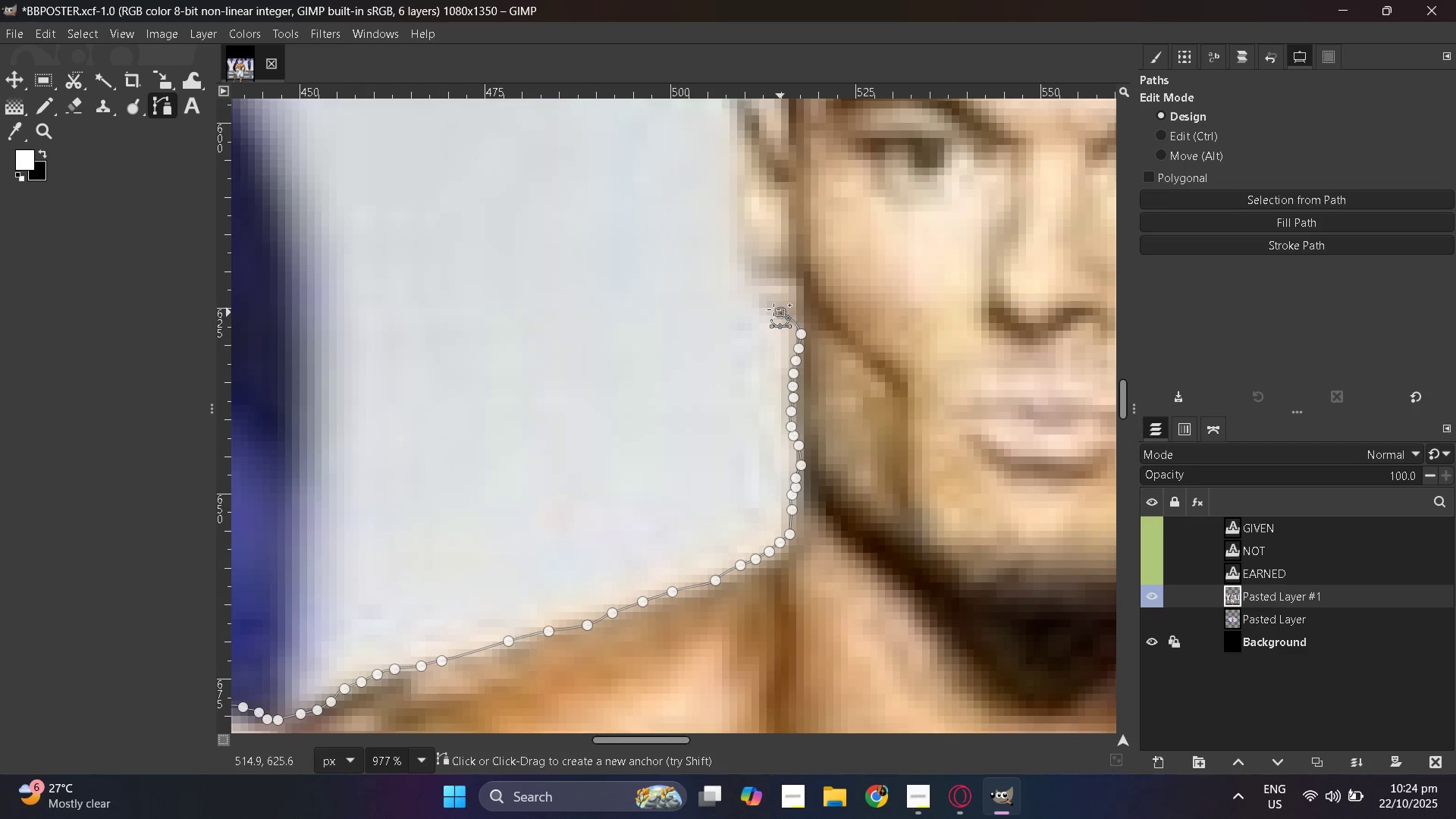 
left_click_drag(start_coordinate=[770, 307], to_coordinate=[767, 305])
 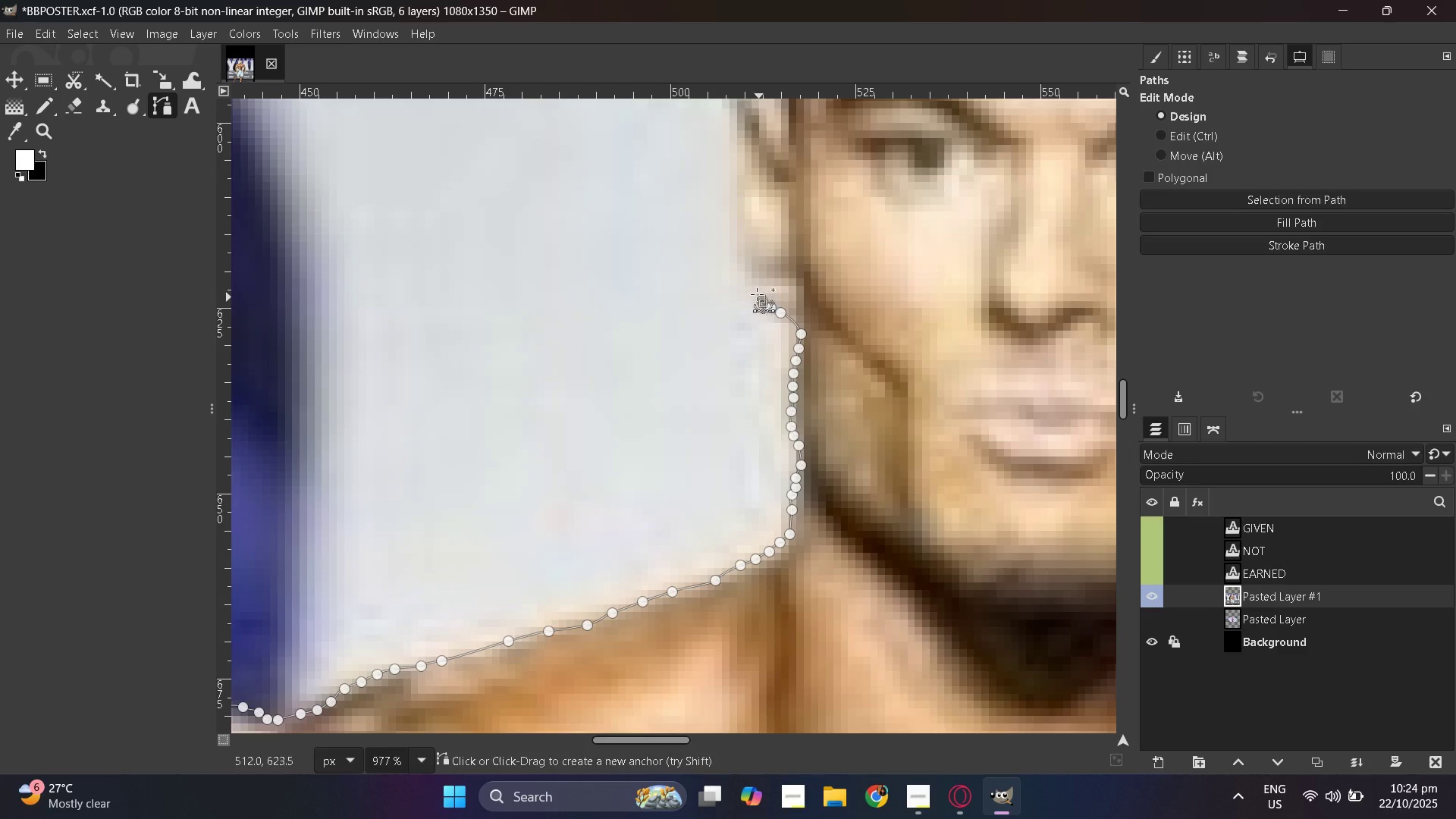 
left_click_drag(start_coordinate=[757, 294], to_coordinate=[755, 290])
 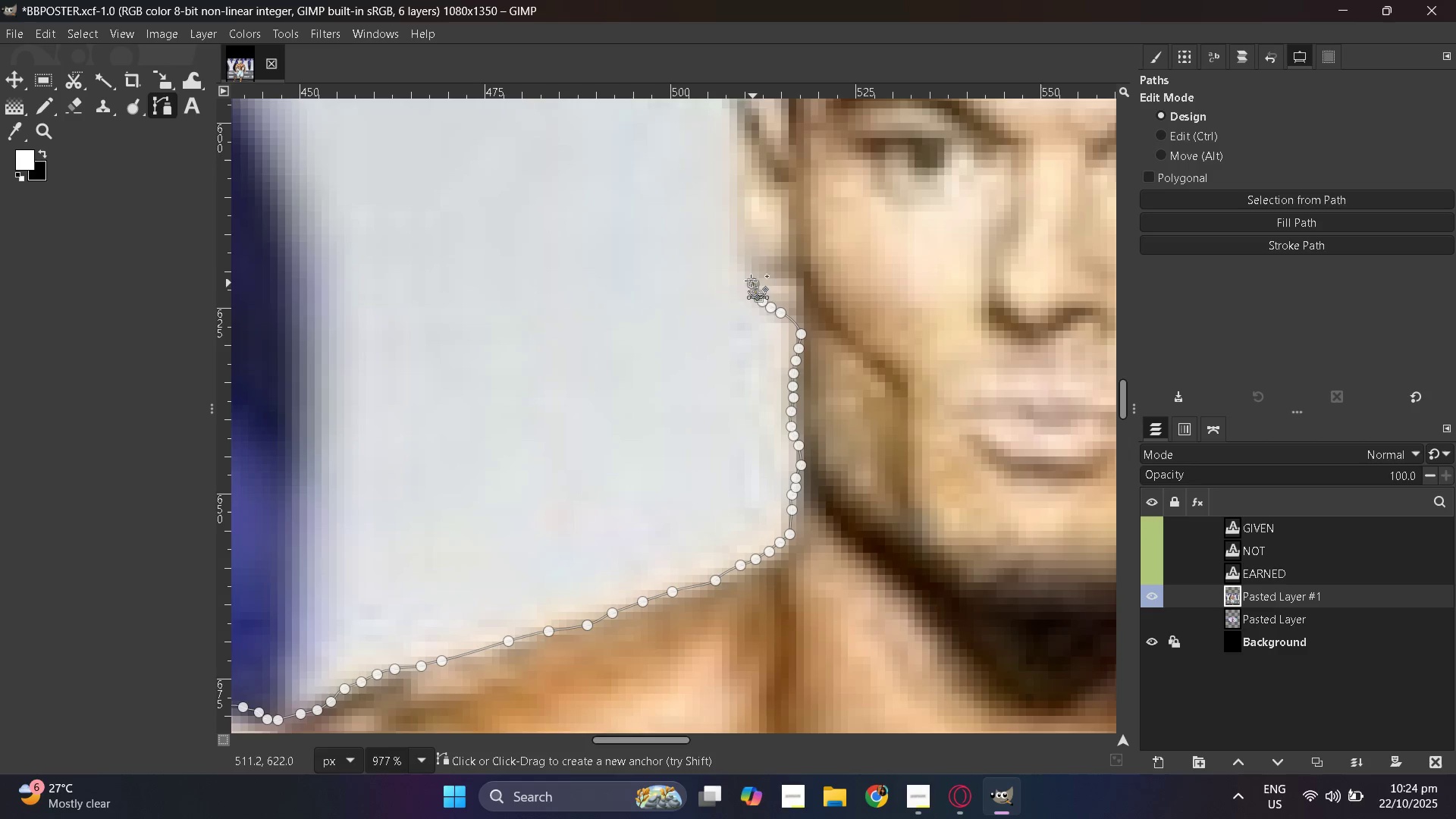 
left_click_drag(start_coordinate=[753, 284], to_coordinate=[751, 278])
 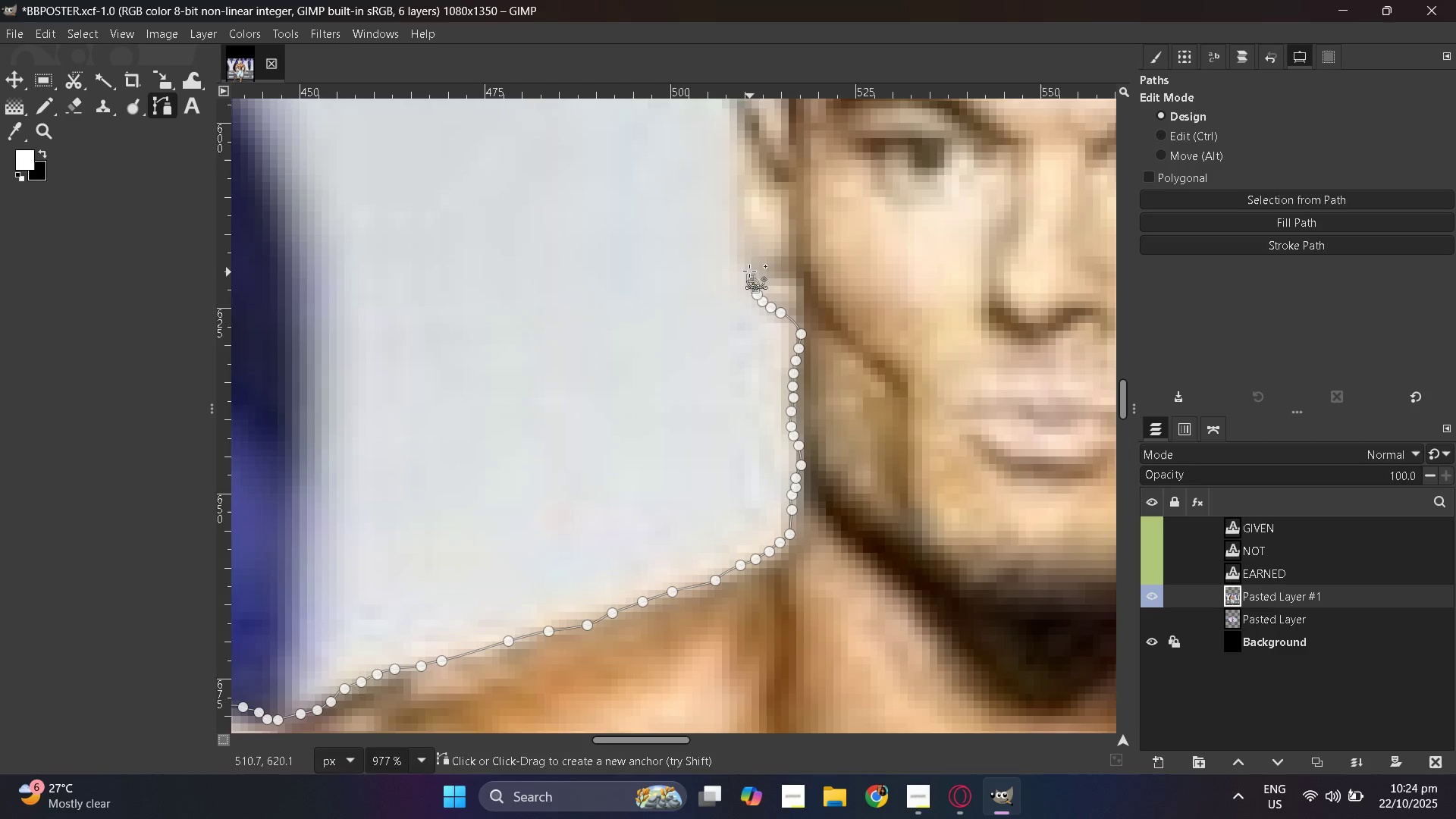 
left_click_drag(start_coordinate=[749, 271], to_coordinate=[748, 265])
 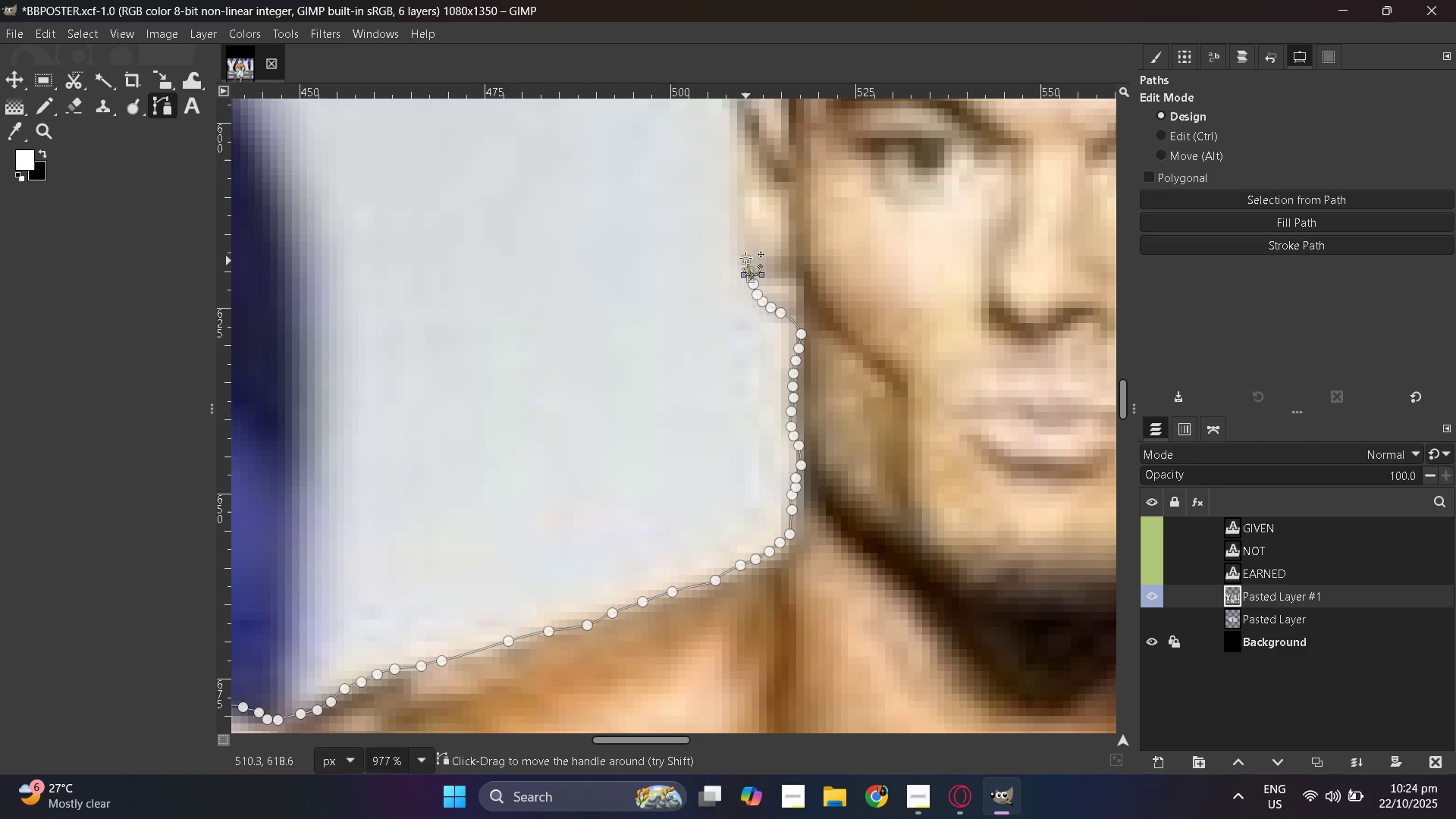 
left_click_drag(start_coordinate=[746, 261], to_coordinate=[744, 257])
 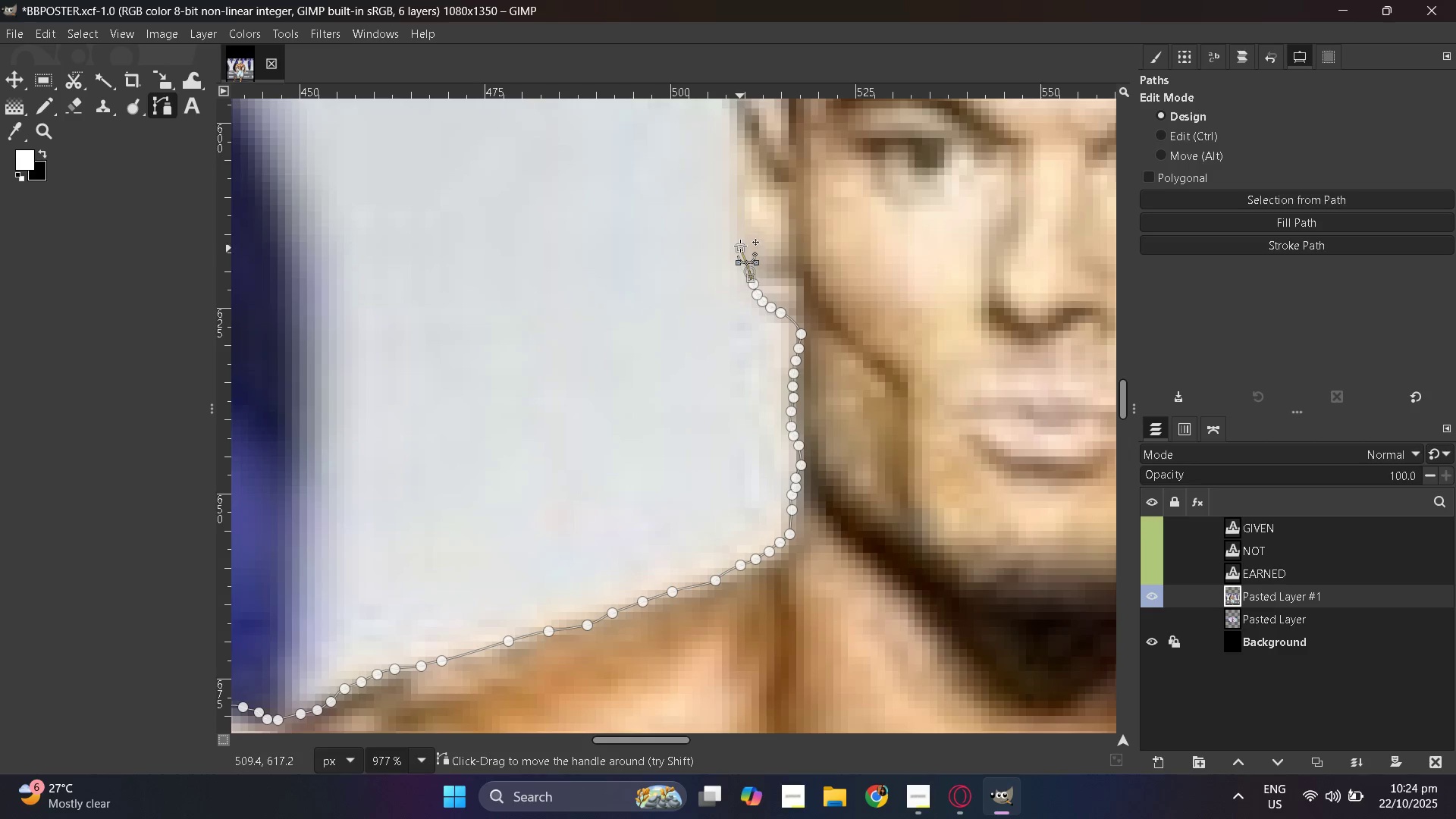 
left_click_drag(start_coordinate=[742, 253], to_coordinate=[740, 246])
 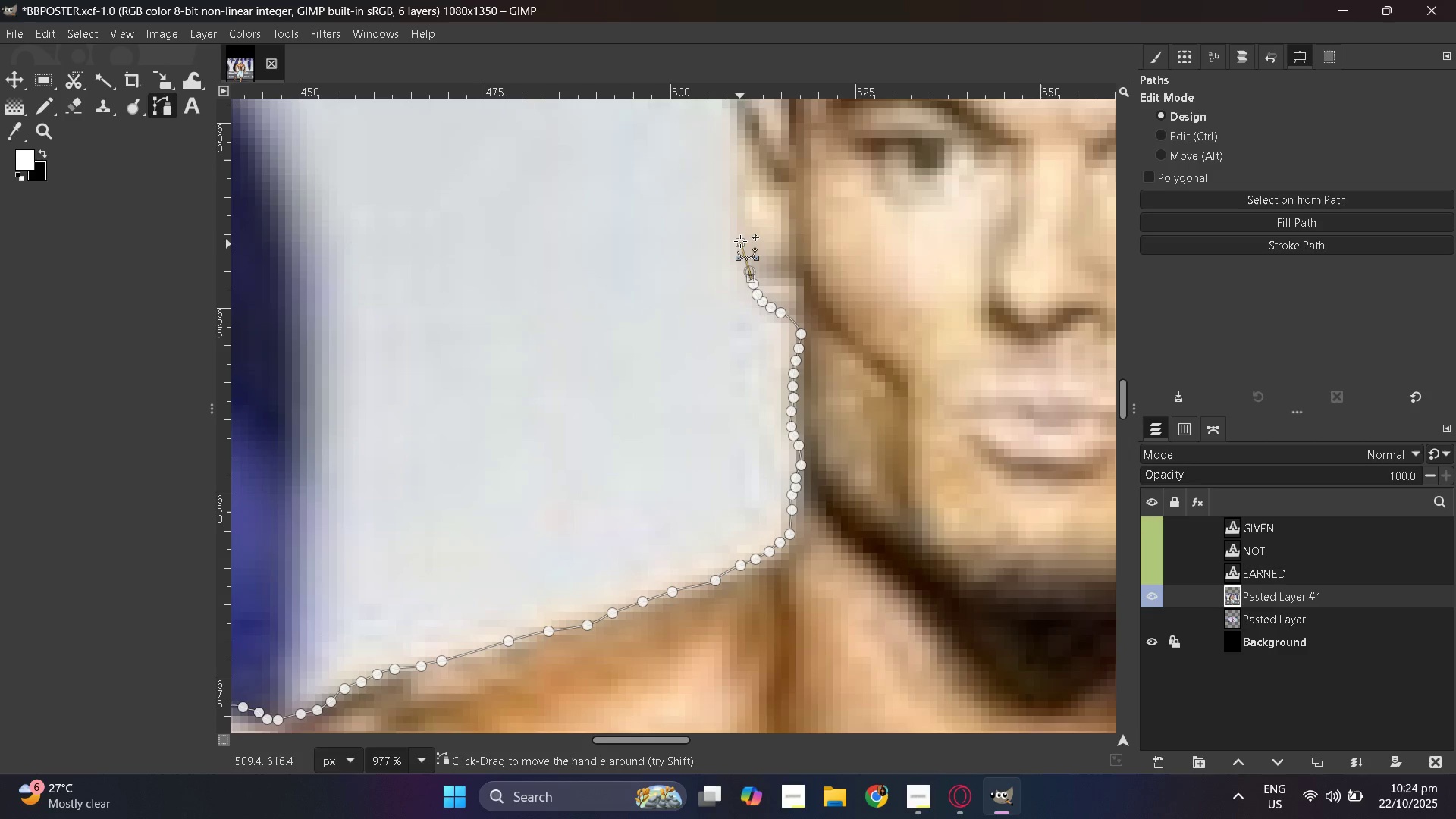 
left_click_drag(start_coordinate=[740, 244], to_coordinate=[740, 240])
 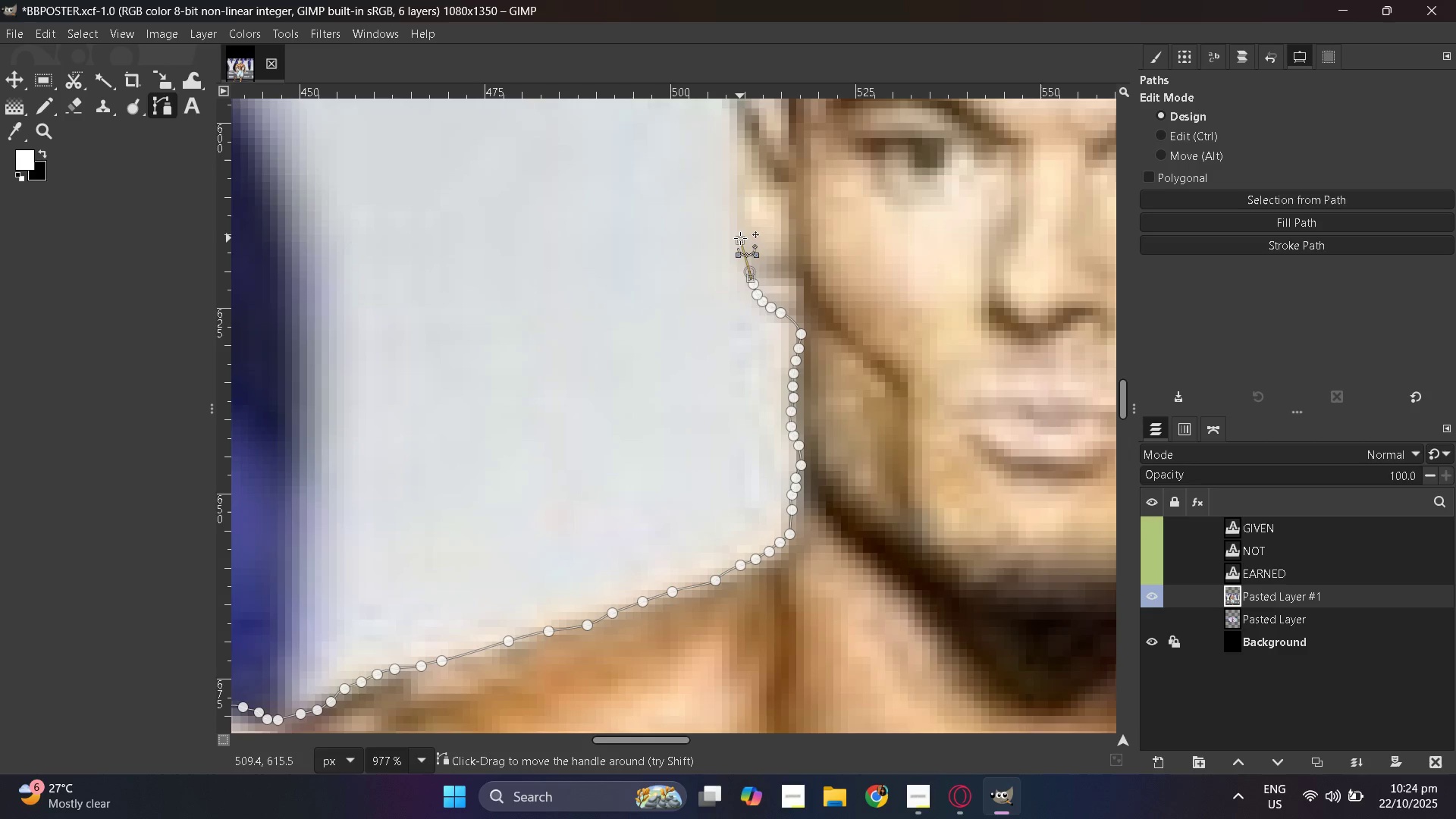 
triple_click([740, 238])
 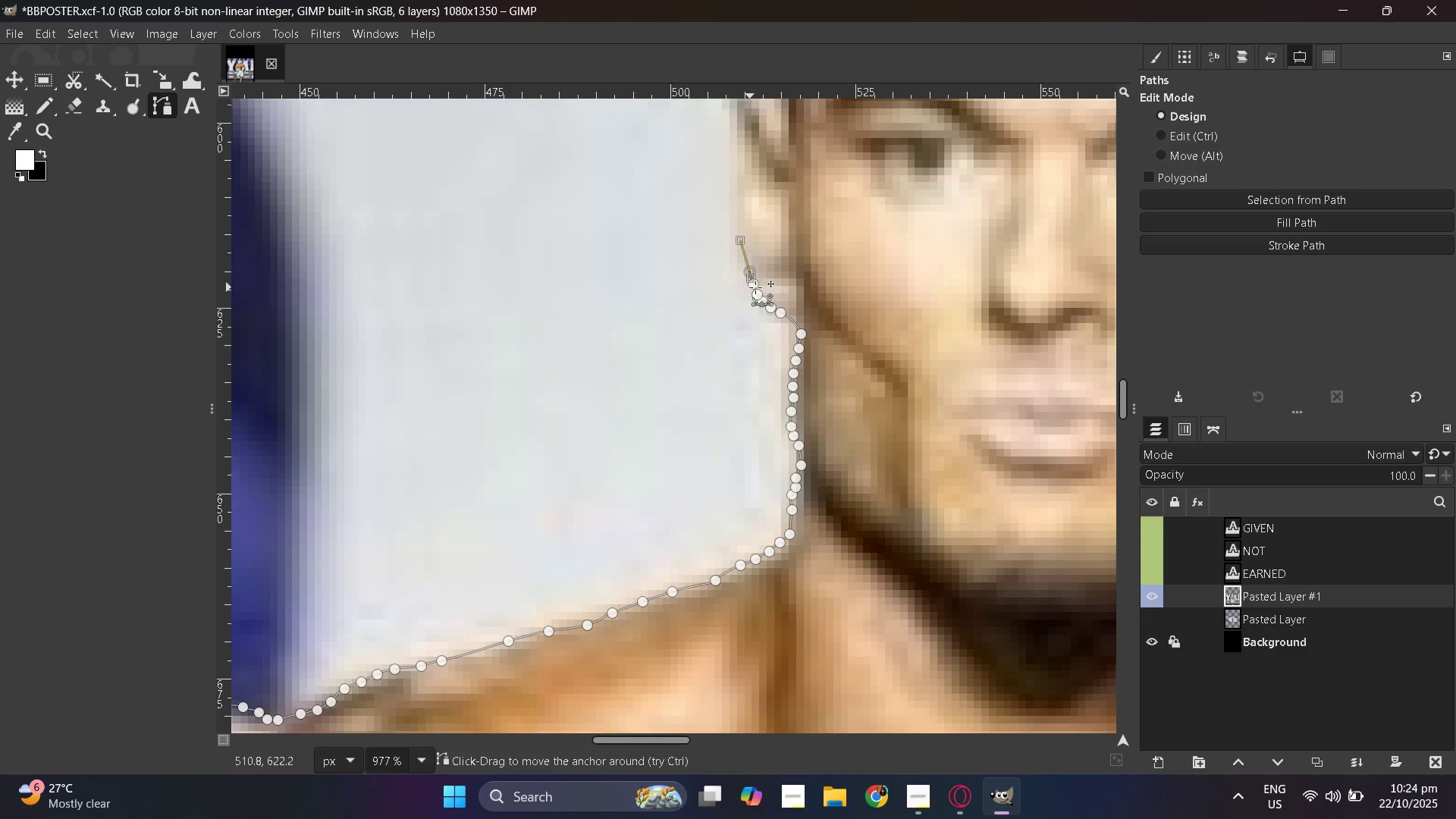 
key(Control+Z)
 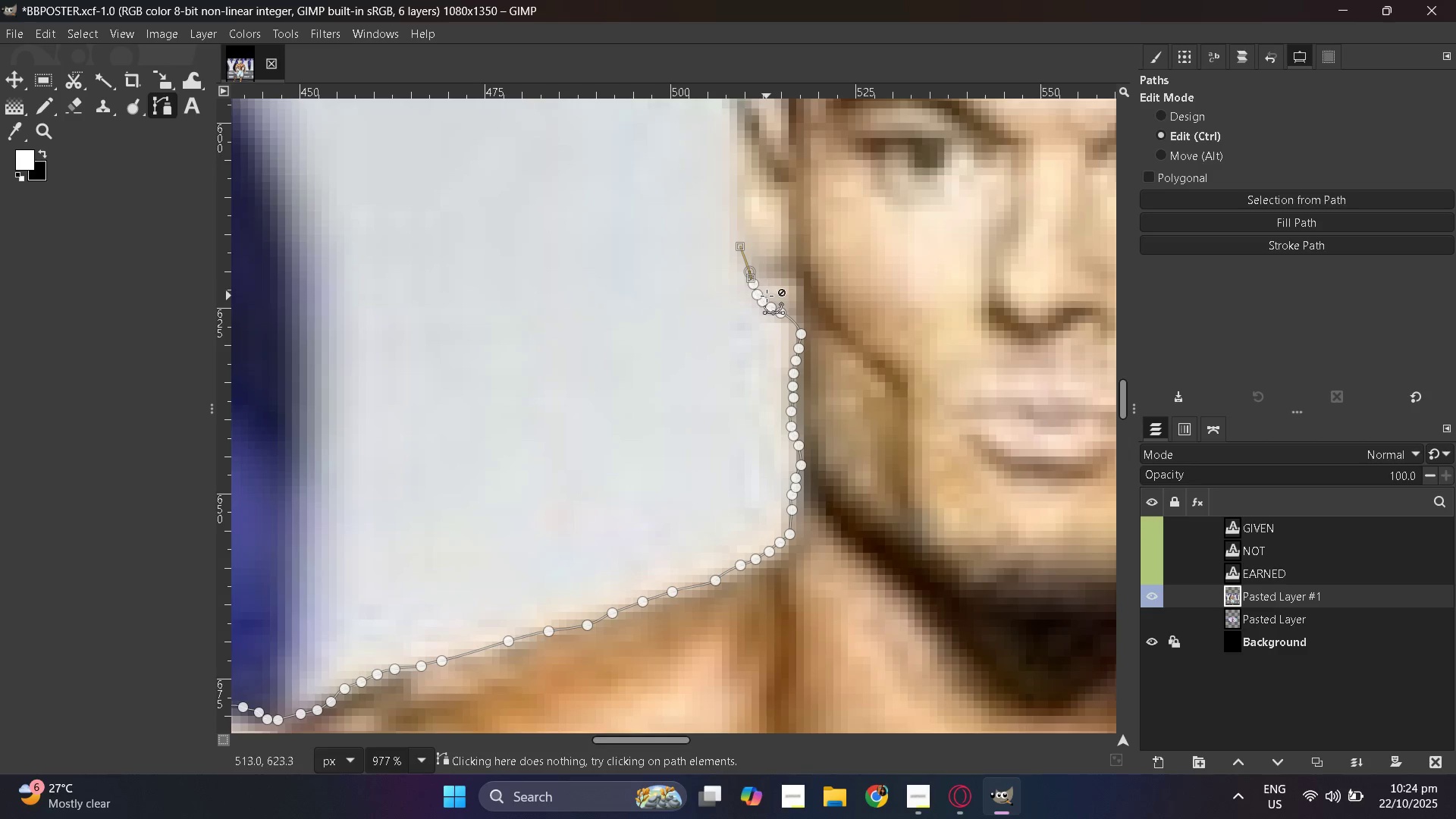 
key(Control+Z)
 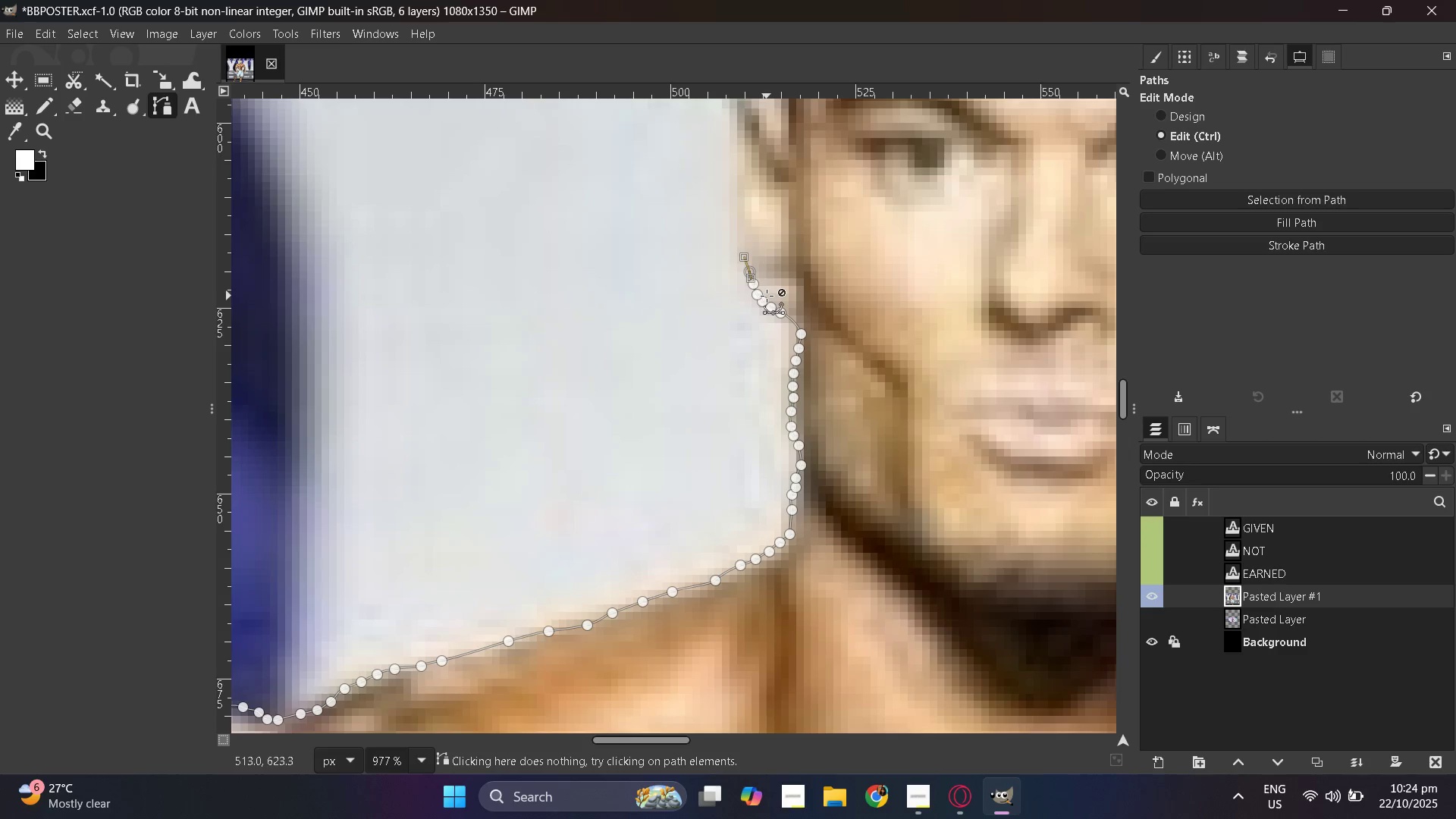 
key(Control+Z)
 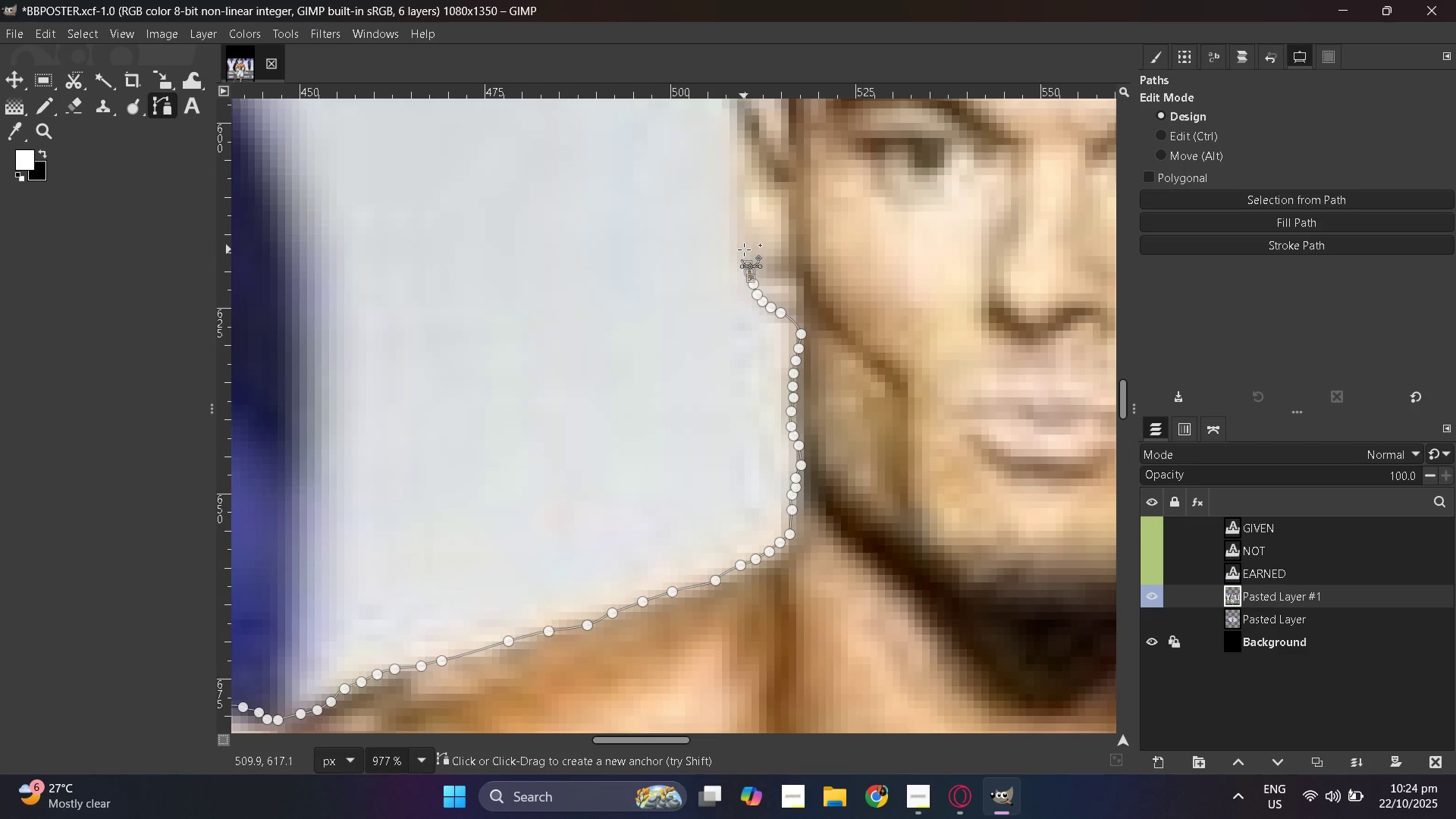 
left_click([744, 249])
 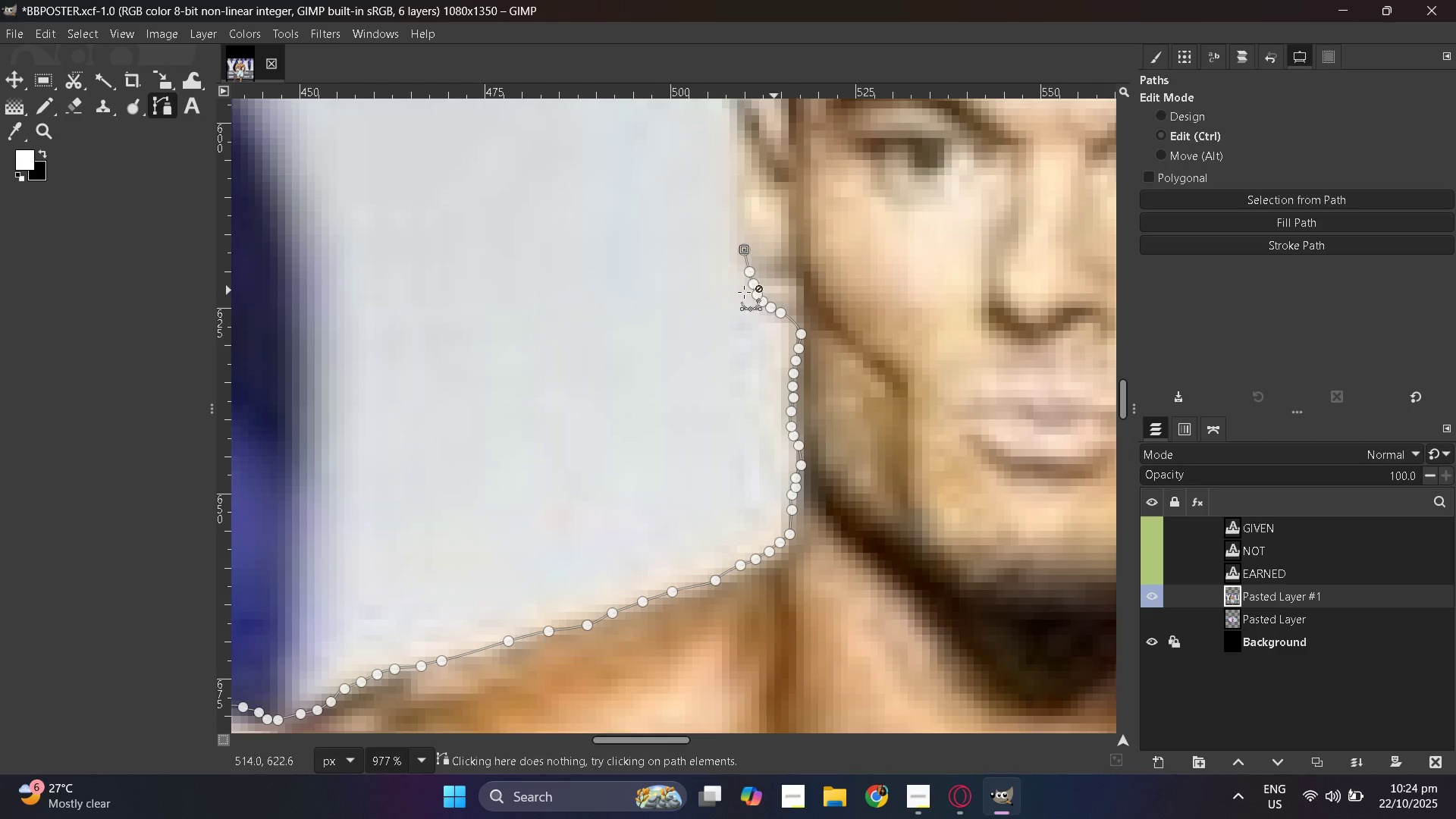 
hold_key(key=ControlLeft, duration=0.41)
scroll: coordinate [769, 312], scroll_direction: up, amount: 6.0
 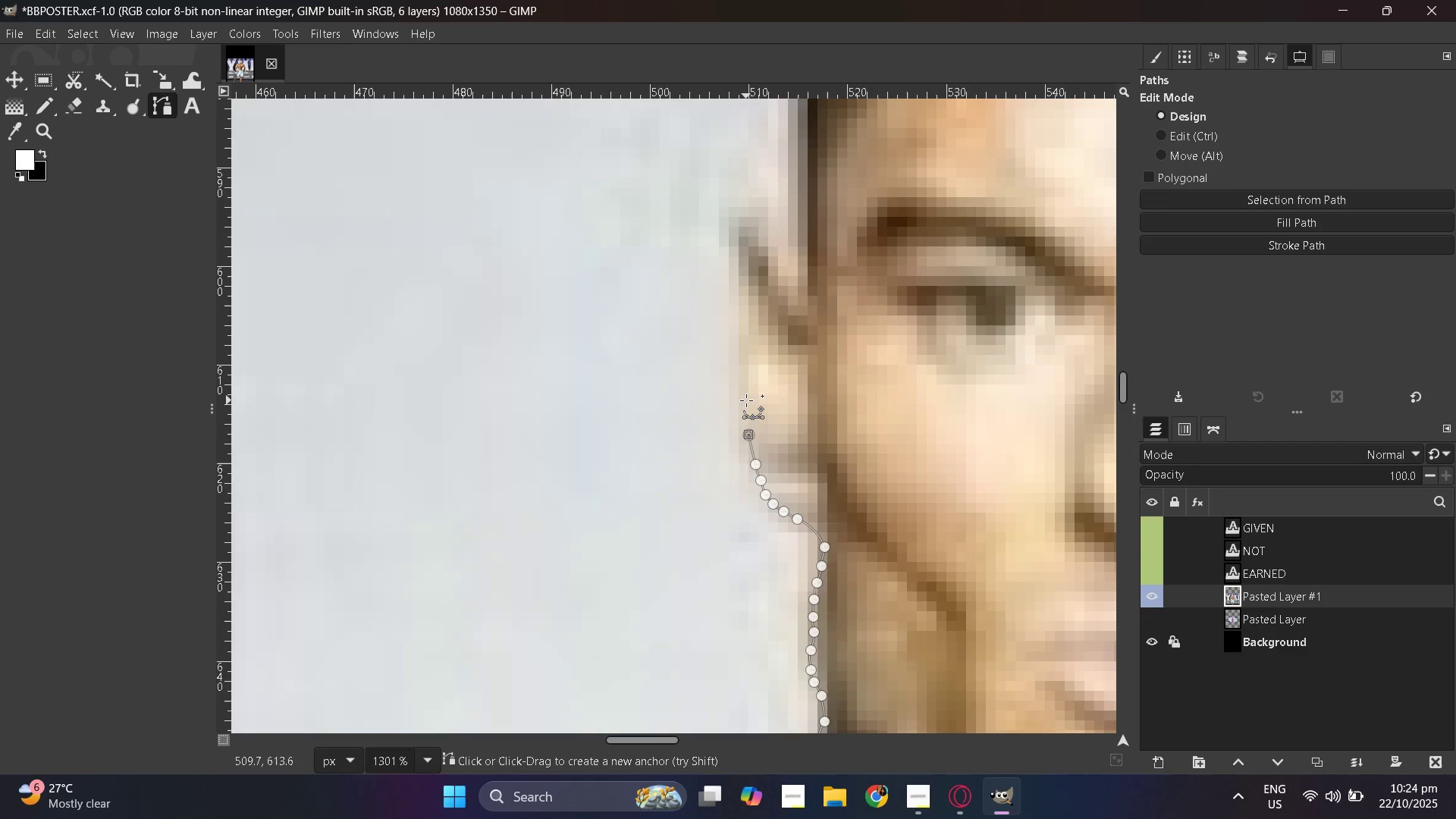 
left_click_drag(start_coordinate=[745, 373], to_coordinate=[744, 364])
 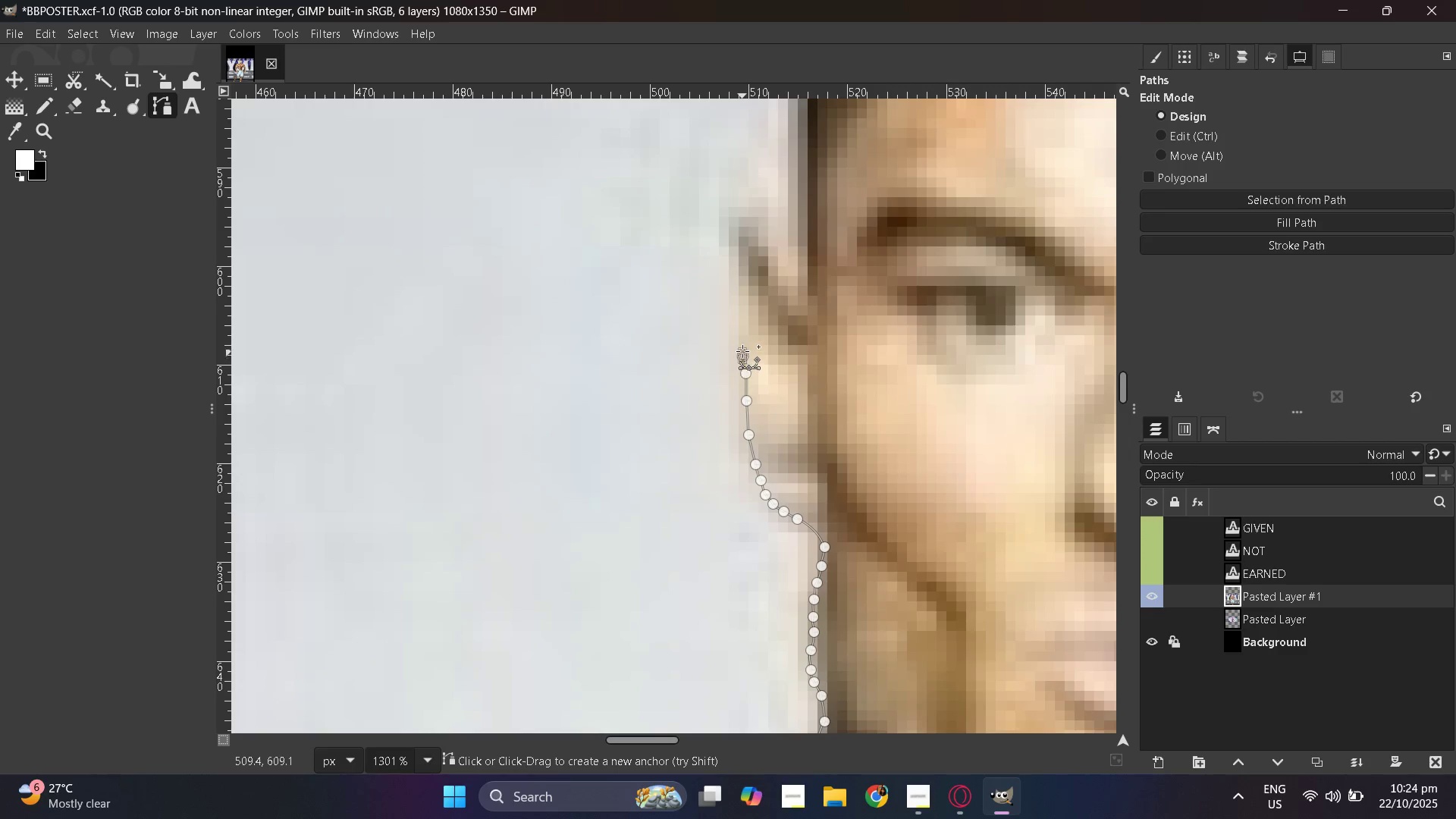 
left_click_drag(start_coordinate=[742, 356], to_coordinate=[742, 350])
 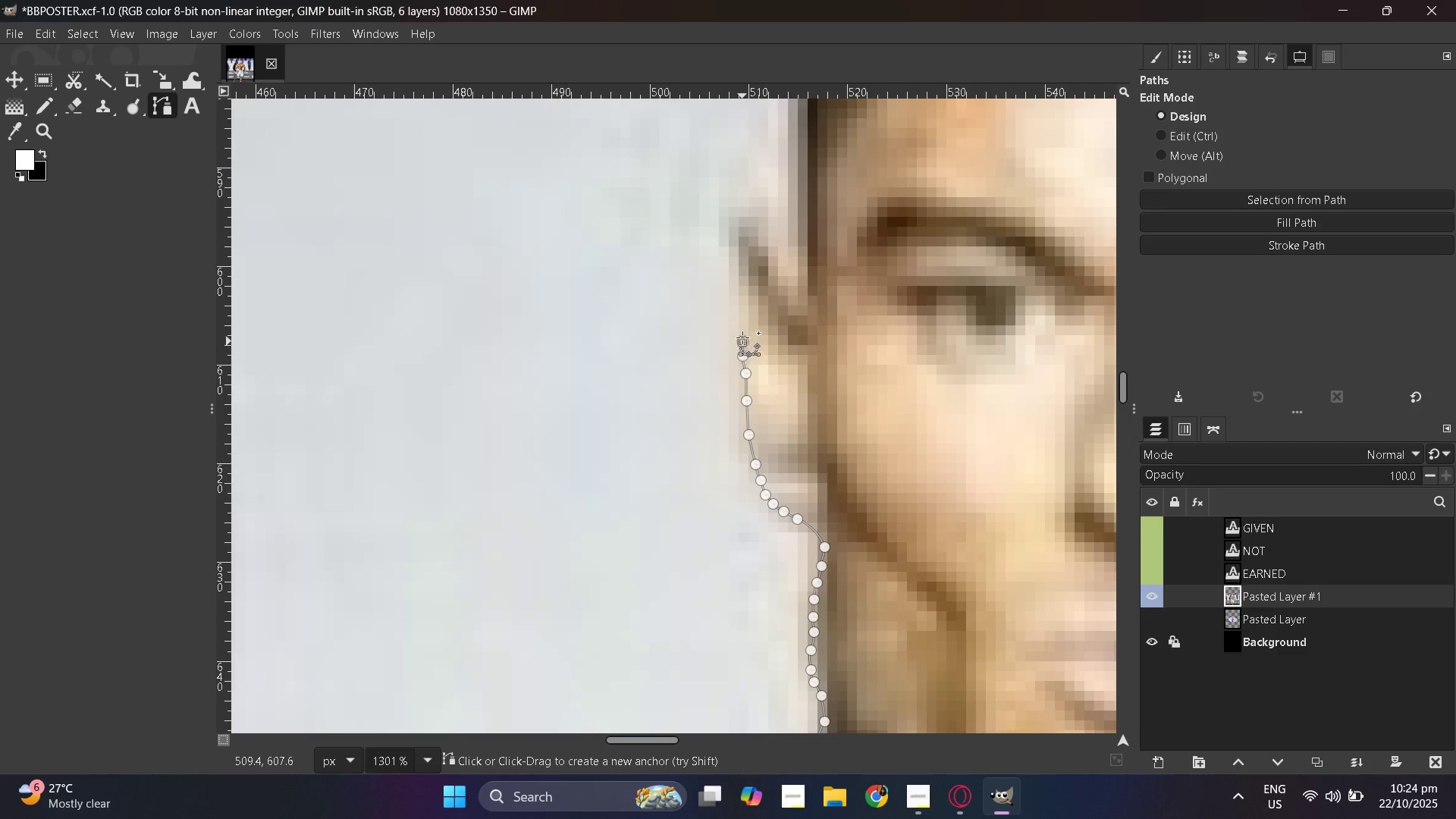 
left_click_drag(start_coordinate=[742, 341], to_coordinate=[742, 336])
 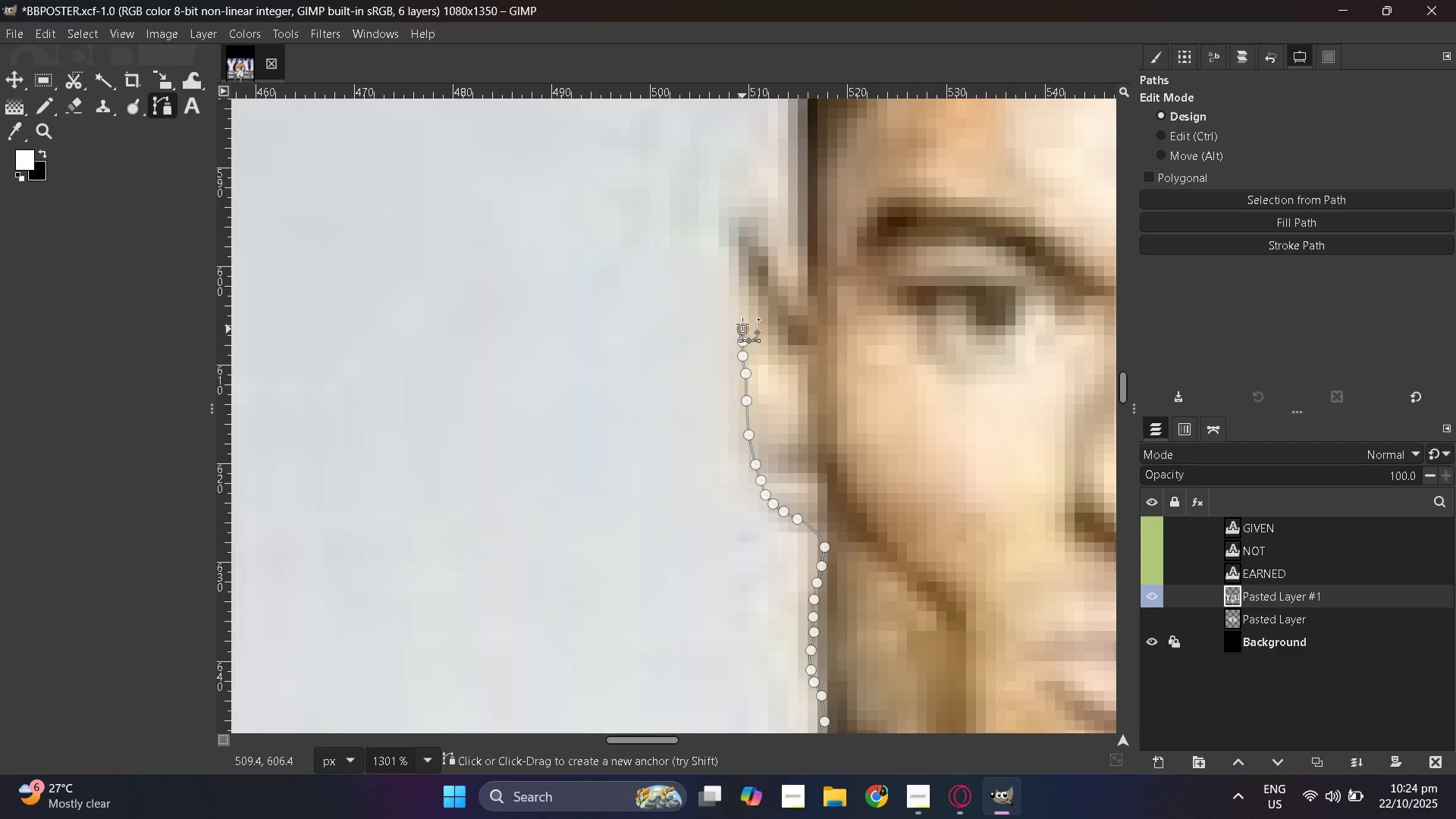 
left_click_drag(start_coordinate=[742, 329], to_coordinate=[742, 322])
 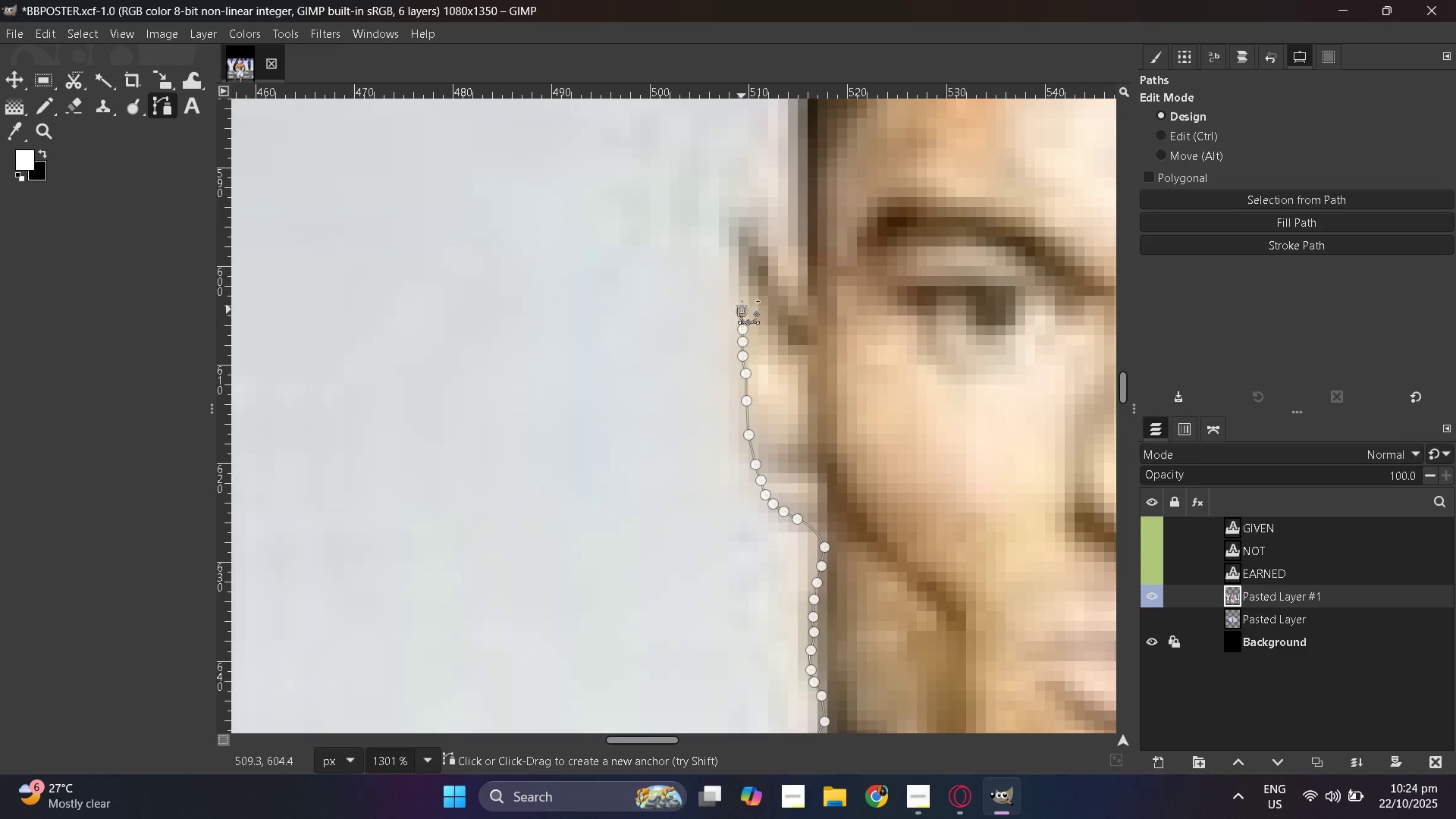 
left_click_drag(start_coordinate=[742, 311], to_coordinate=[740, 305])
 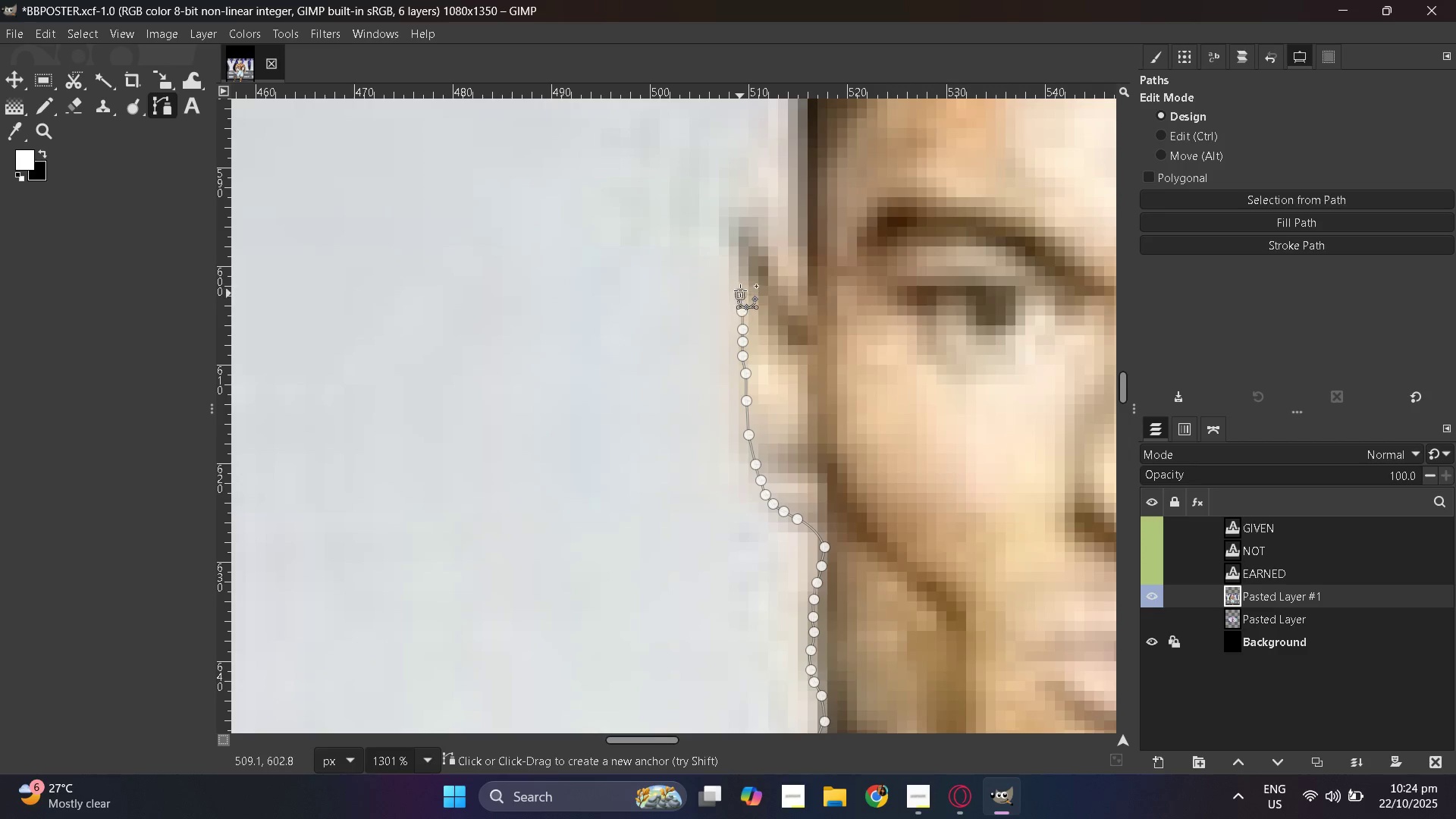 
left_click_drag(start_coordinate=[740, 294], to_coordinate=[740, 290])
 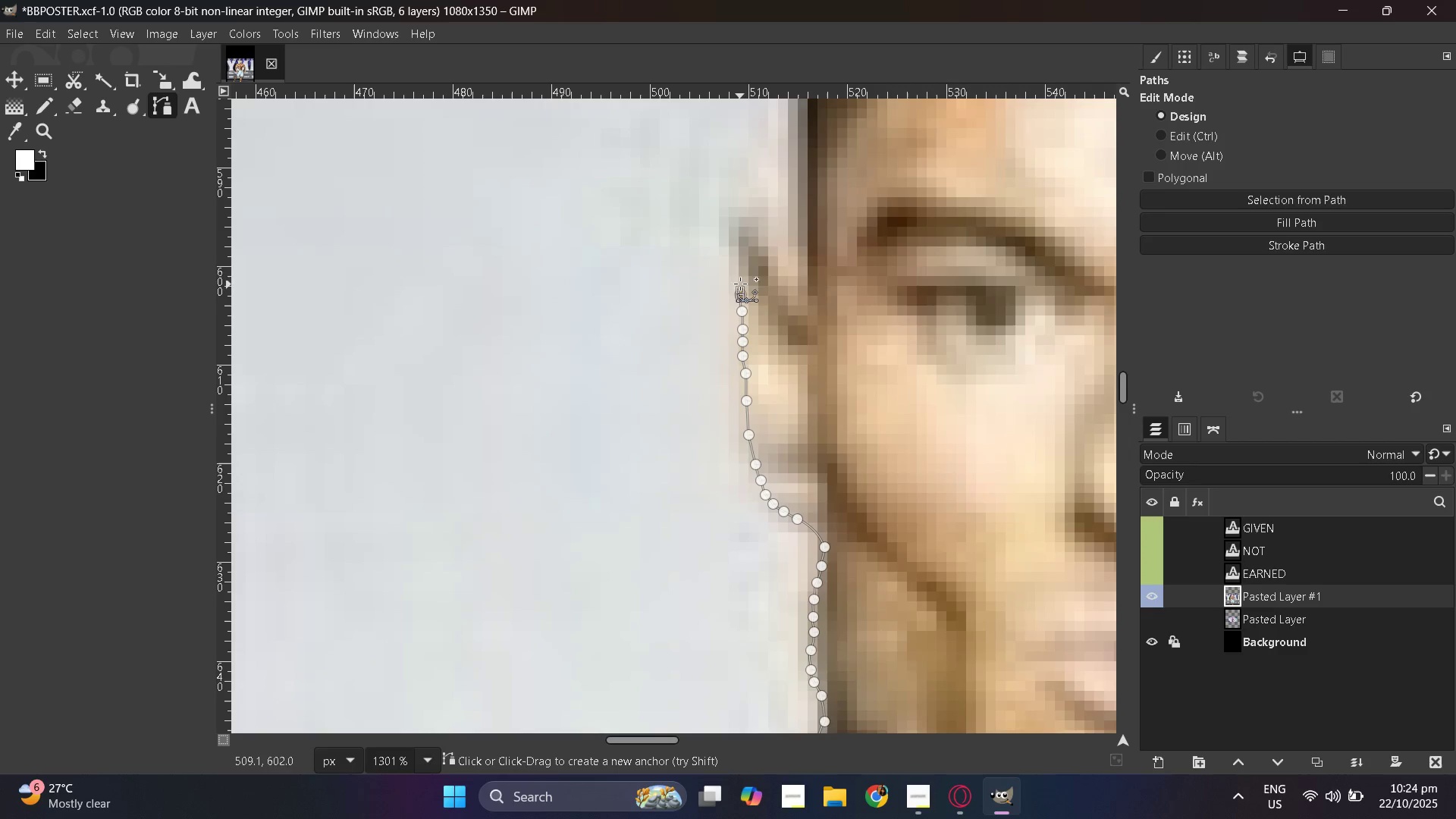 
left_click_drag(start_coordinate=[740, 284], to_coordinate=[740, 281])
 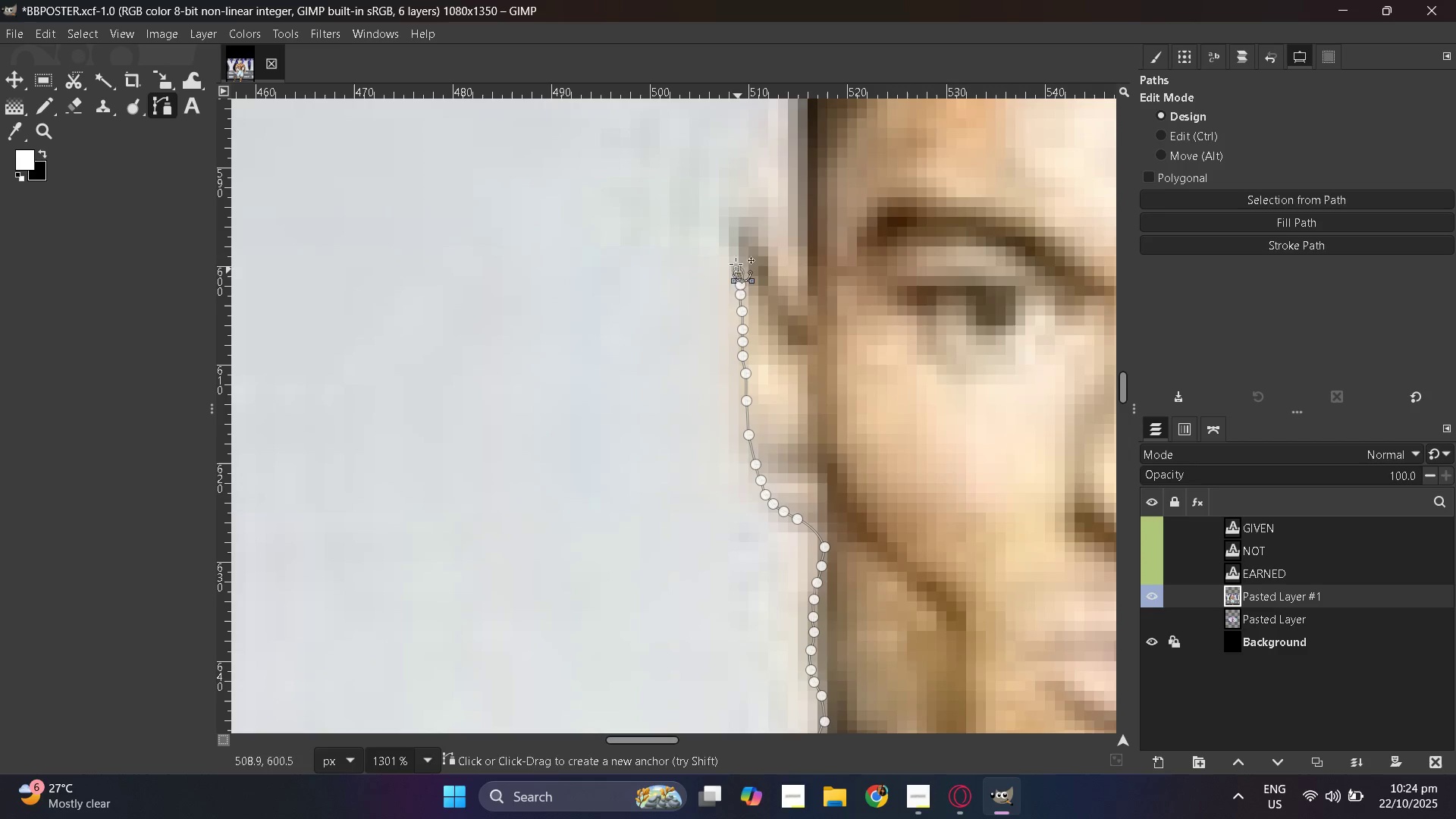 
left_click_drag(start_coordinate=[738, 272], to_coordinate=[736, 265])
 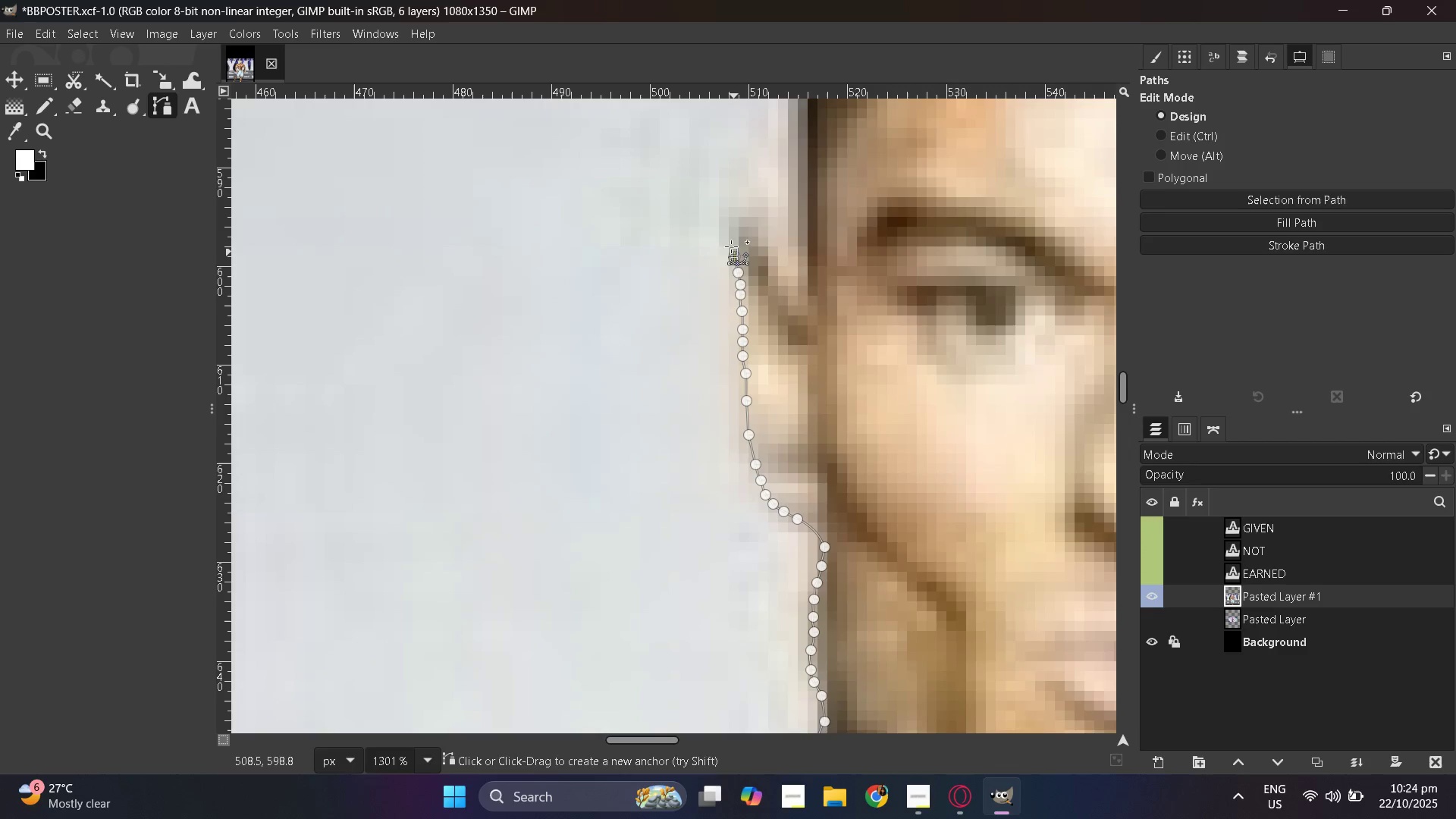 
left_click_drag(start_coordinate=[734, 256], to_coordinate=[732, 248])
 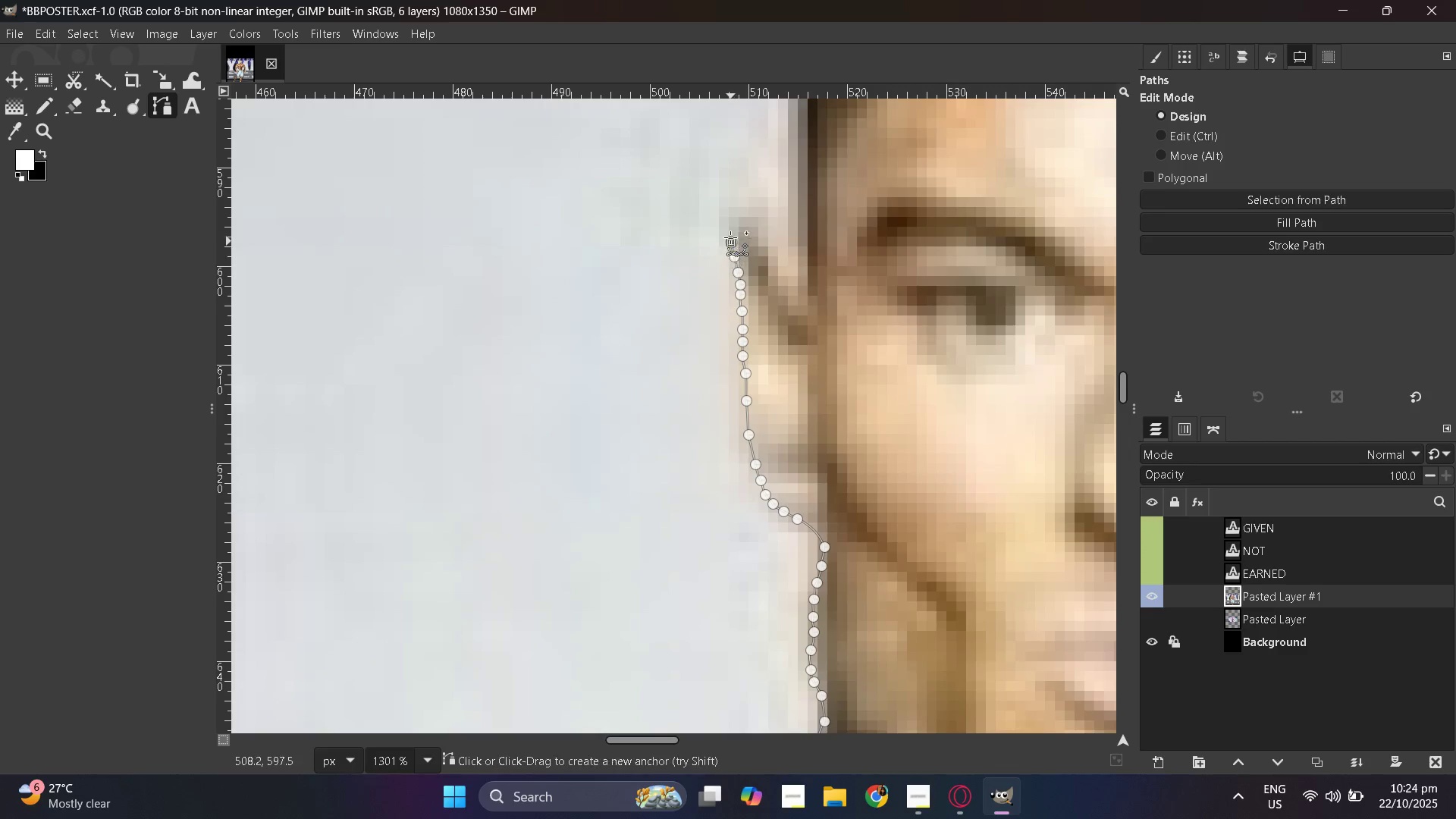 
left_click_drag(start_coordinate=[731, 242], to_coordinate=[730, 237])
 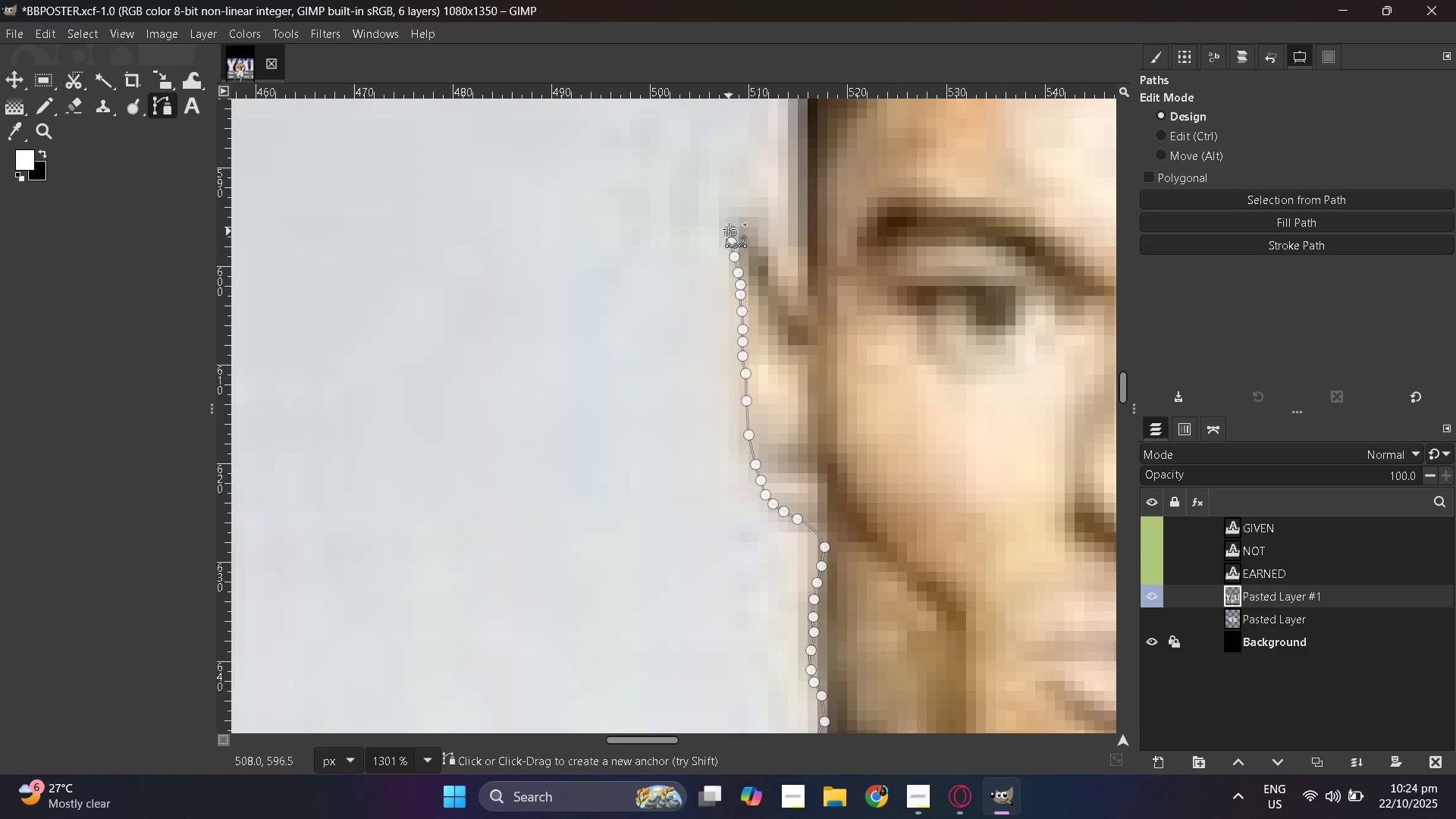 
left_click_drag(start_coordinate=[730, 231], to_coordinate=[729, 227])
 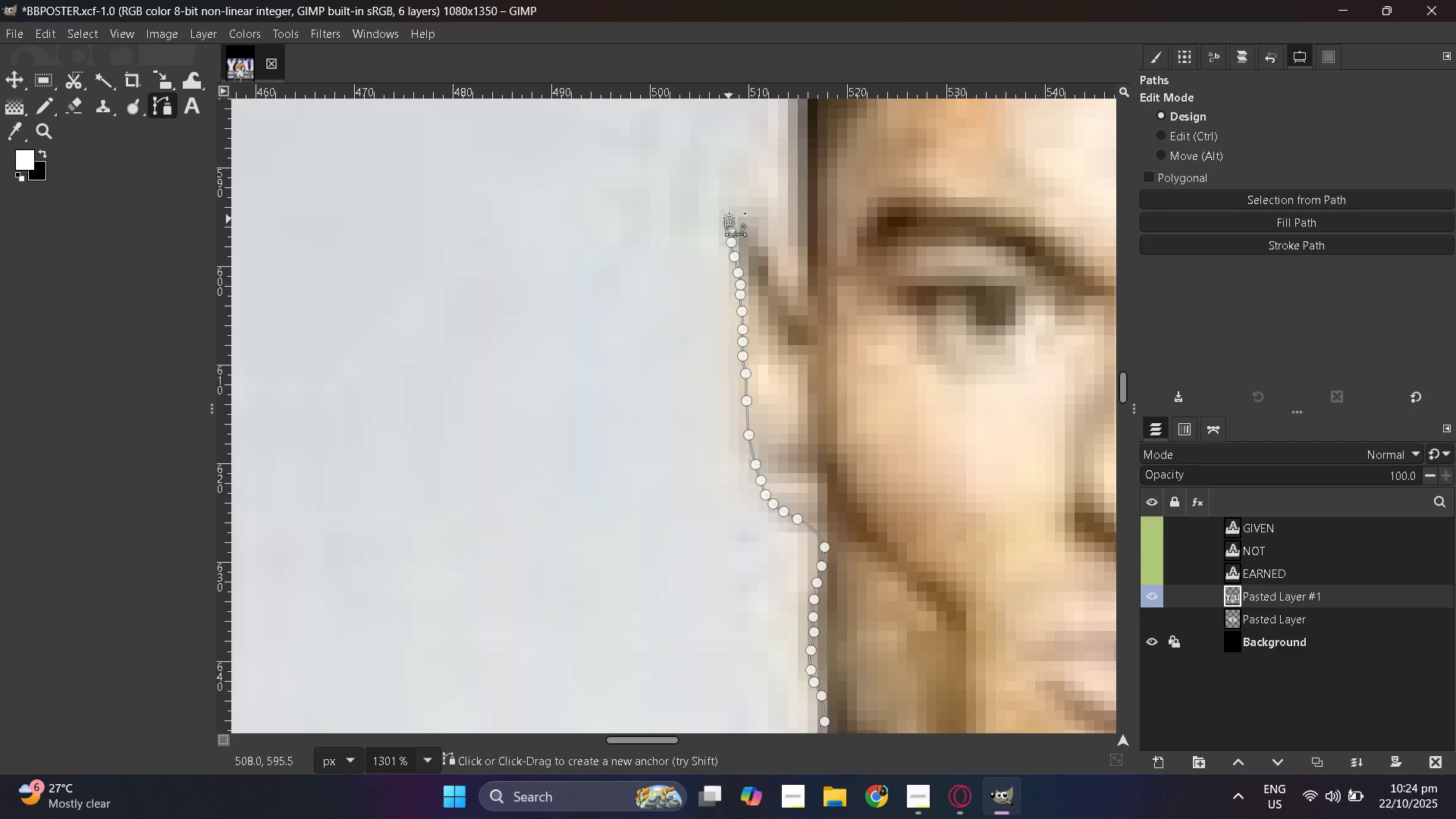 
left_click_drag(start_coordinate=[729, 222], to_coordinate=[730, 215])
 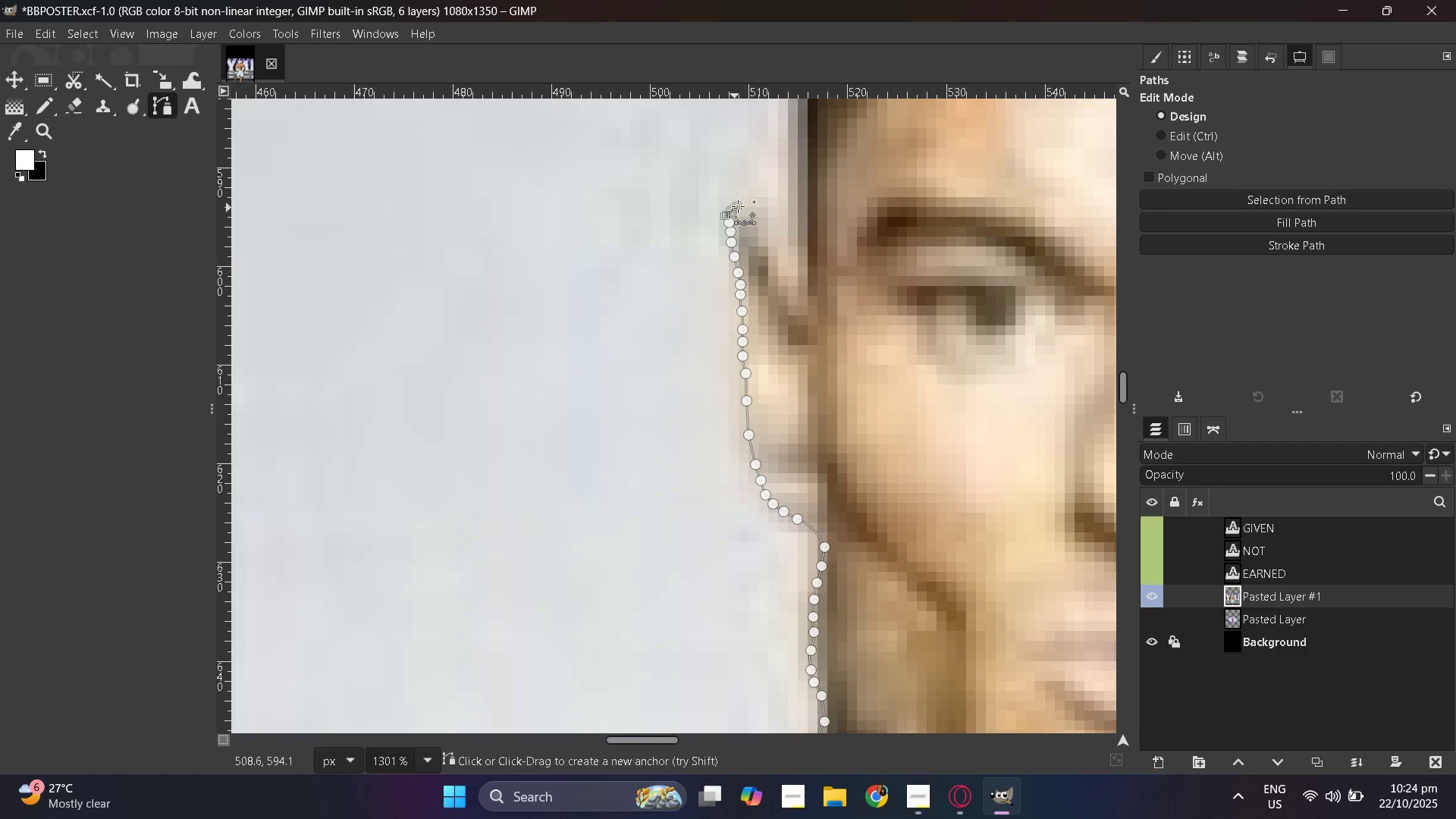 
left_click_drag(start_coordinate=[731, 211], to_coordinate=[738, 206])
 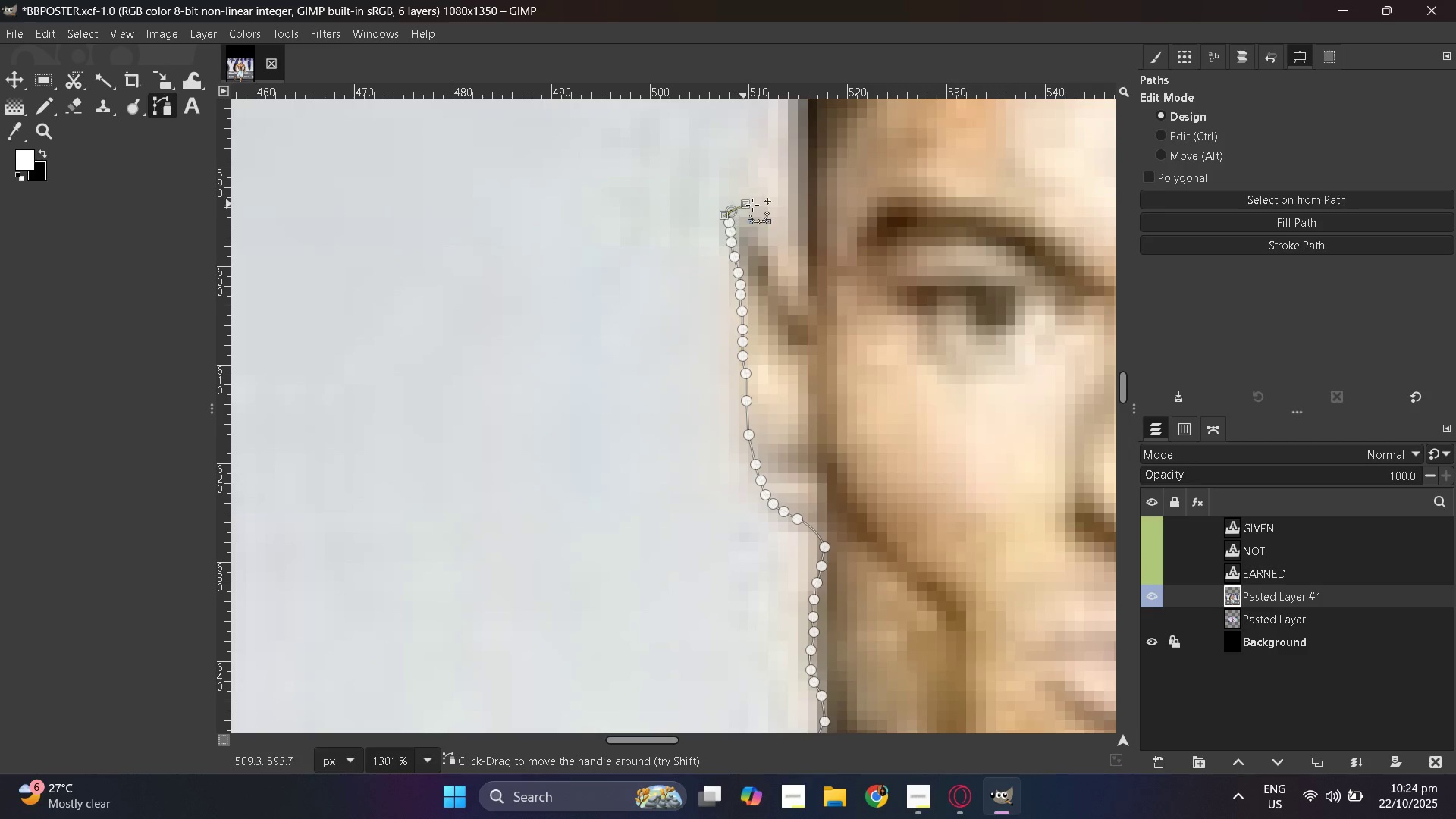 
left_click_drag(start_coordinate=[741, 204], to_coordinate=[752, 205])
 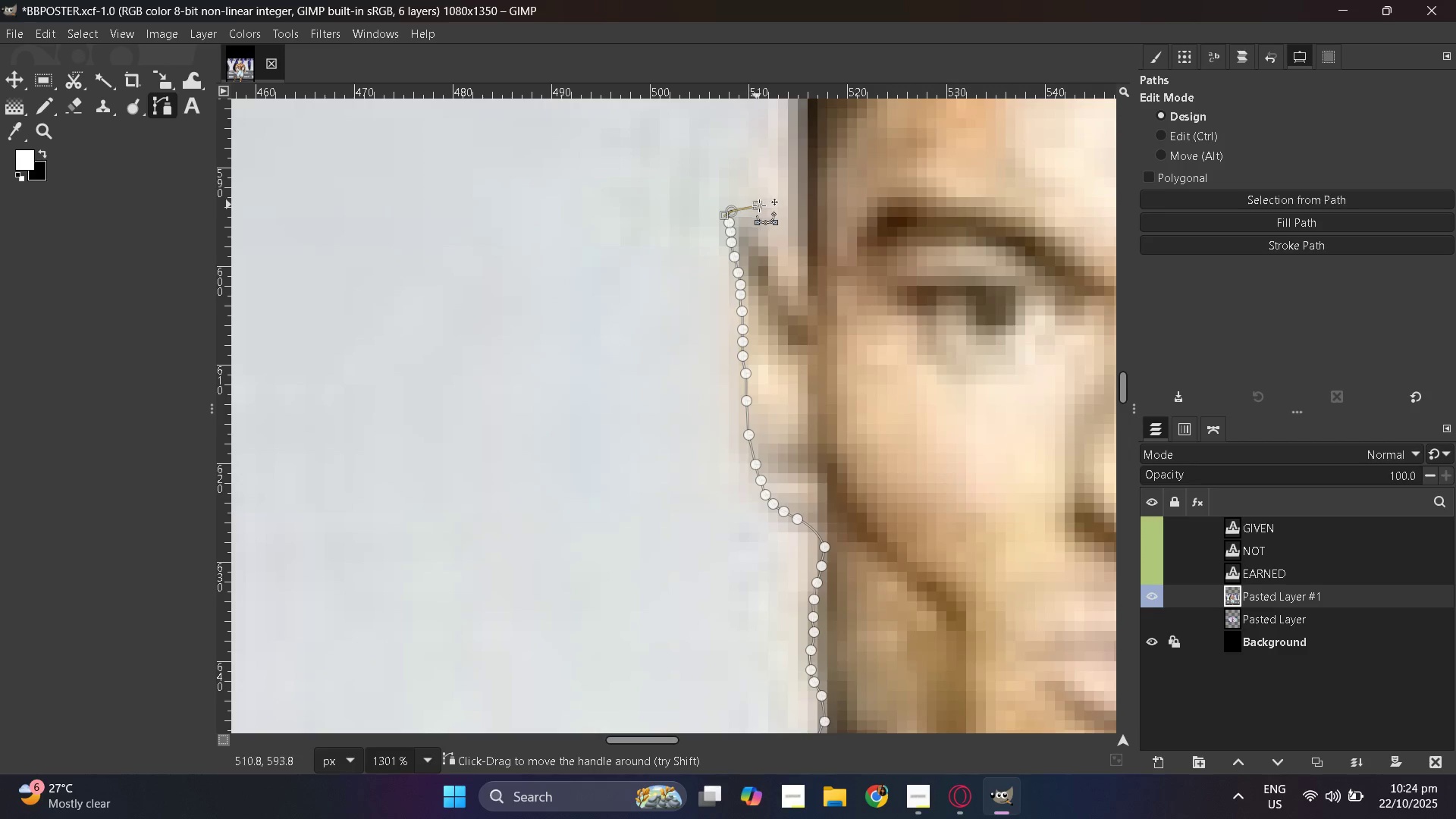 
left_click_drag(start_coordinate=[755, 205], to_coordinate=[759, 206])
 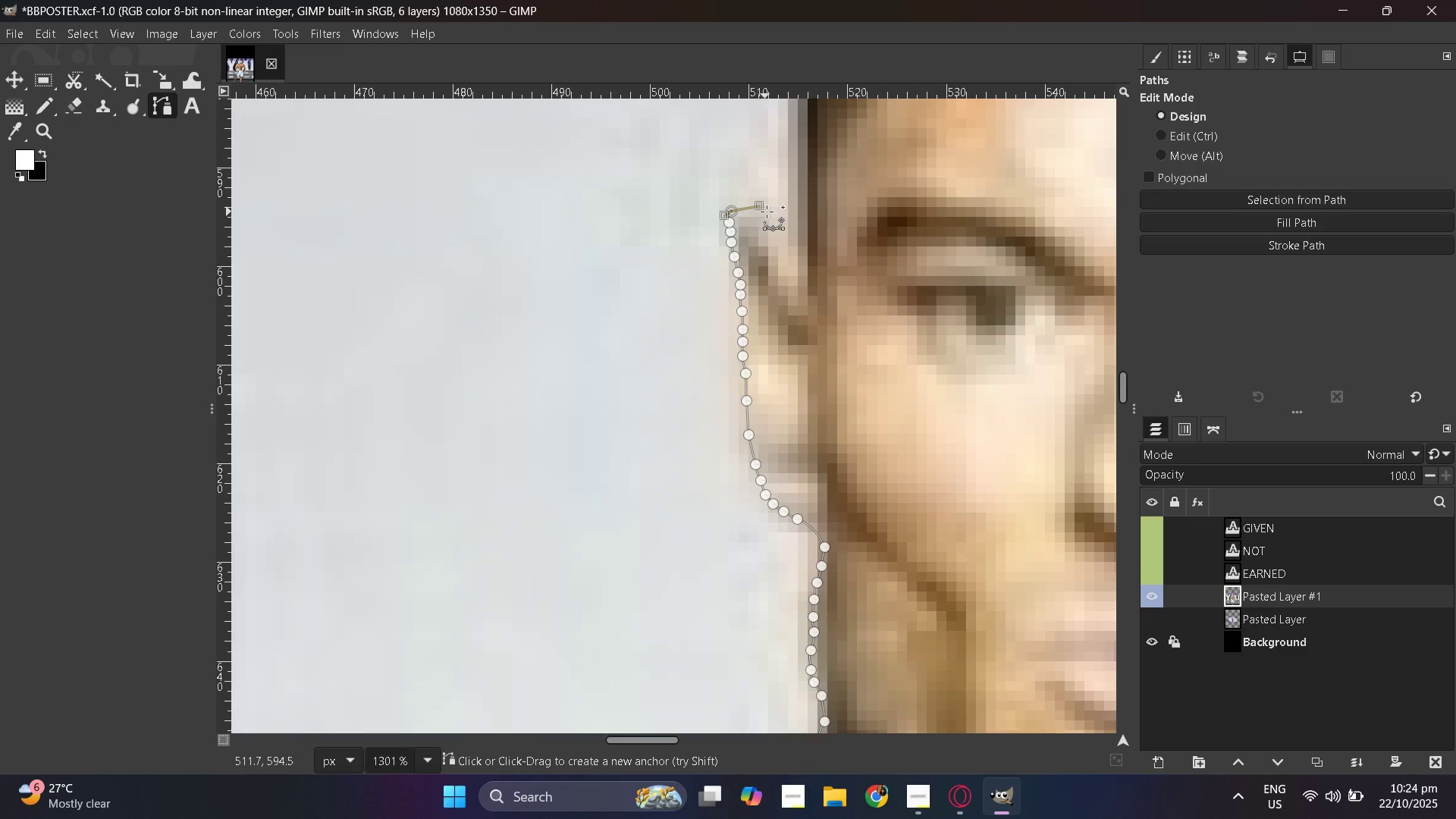 
left_click_drag(start_coordinate=[767, 217], to_coordinate=[767, 221])
 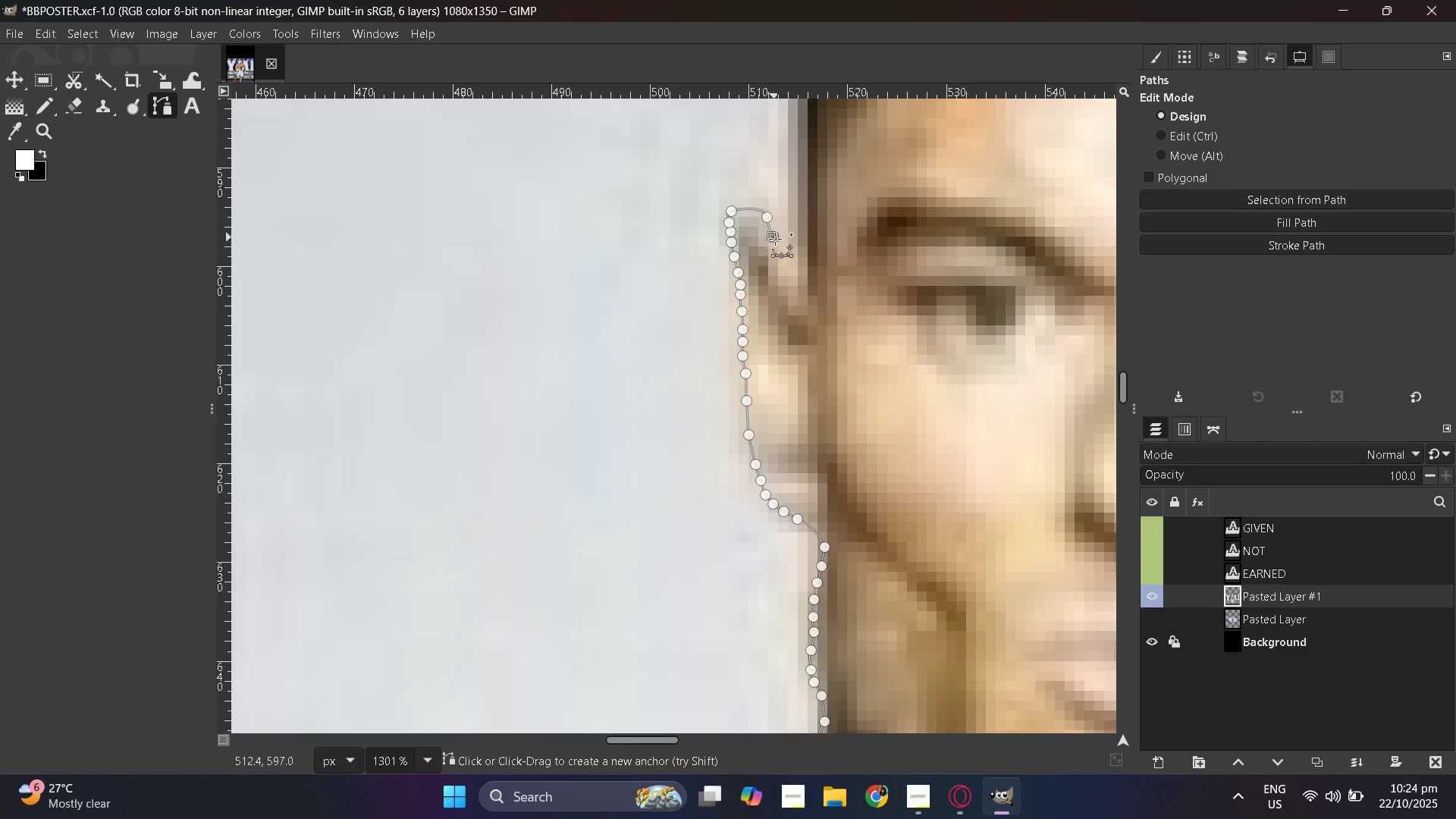 
left_click_drag(start_coordinate=[773, 237], to_coordinate=[775, 240])
 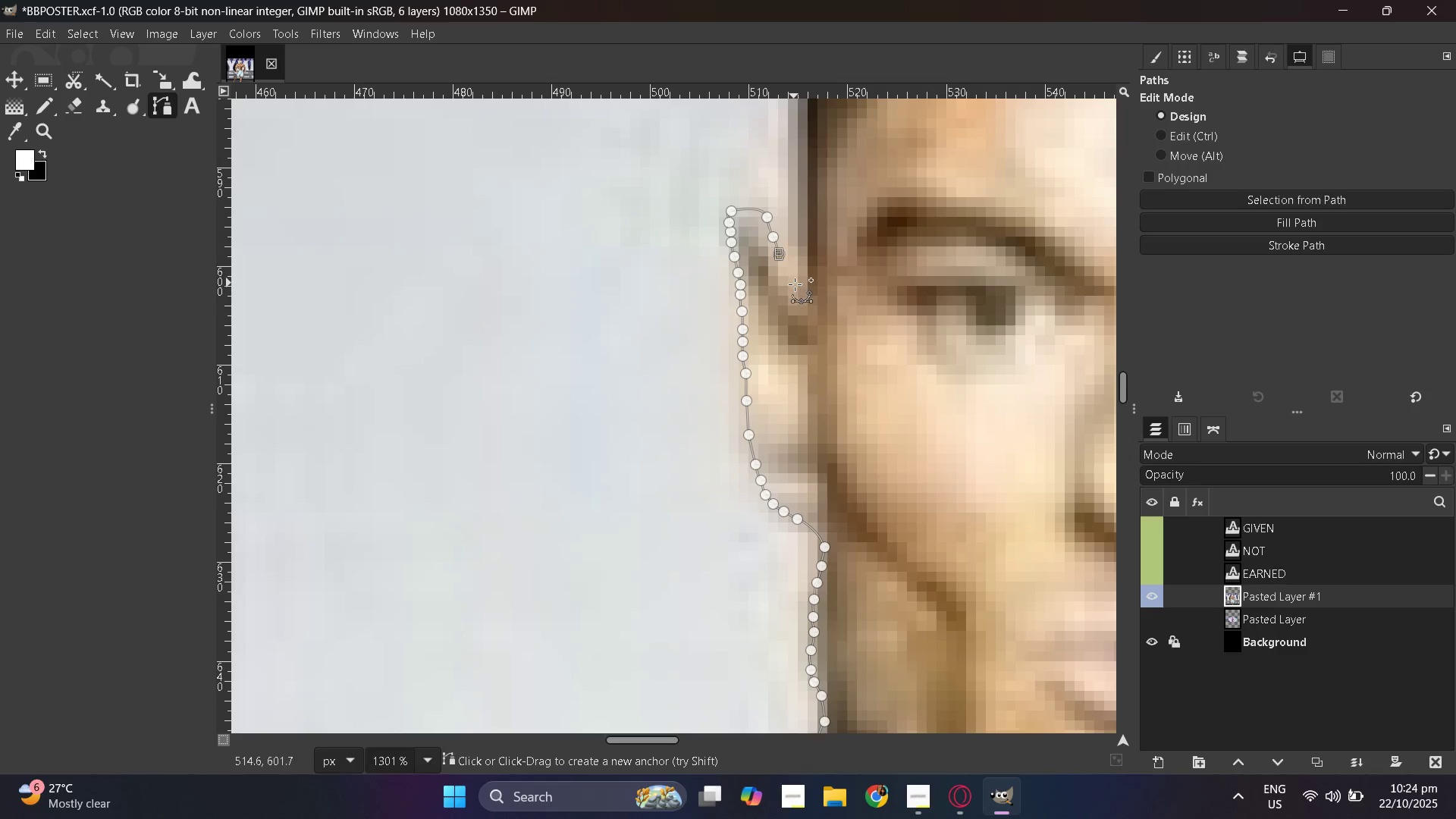 
left_click_drag(start_coordinate=[795, 284], to_coordinate=[799, 289])
 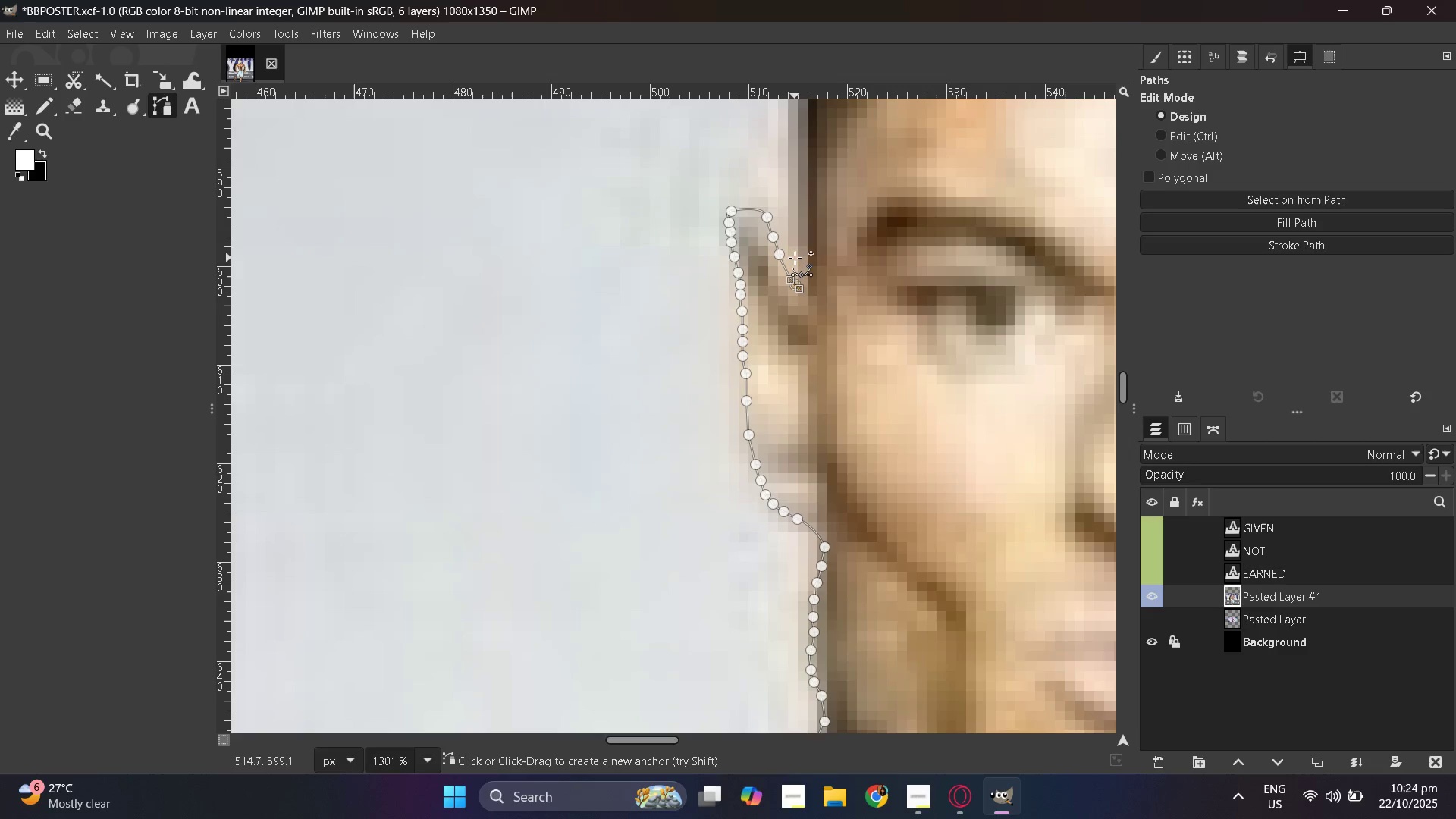 
hold_key(key=ControlLeft, duration=0.55)
scroll: coordinate [644, 283], scroll_direction: down, amount: 6.0
 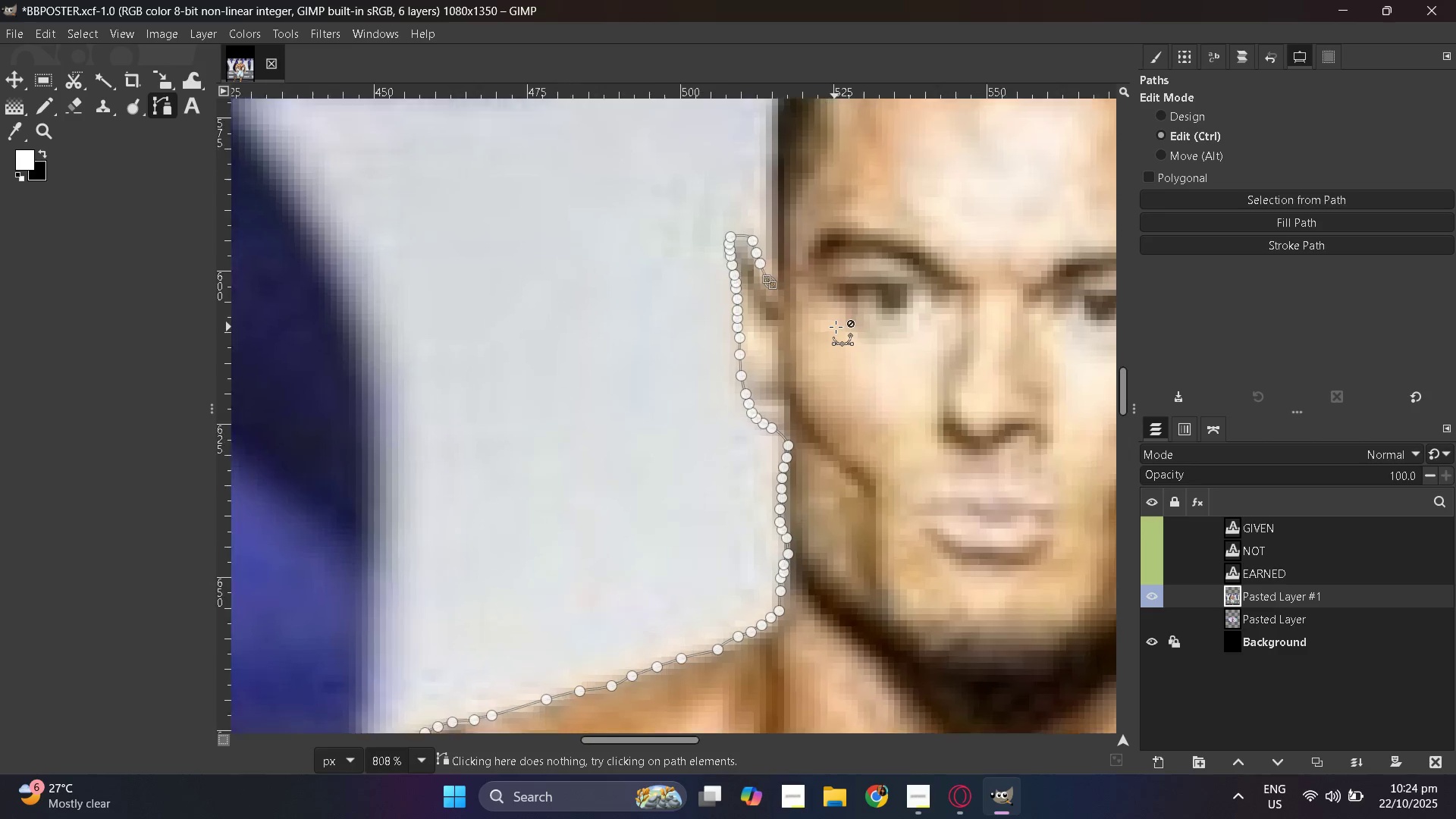 
hold_key(key=ControlLeft, duration=0.3)
 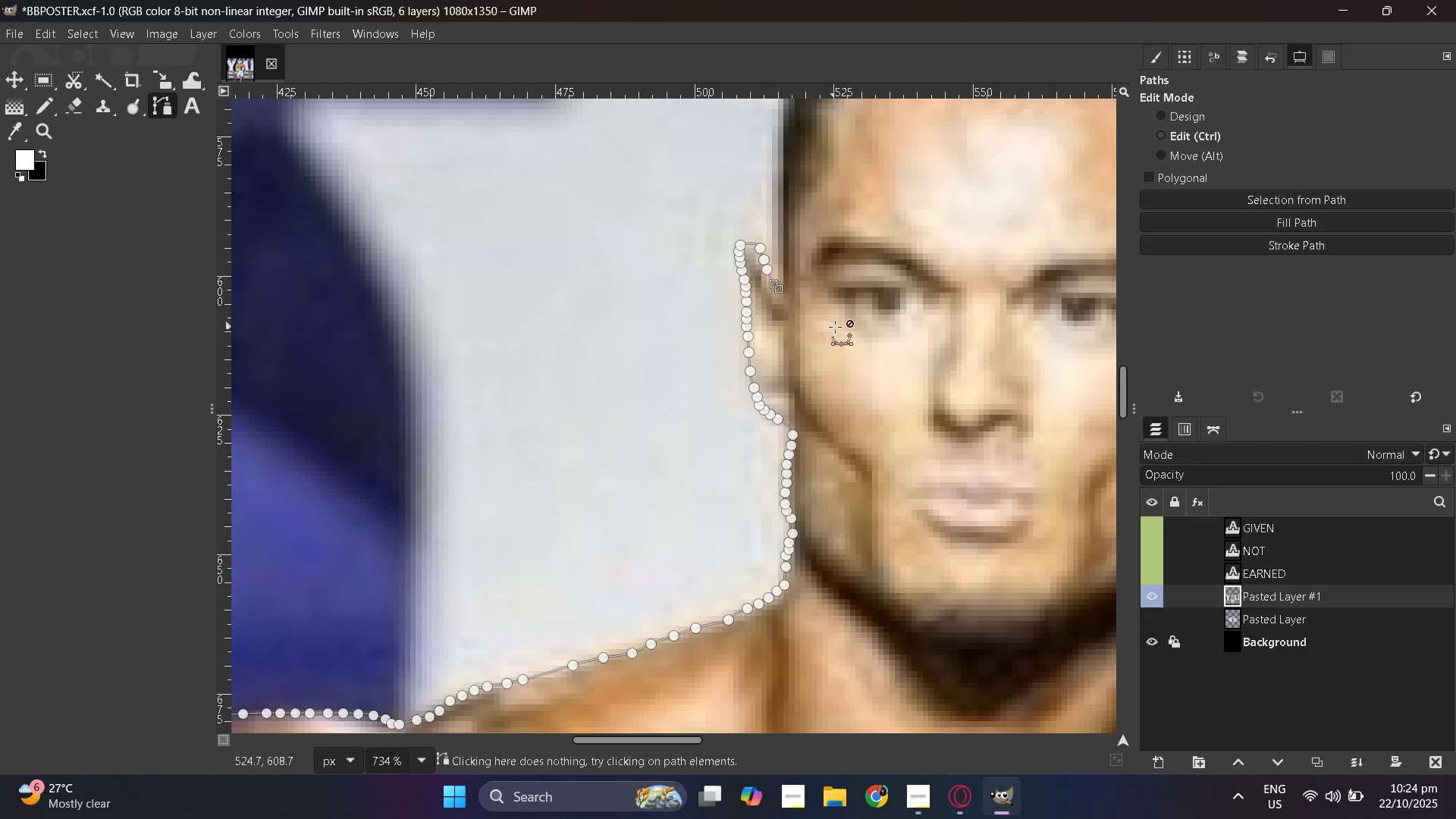 
hold_key(key=ControlLeft, duration=0.4)
scroll: coordinate [836, 327], scroll_direction: up, amount: 3.0
 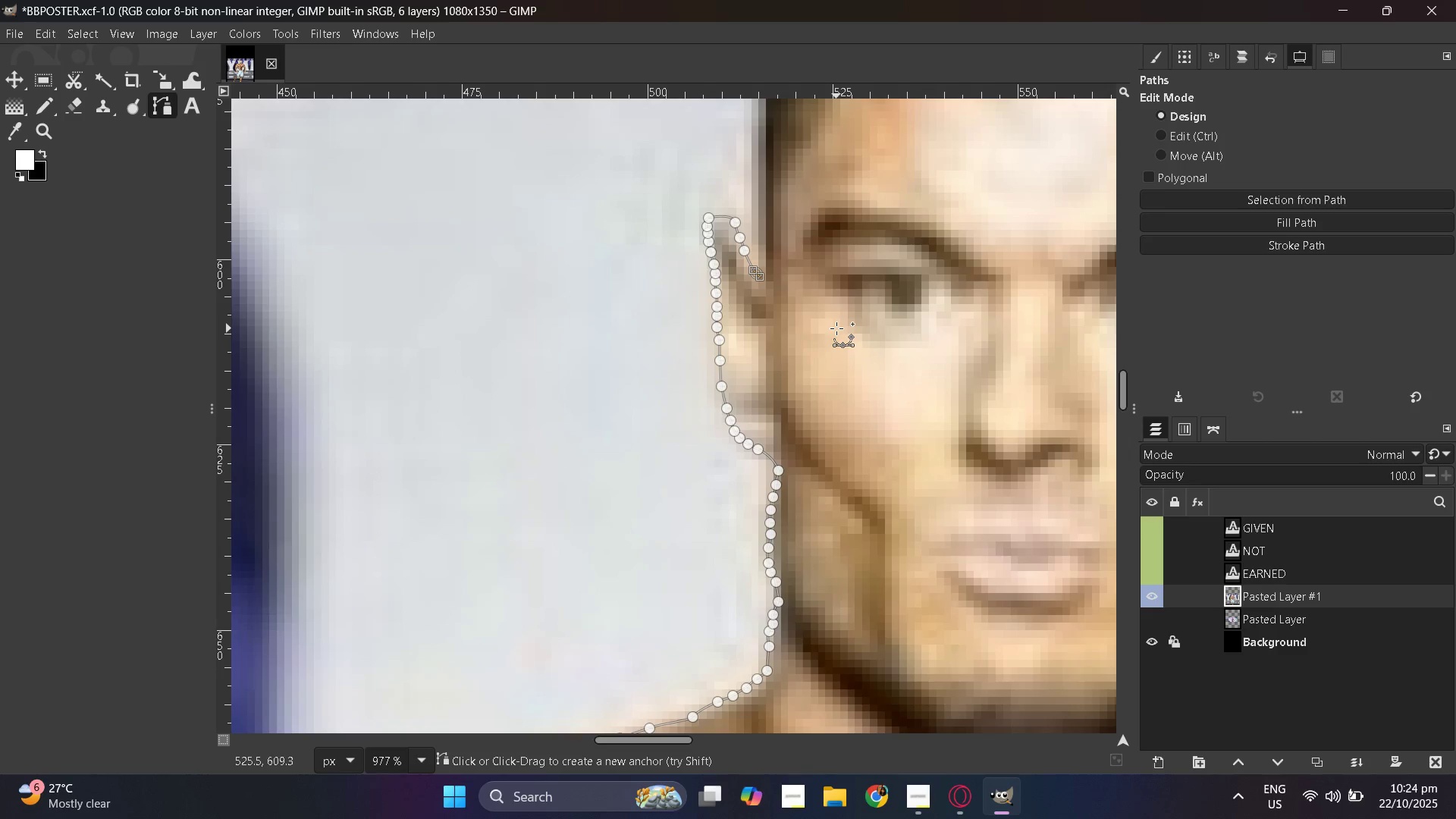 
hold_key(key=ControlLeft, duration=1.53)
scroll: coordinate [673, 331], scroll_direction: down, amount: 8.0
 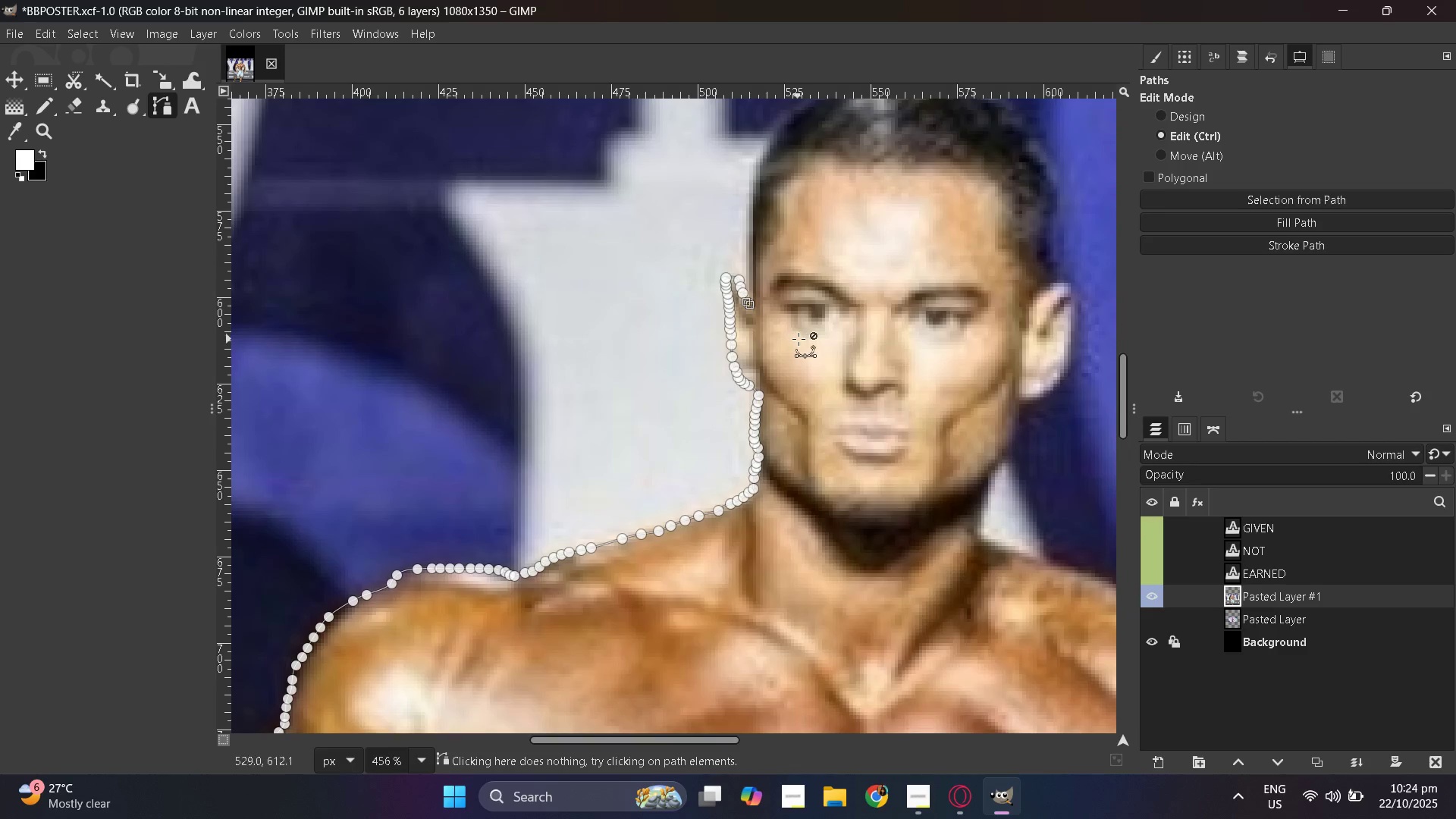 
hold_key(key=ControlLeft, duration=1.52)
 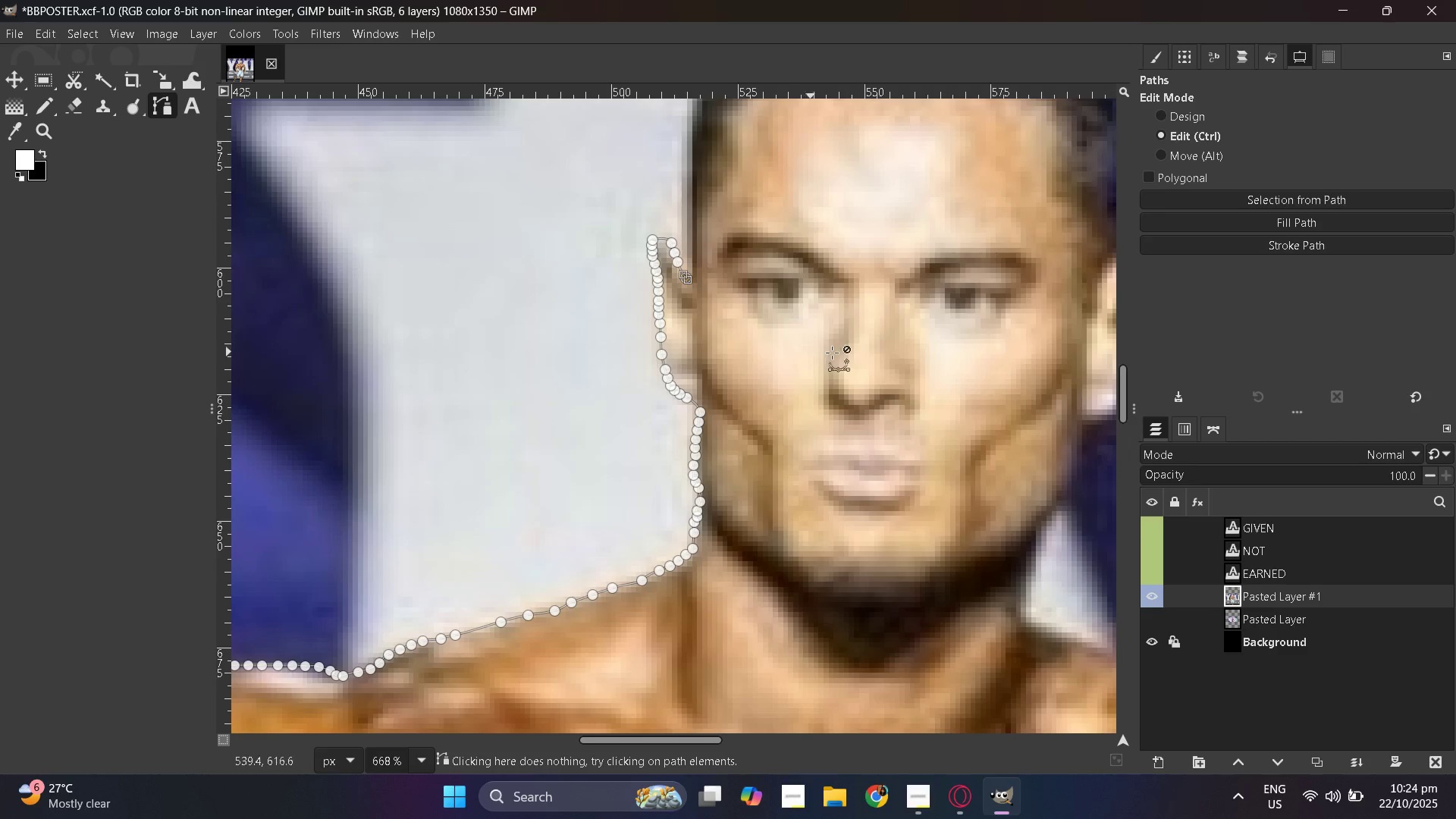 
hold_key(key=ControlLeft, duration=1.05)
scroll: coordinate [829, 352], scroll_direction: up, amount: 7.0
 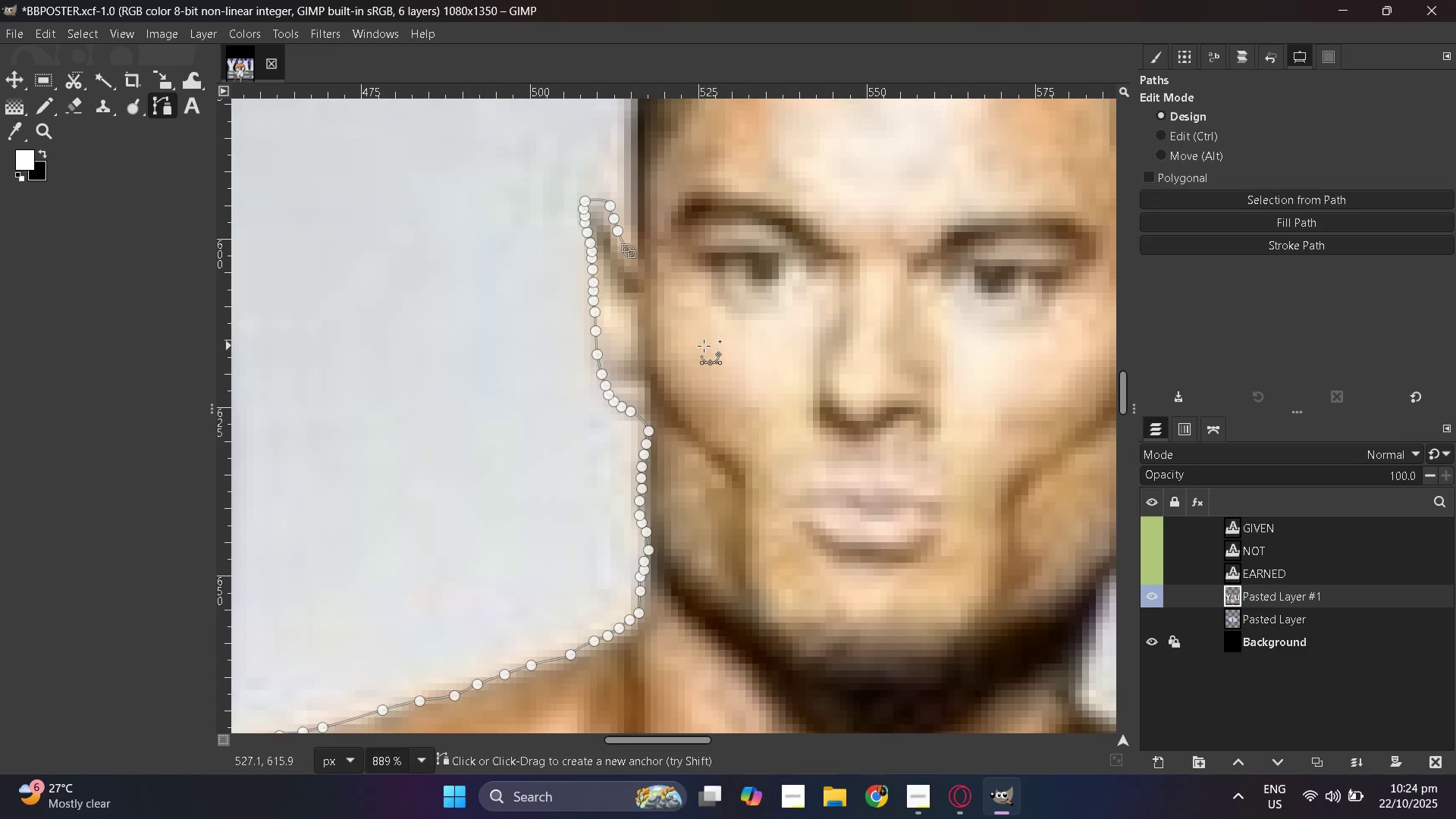 
key(Control+Z)
 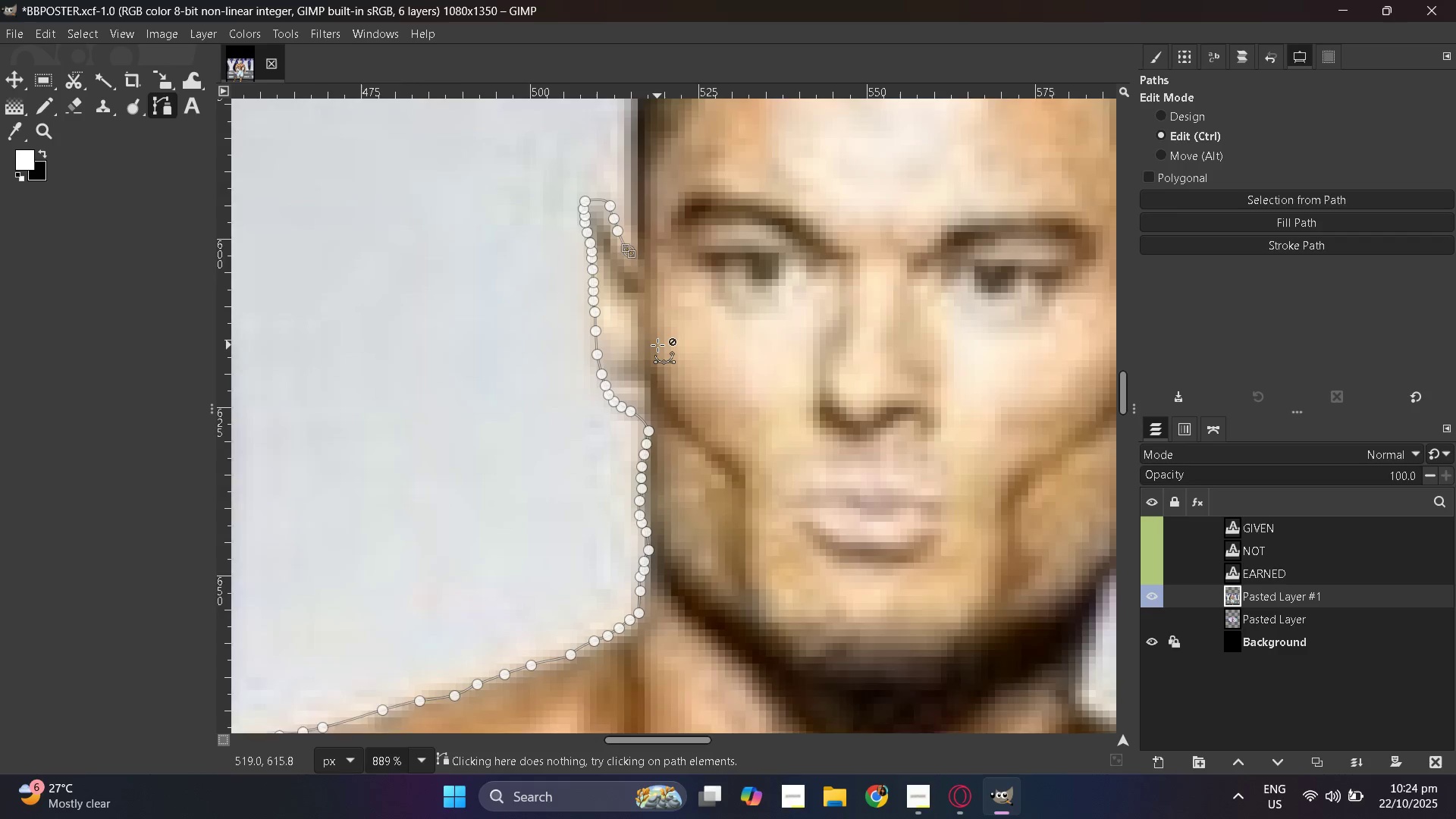 
scroll: coordinate [657, 345], scroll_direction: up, amount: 1.0
 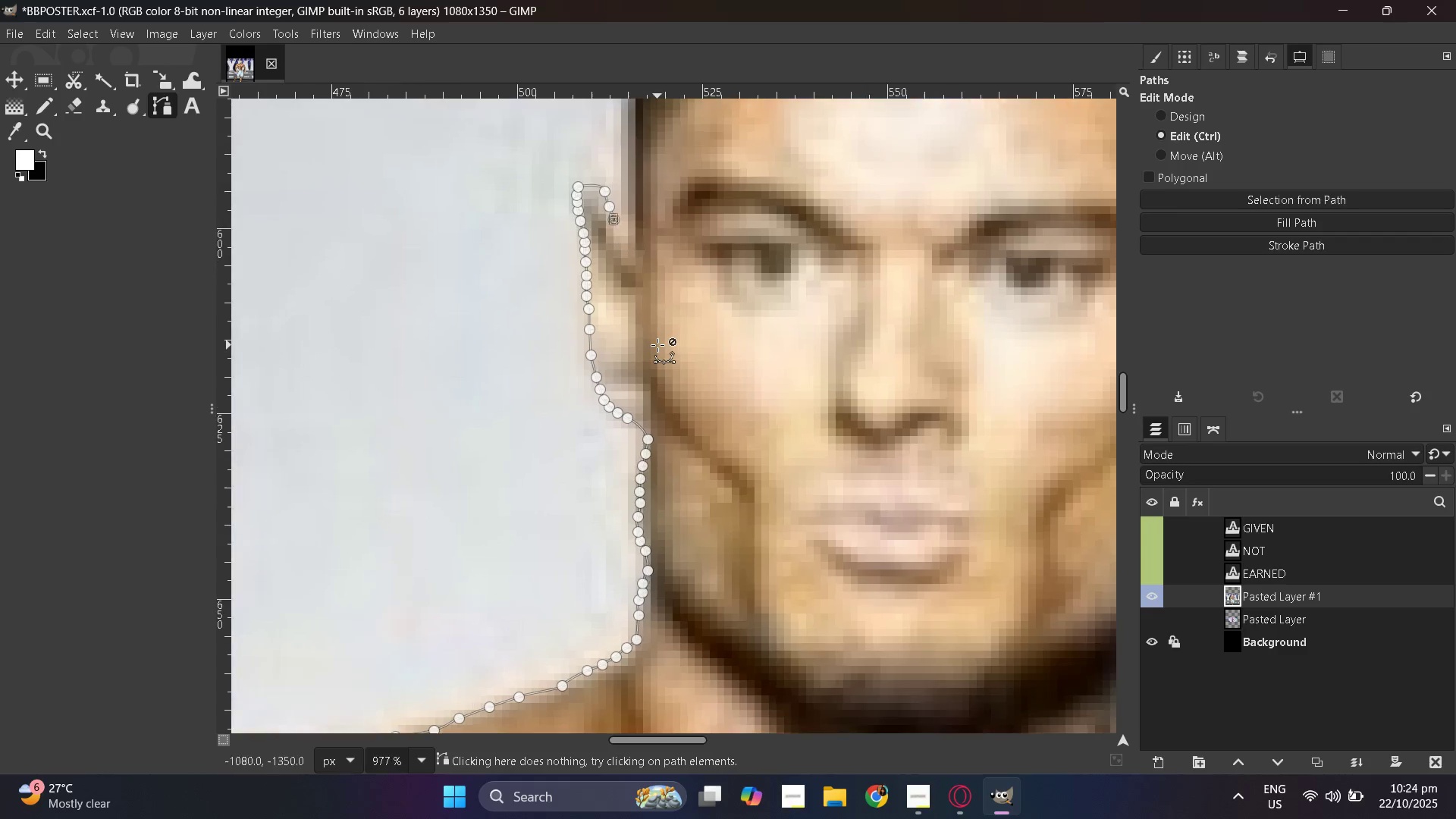 
key(Control+Z)
 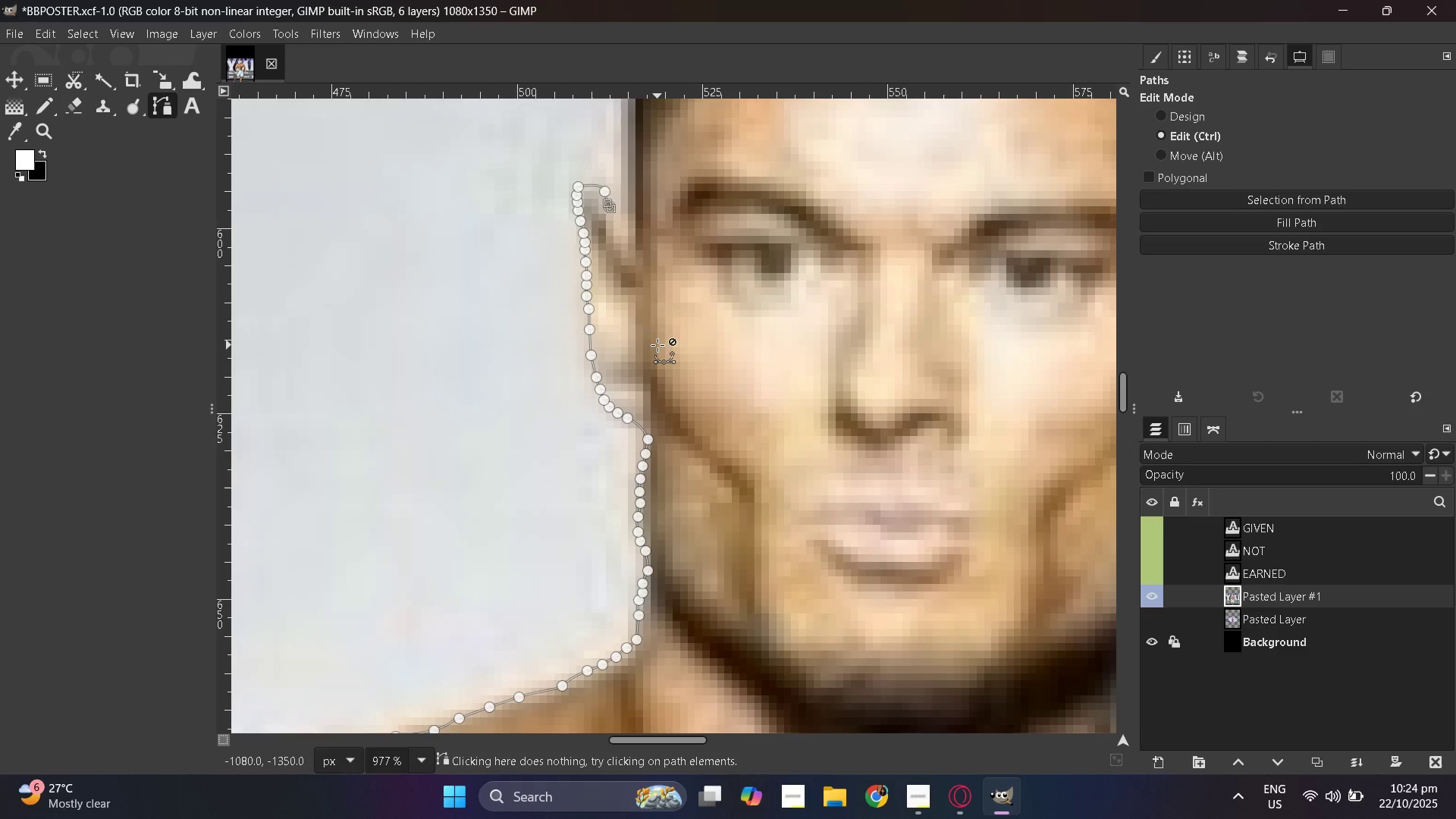 
key(Control+Z)
 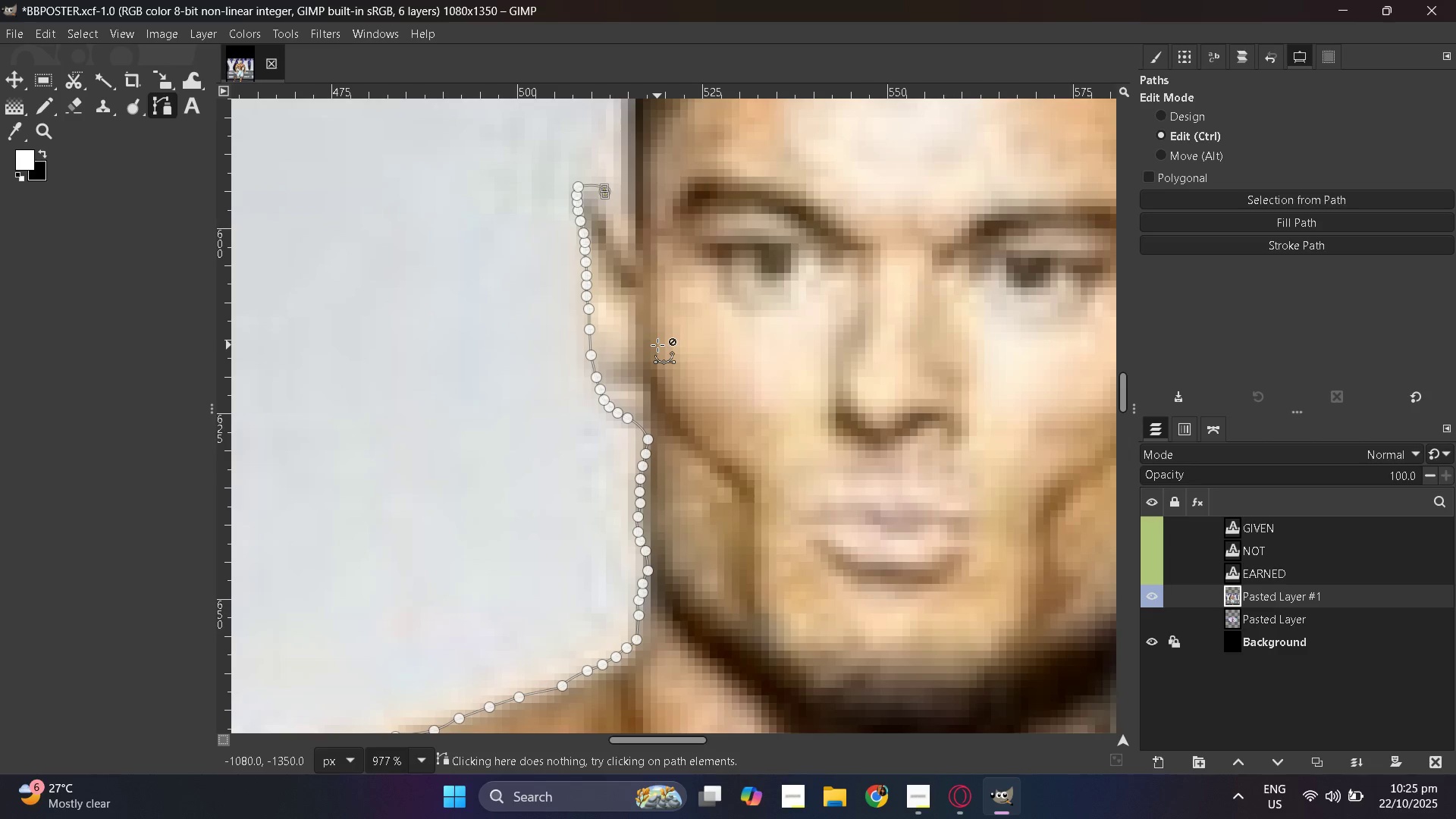 
key(Control+Z)
 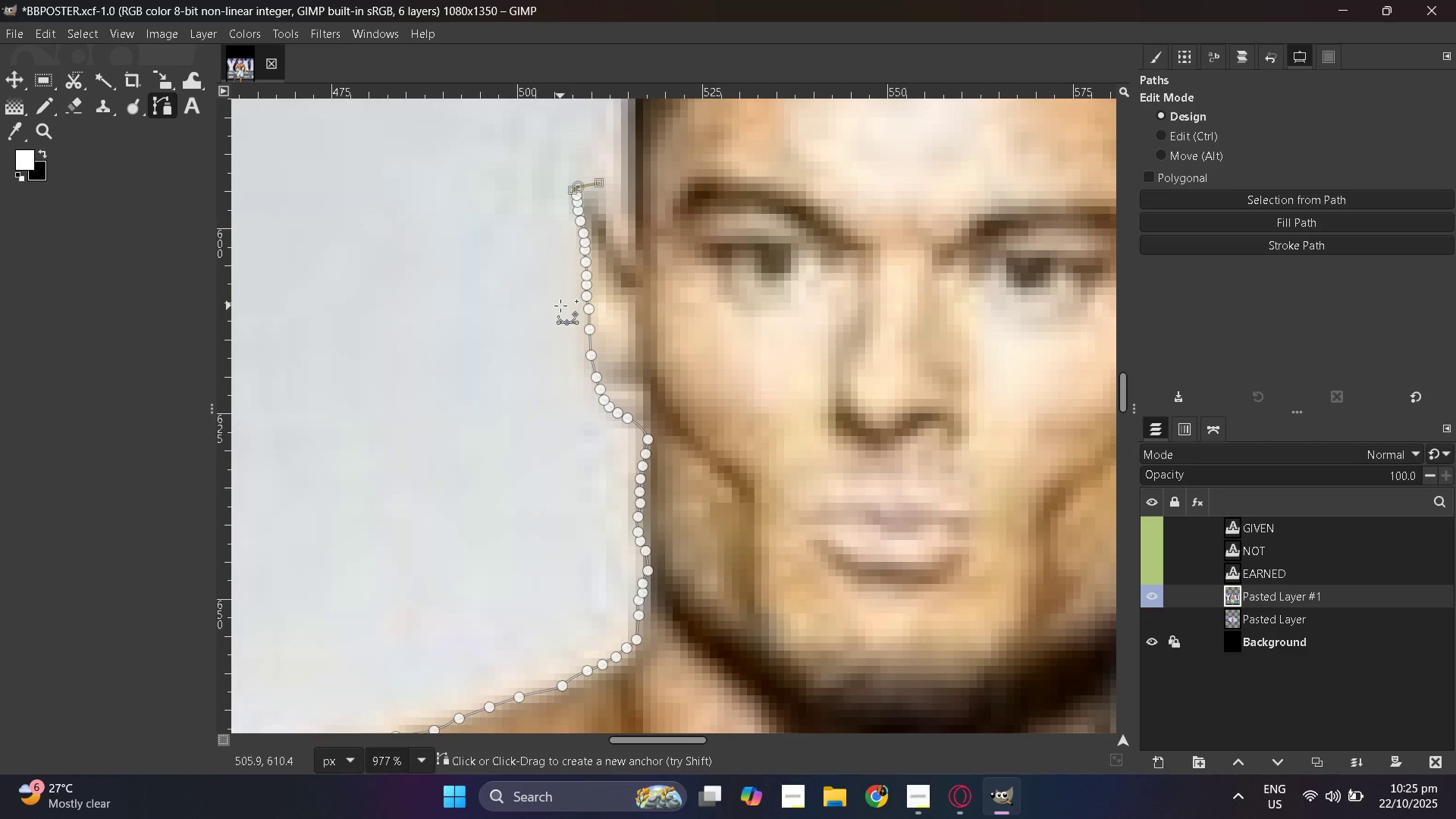 
hold_key(key=ControlLeft, duration=0.44)
scroll: coordinate [555, 311], scroll_direction: up, amount: 5.0
 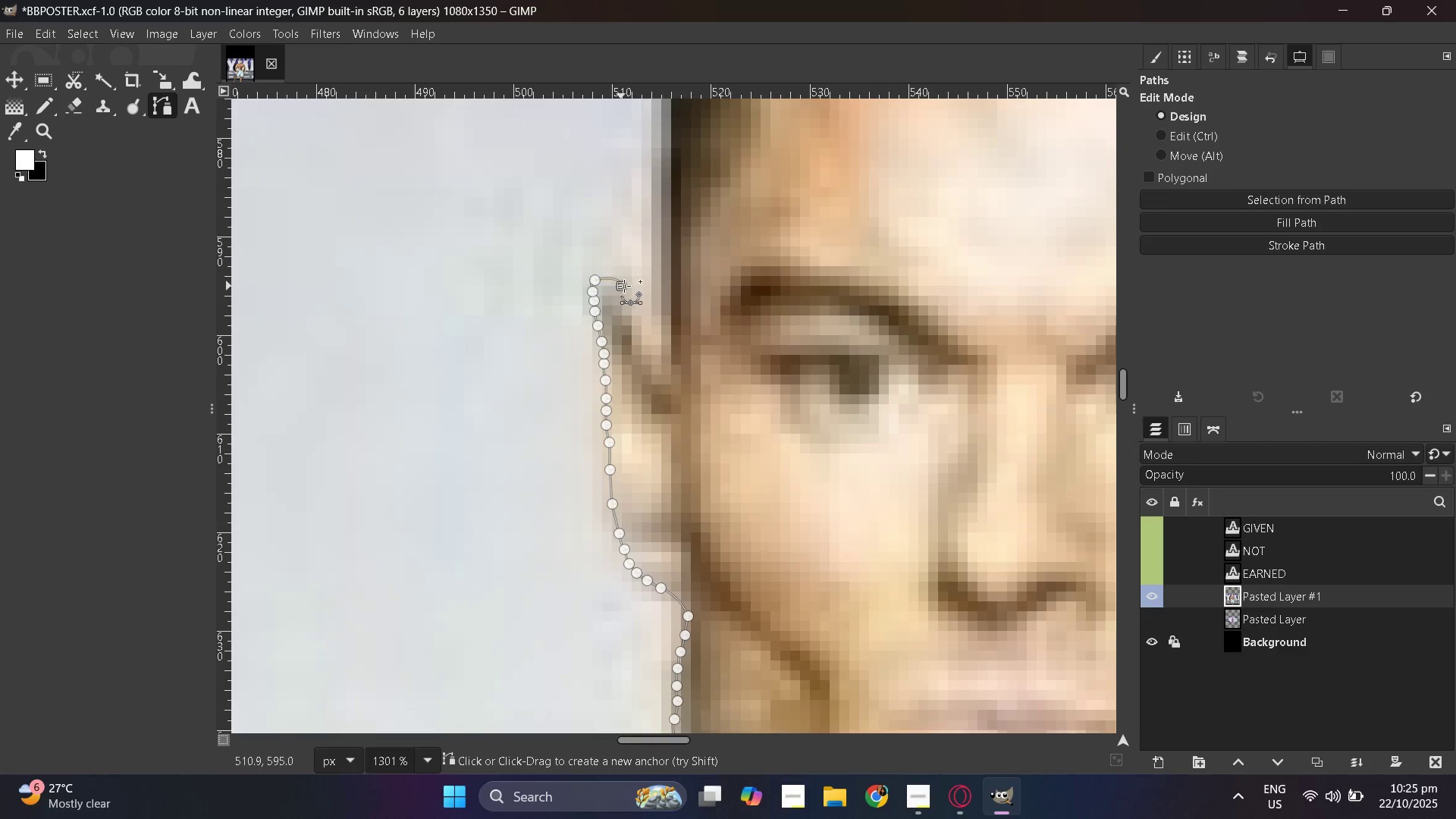 
left_click_drag(start_coordinate=[640, 300], to_coordinate=[642, 303])
 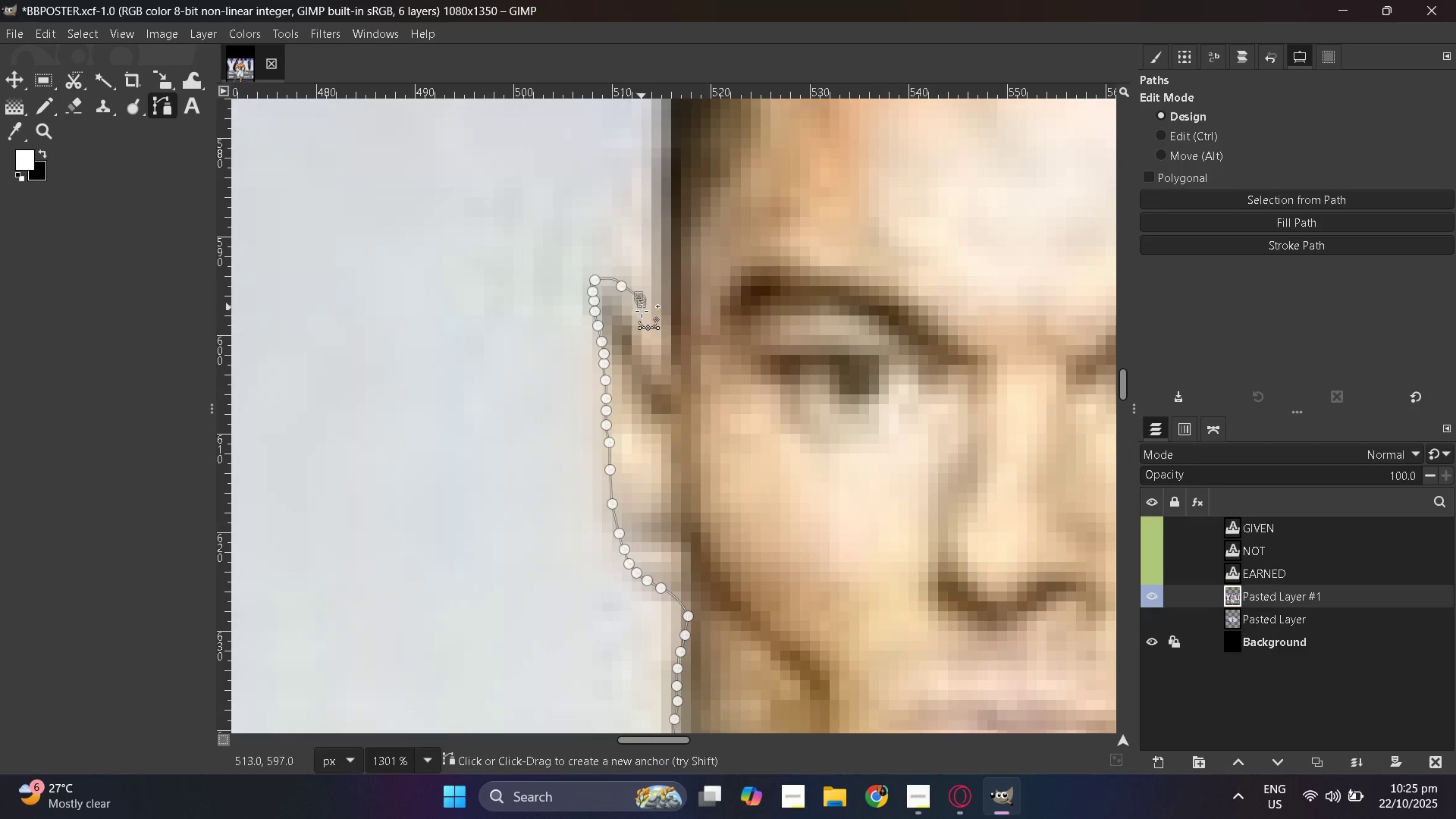 
left_click_drag(start_coordinate=[642, 311], to_coordinate=[642, 315])
 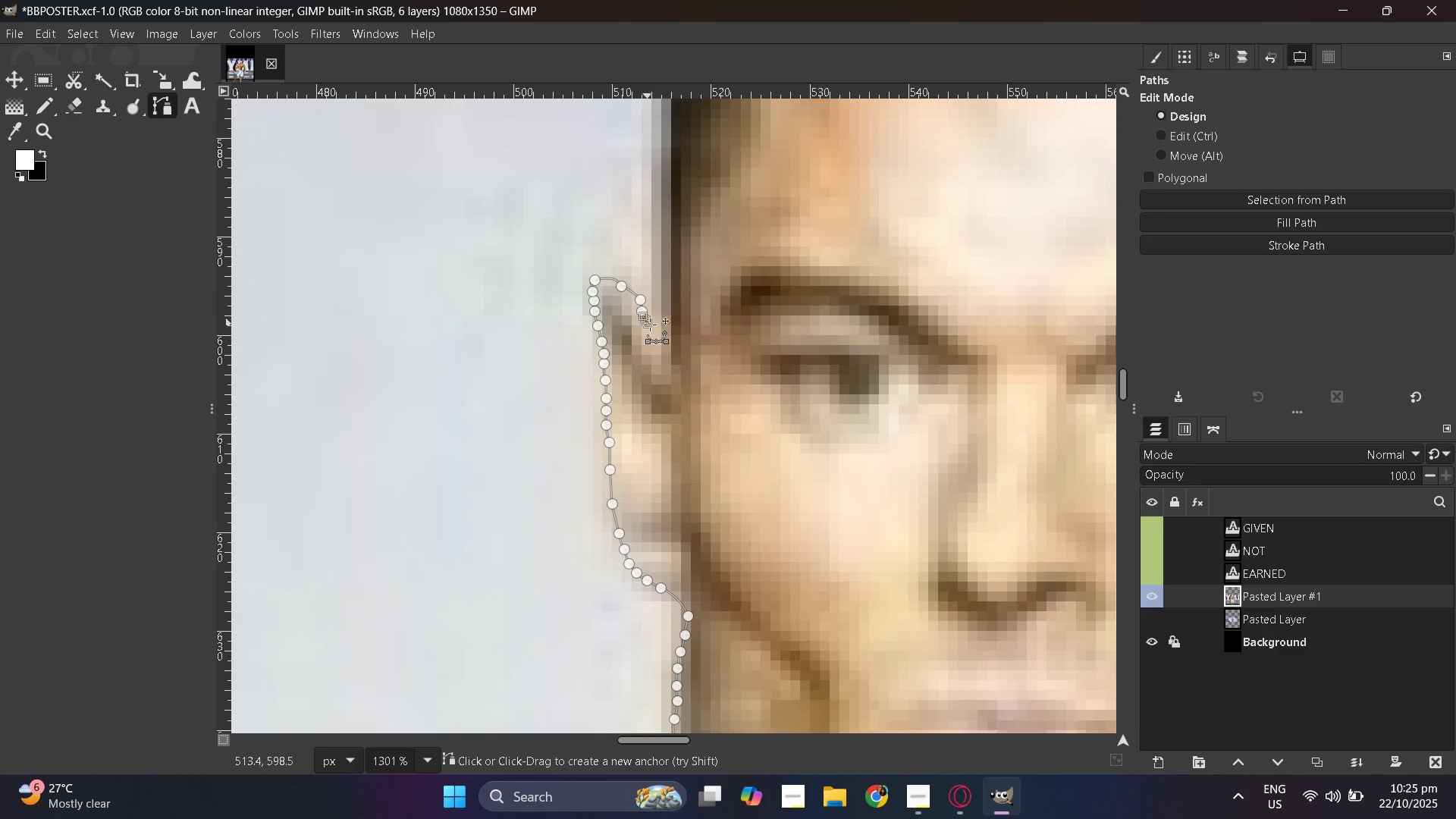 
left_click_drag(start_coordinate=[645, 320], to_coordinate=[648, 324])
 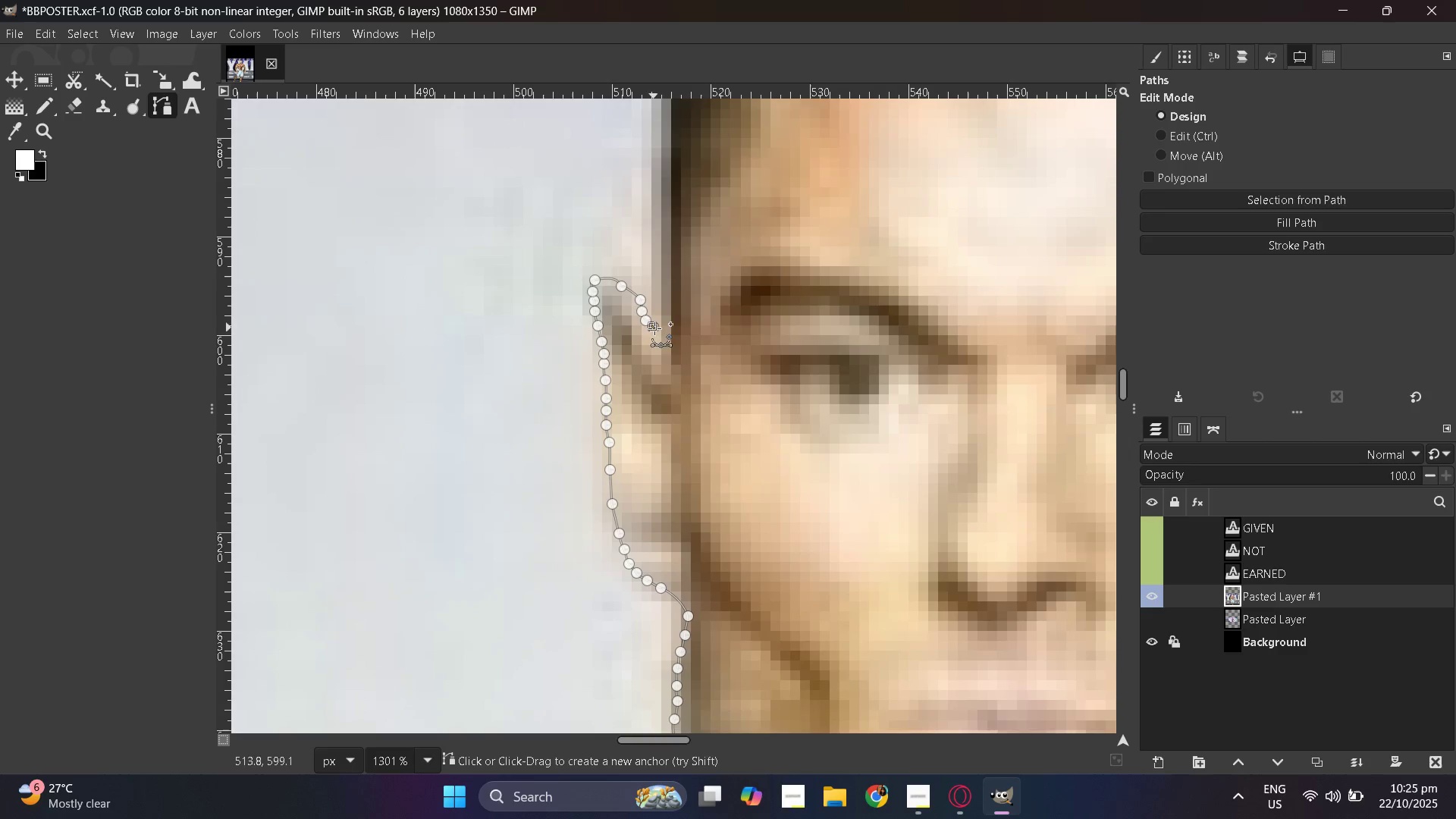 
left_click_drag(start_coordinate=[653, 327], to_coordinate=[657, 331])
 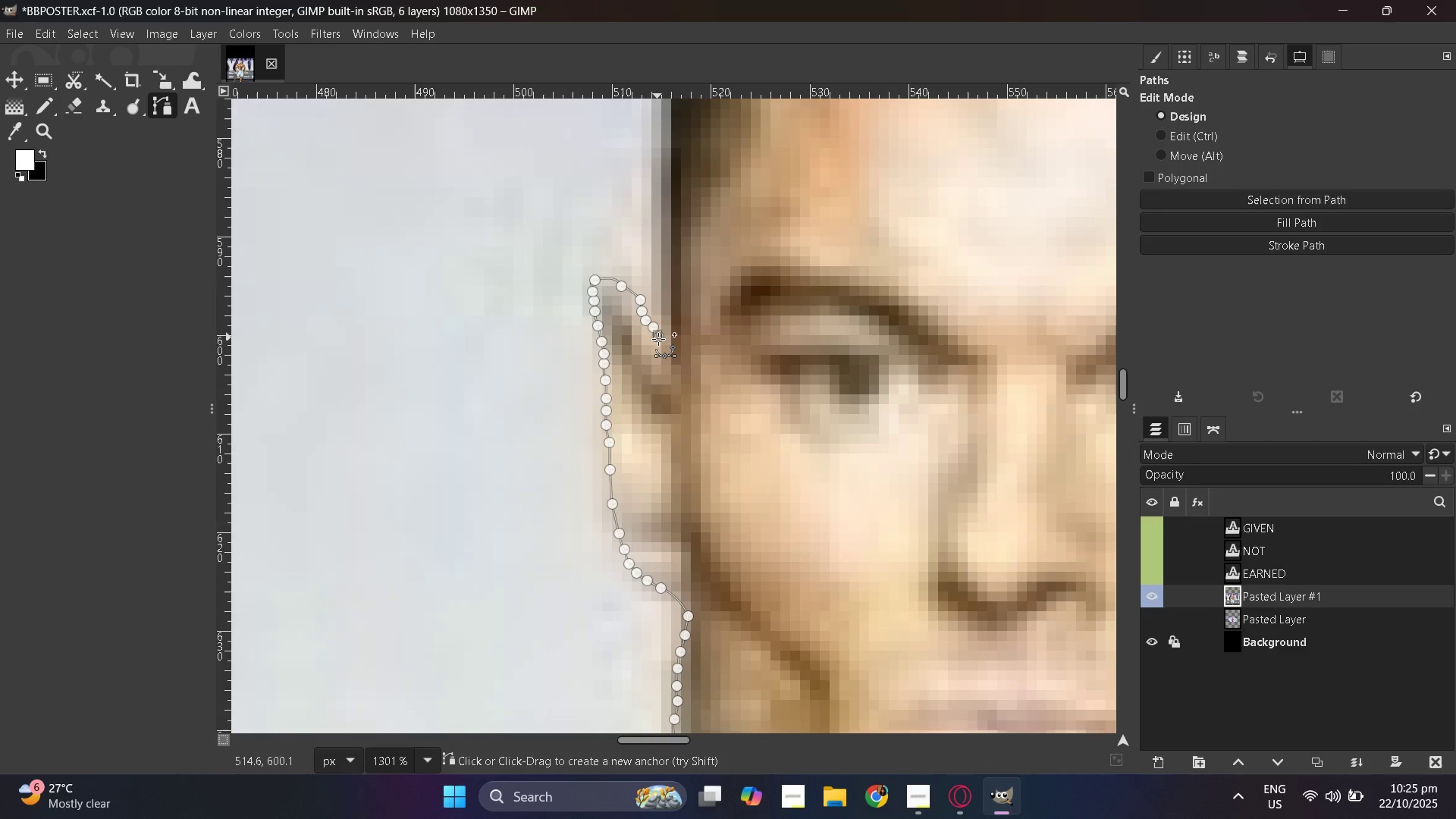 
left_click_drag(start_coordinate=[657, 336], to_coordinate=[658, 340])
 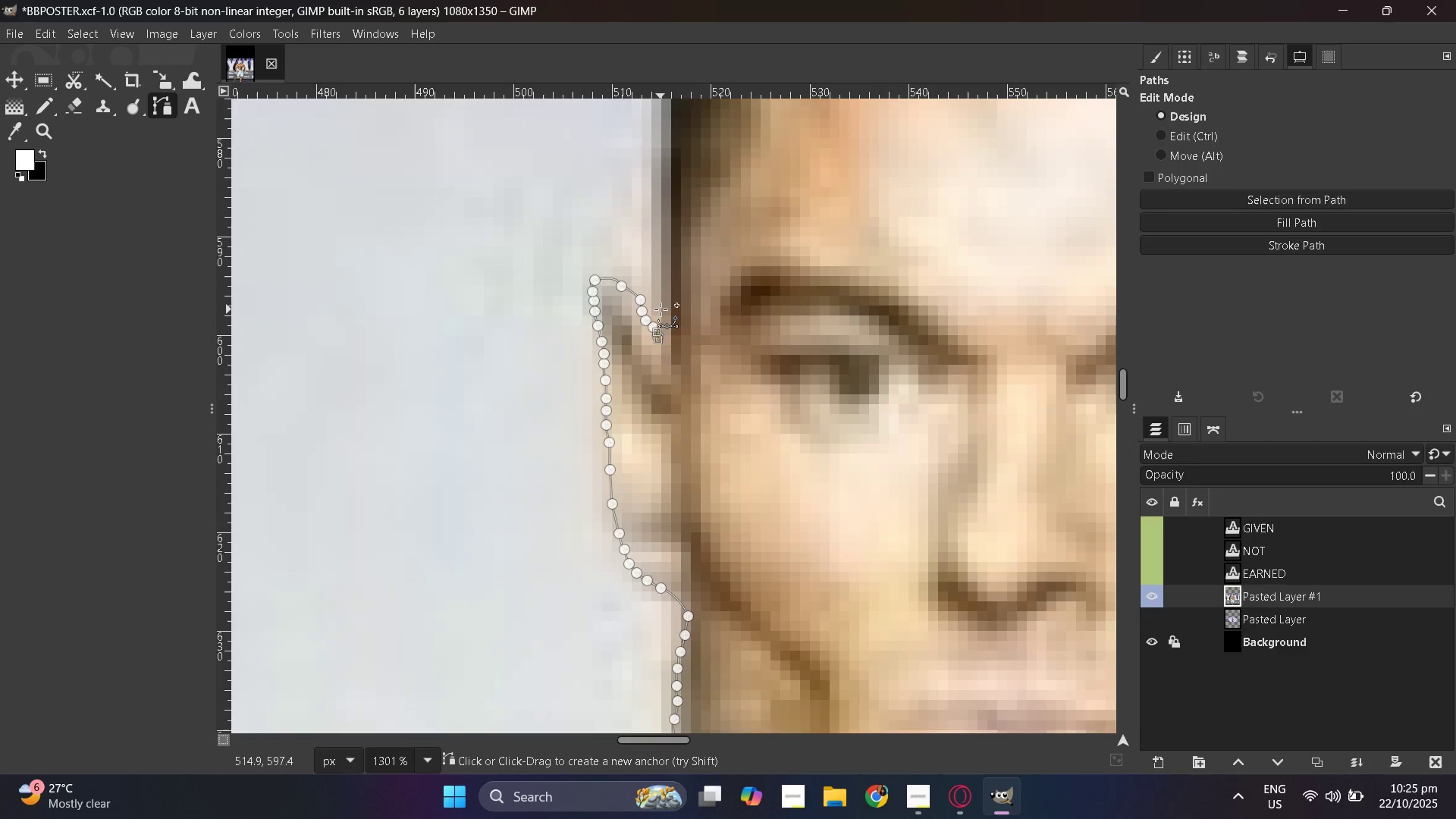 
left_click([661, 309])
 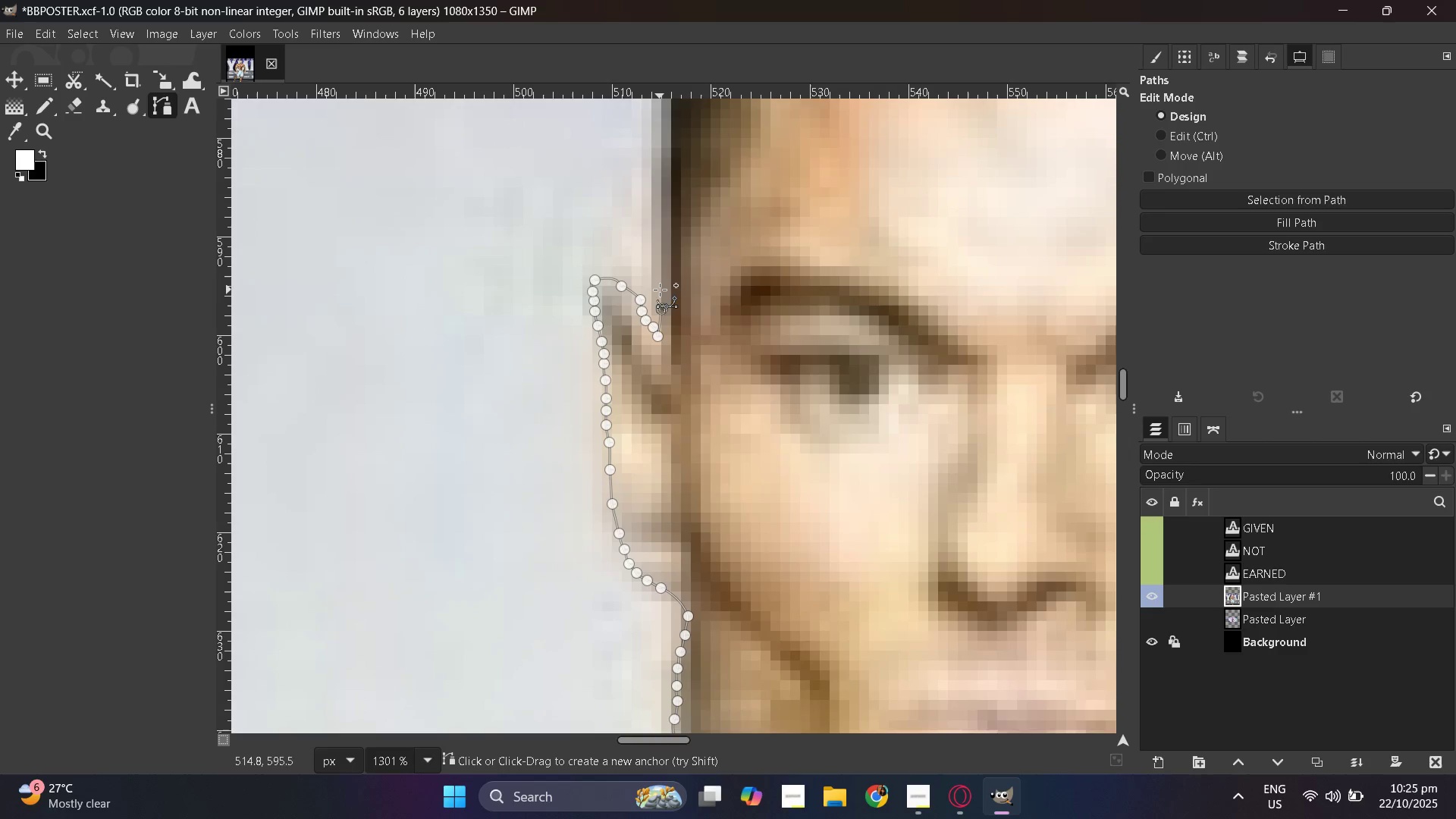 
left_click_drag(start_coordinate=[660, 290], to_coordinate=[660, 286])
 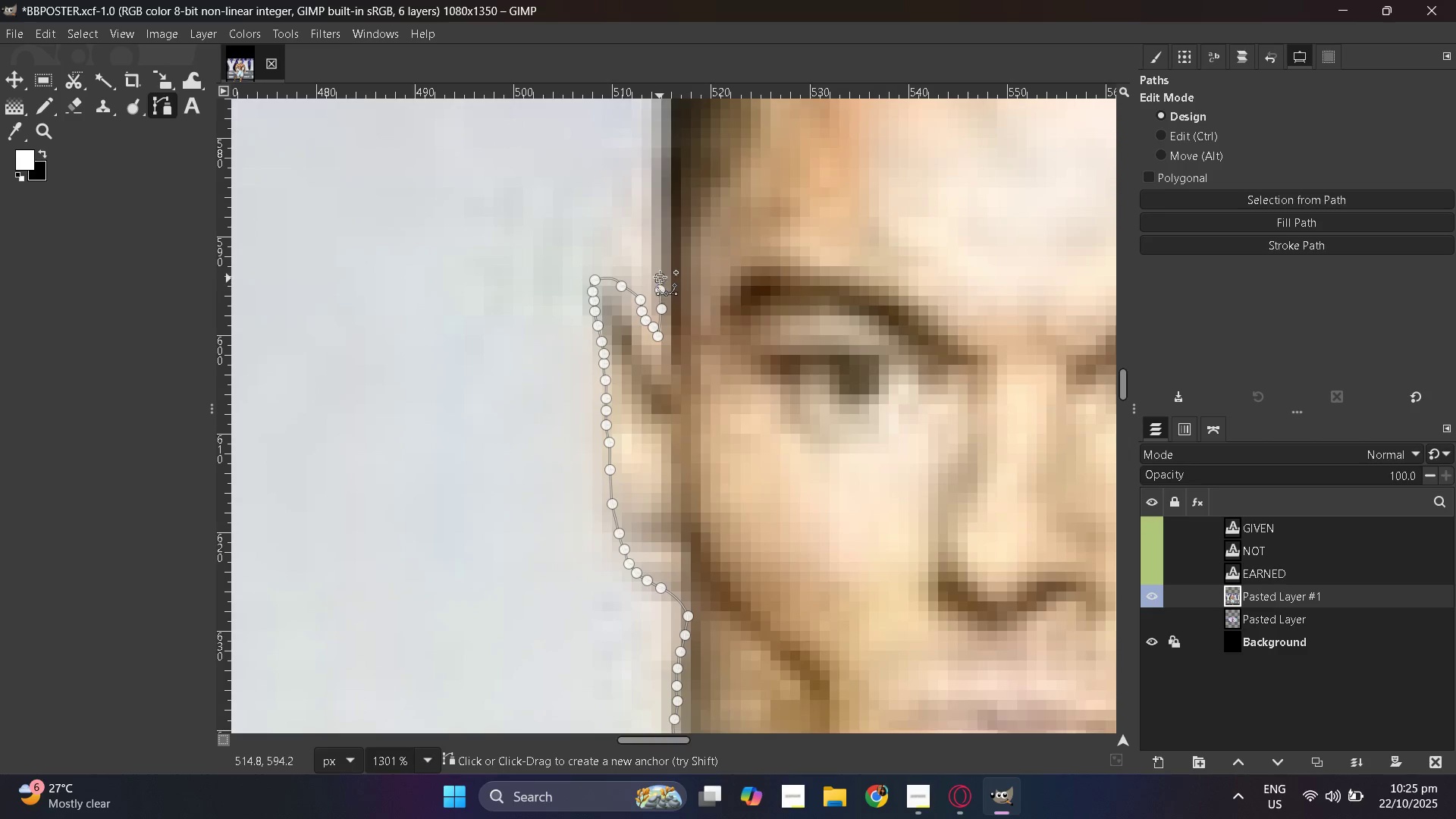 
left_click_drag(start_coordinate=[660, 278], to_coordinate=[658, 275])
 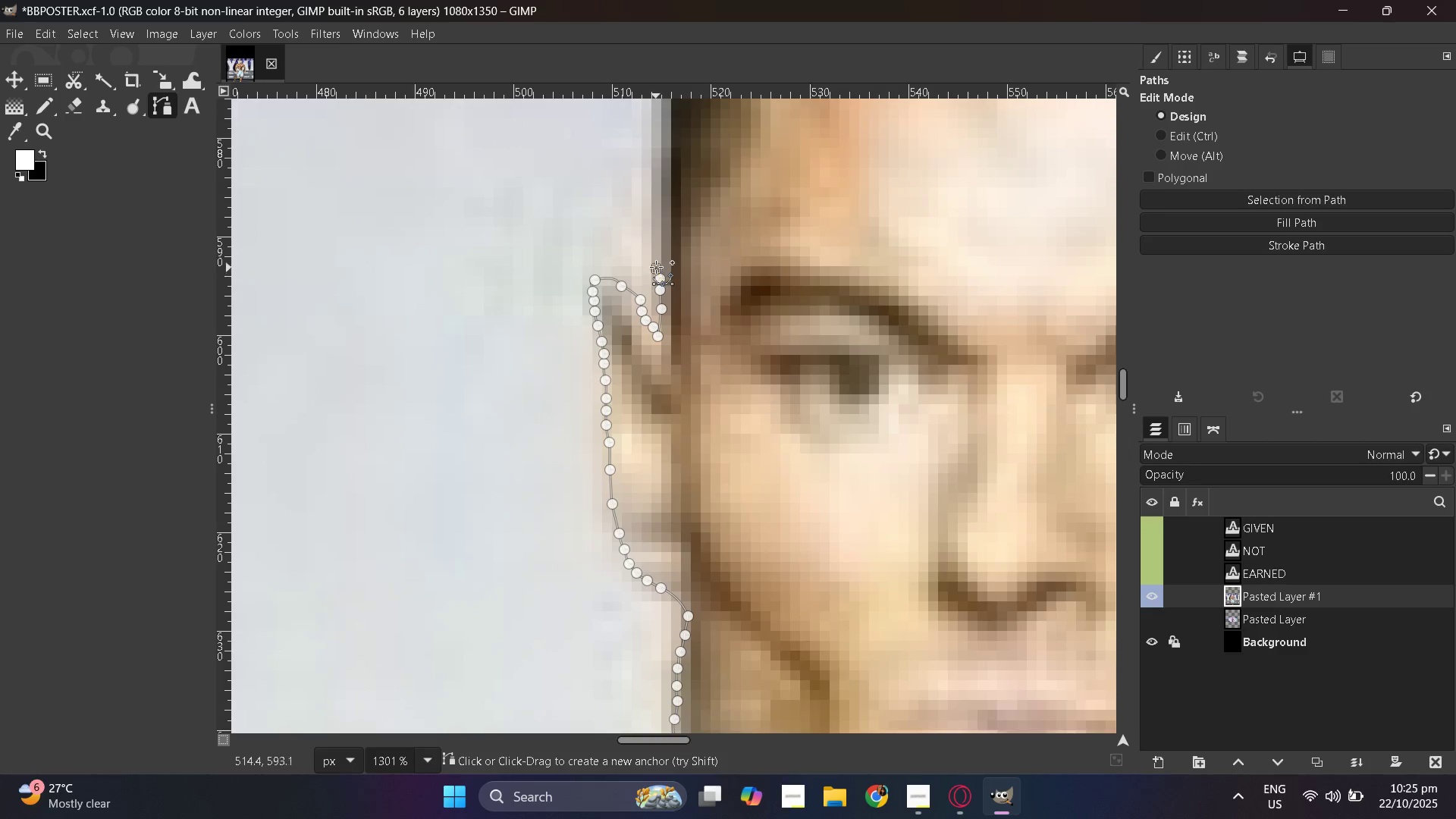 
left_click_drag(start_coordinate=[656, 268], to_coordinate=[656, 262])
 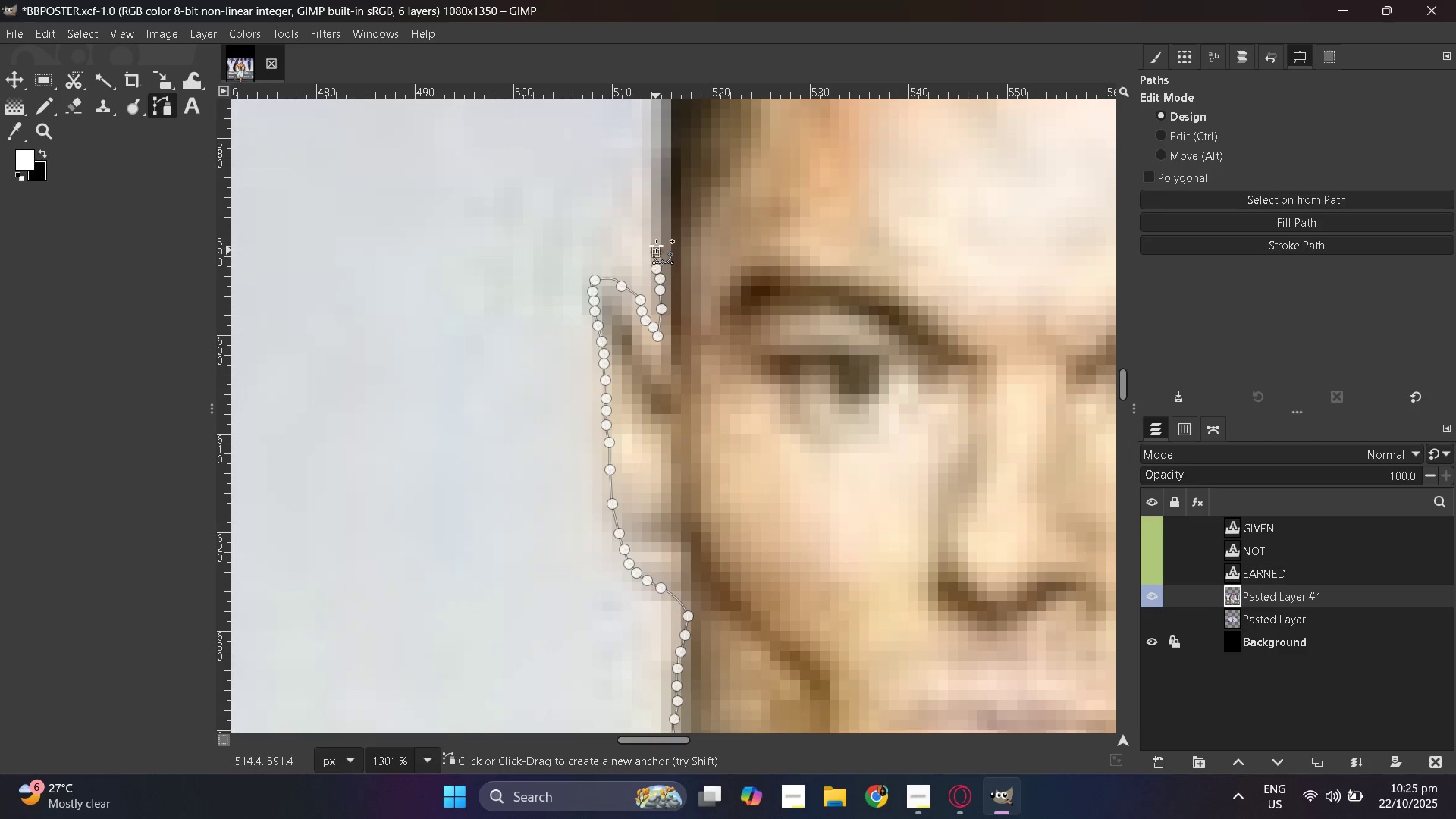 
left_click_drag(start_coordinate=[656, 252], to_coordinate=[656, 246])
 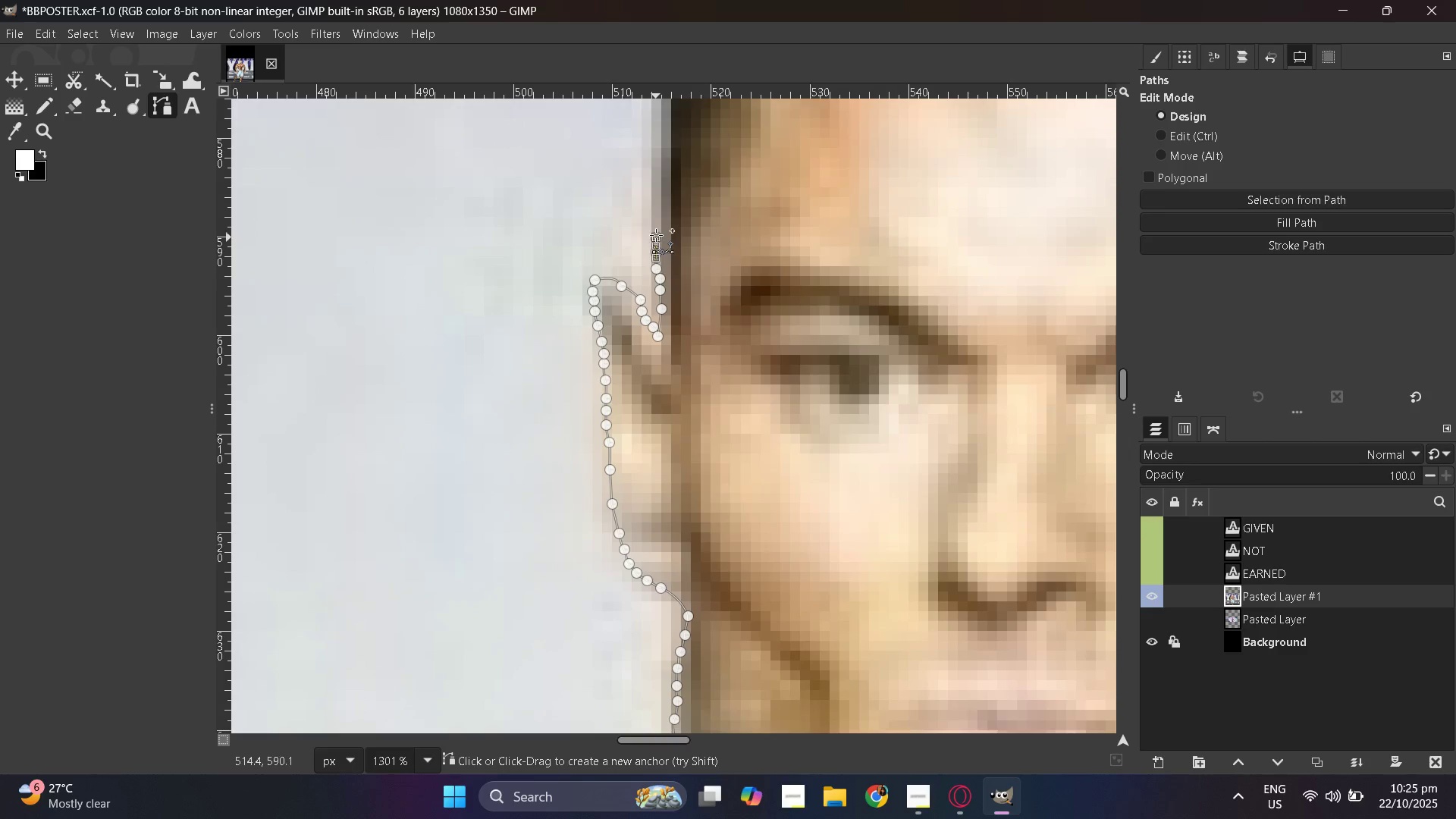 
left_click_drag(start_coordinate=[656, 237], to_coordinate=[656, 234])
 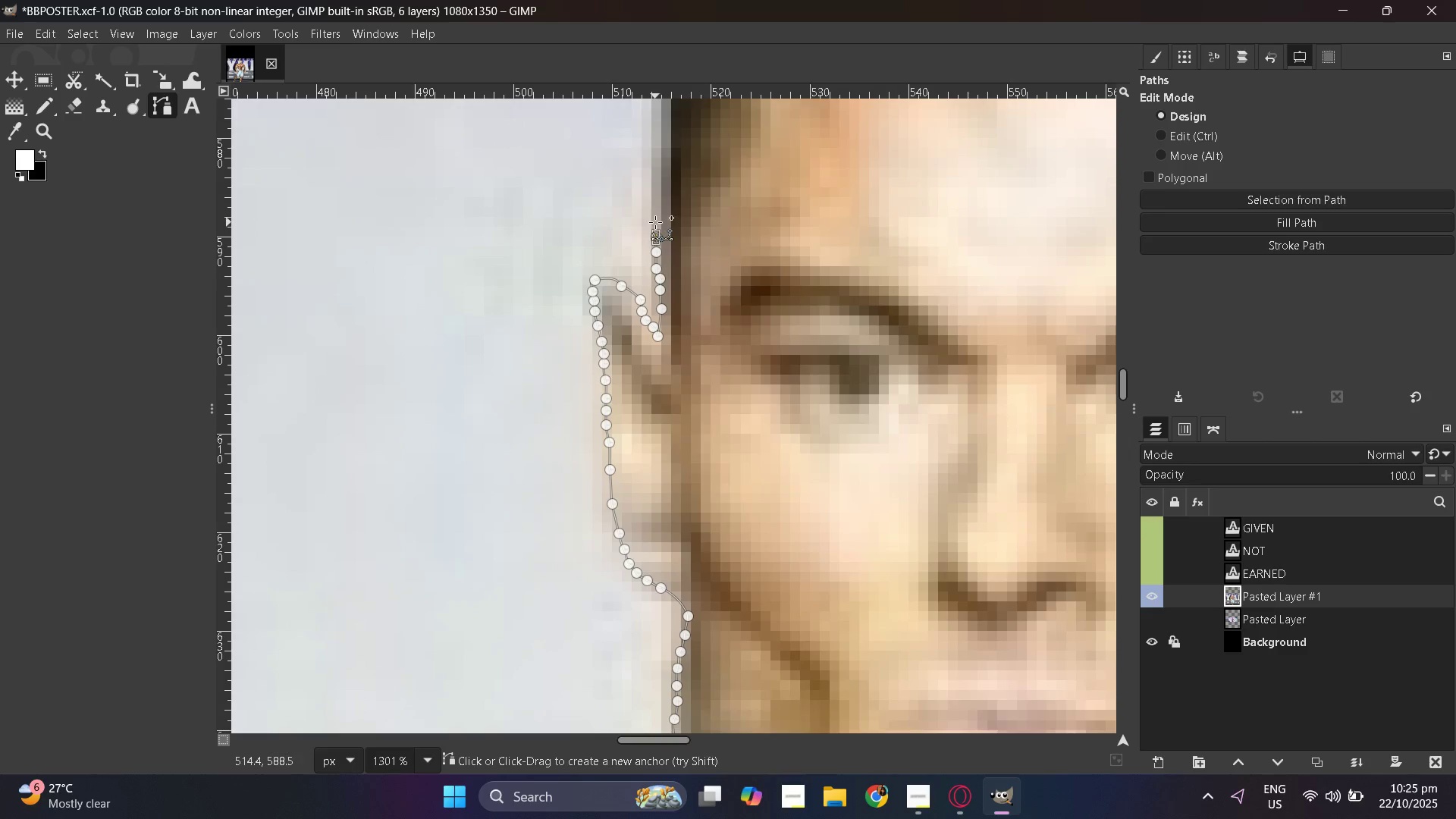 
triple_click([655, 222])
 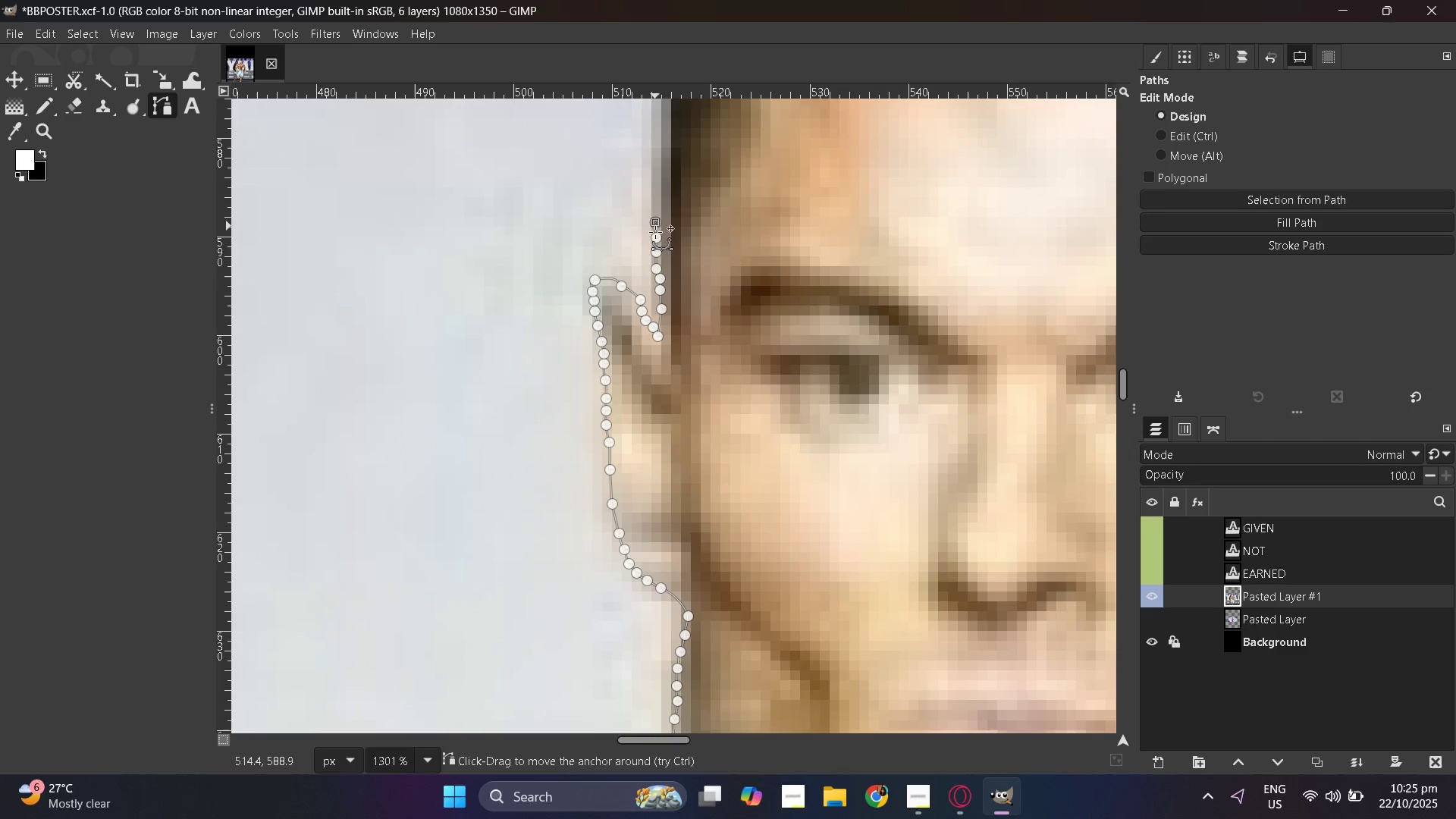 
hold_key(key=ControlLeft, duration=0.76)
scroll: coordinate [679, 254], scroll_direction: none, amount: 0.0
 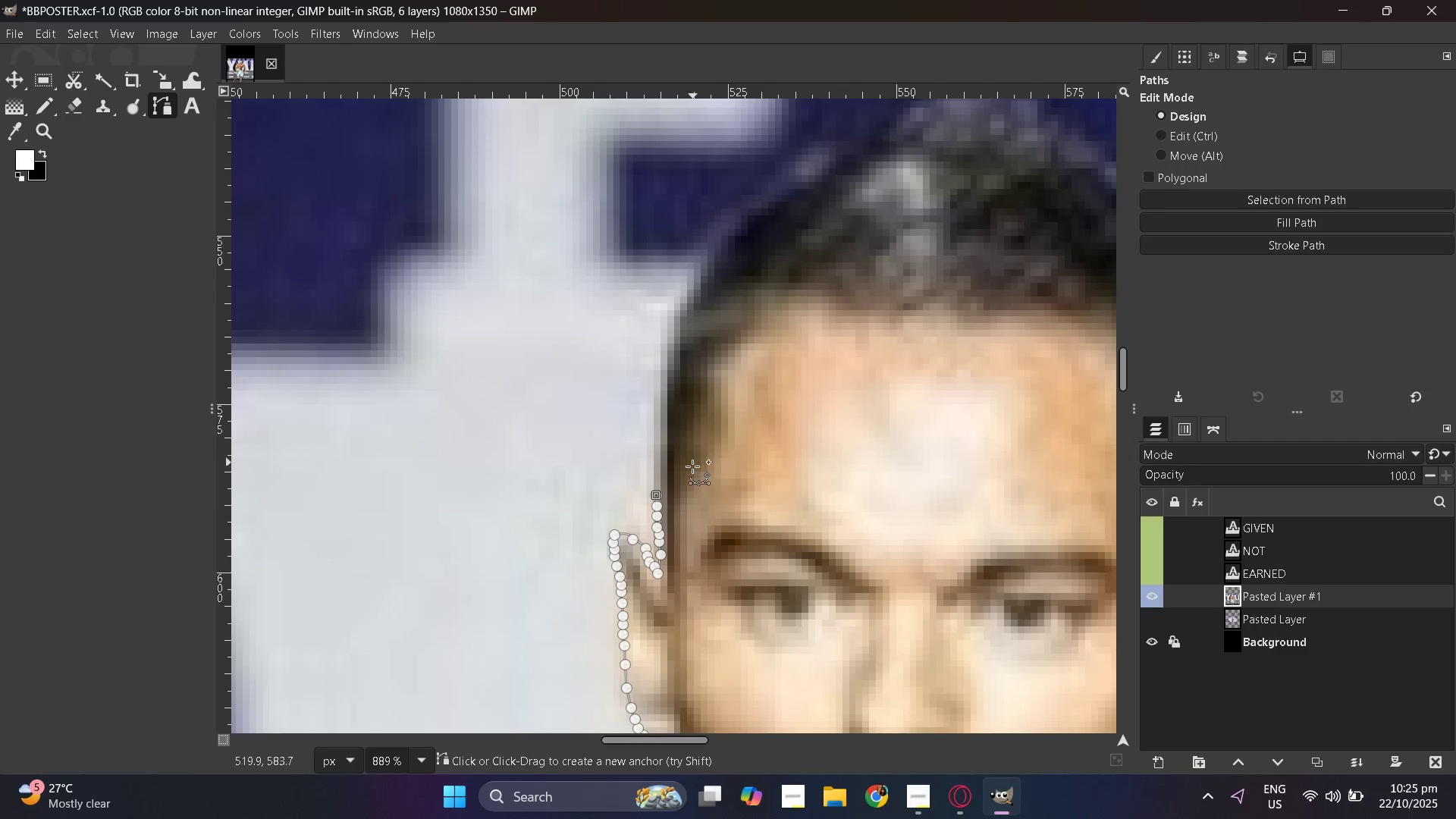 
key(Control+Z)
 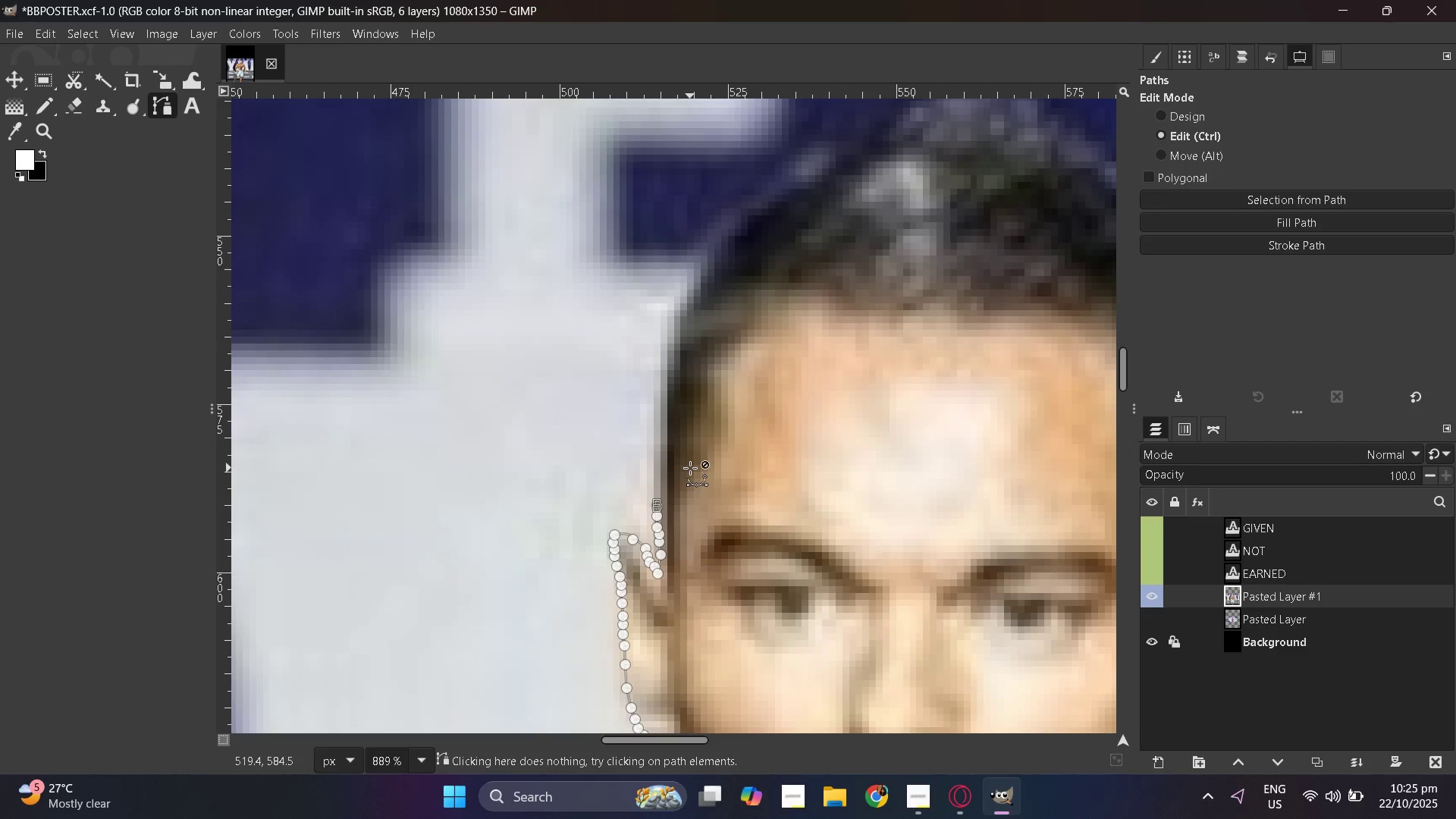 
key(Control+Z)
 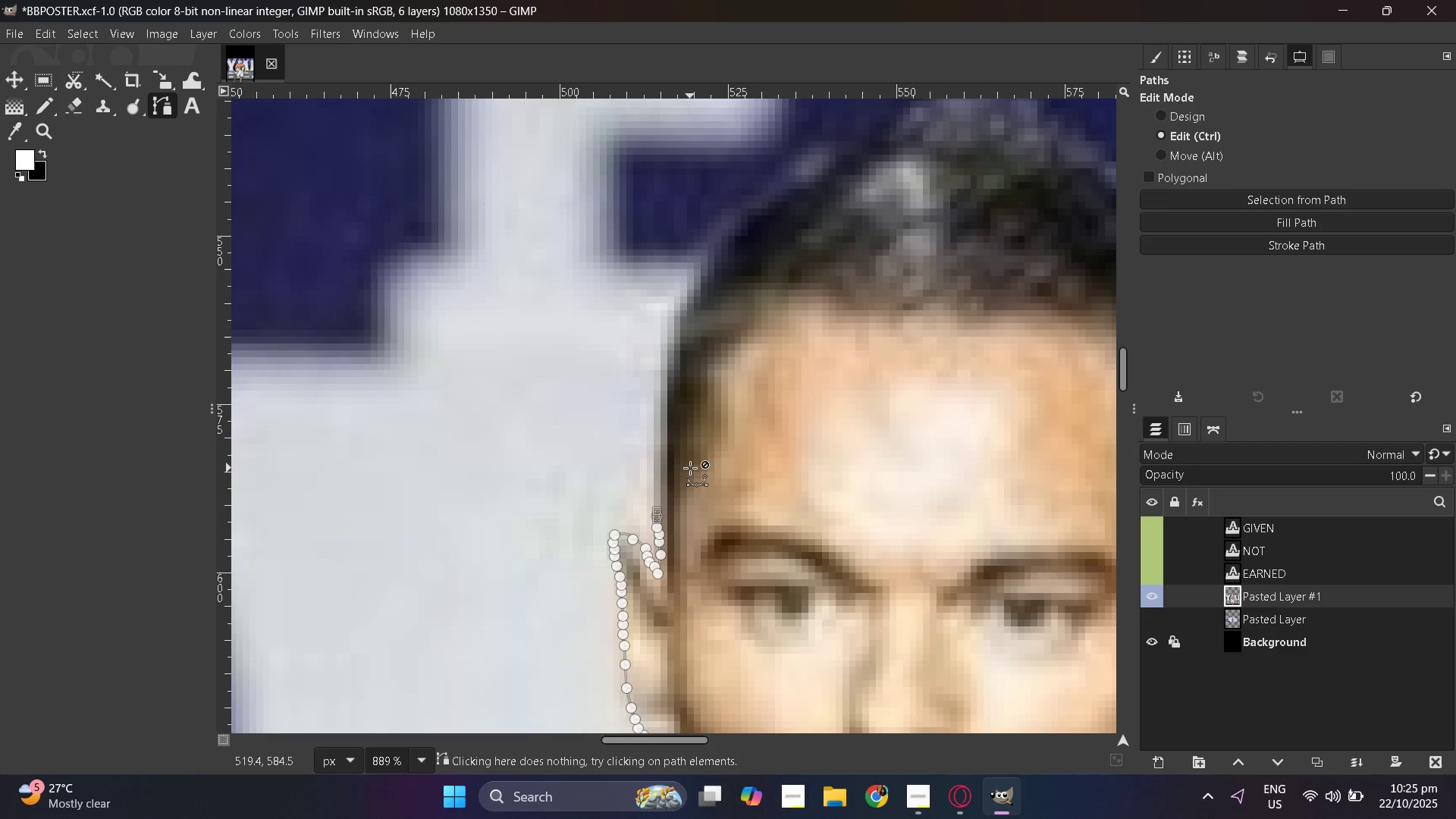 
key(Control+Z)
 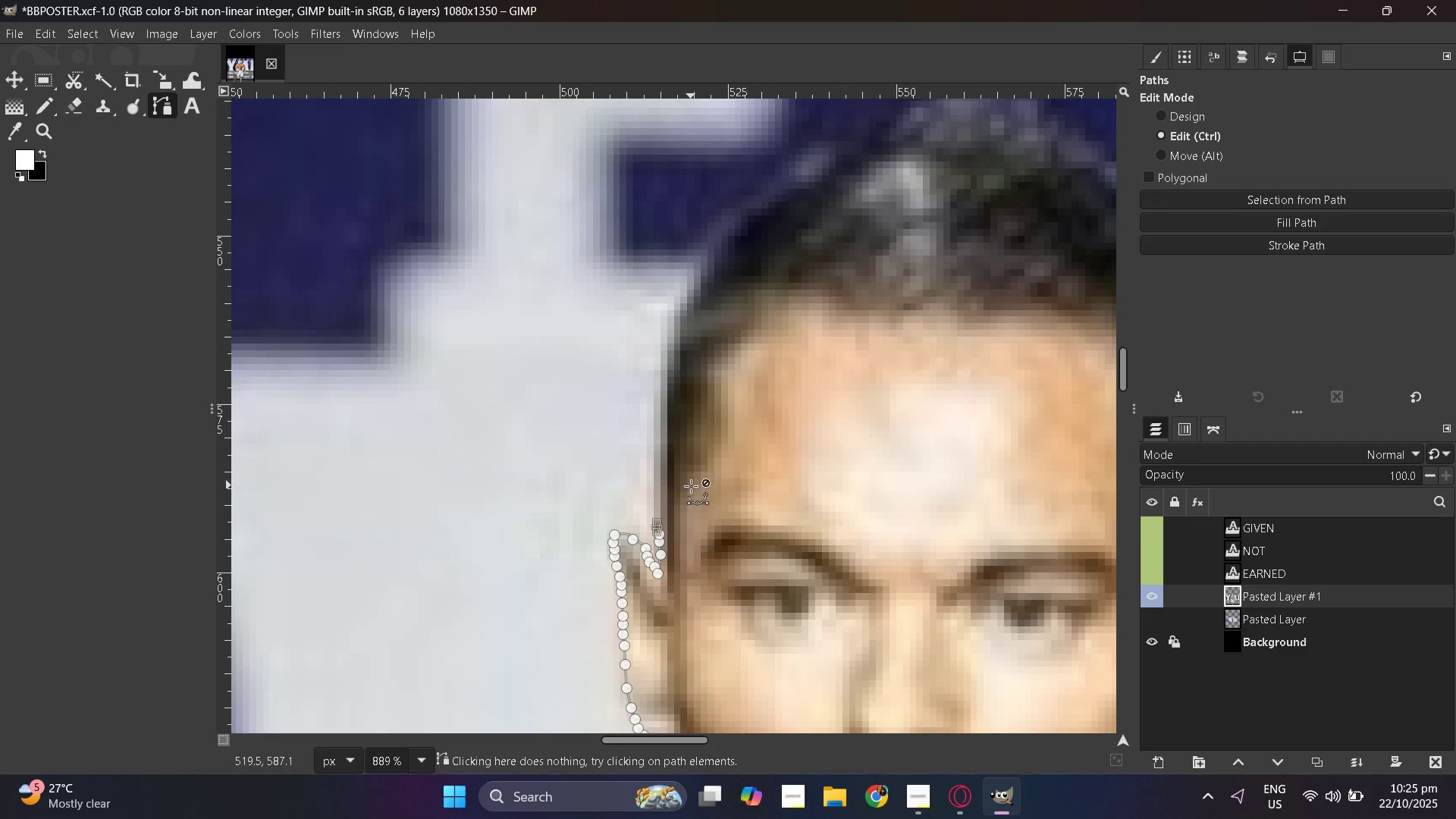 
key(Control+Z)
 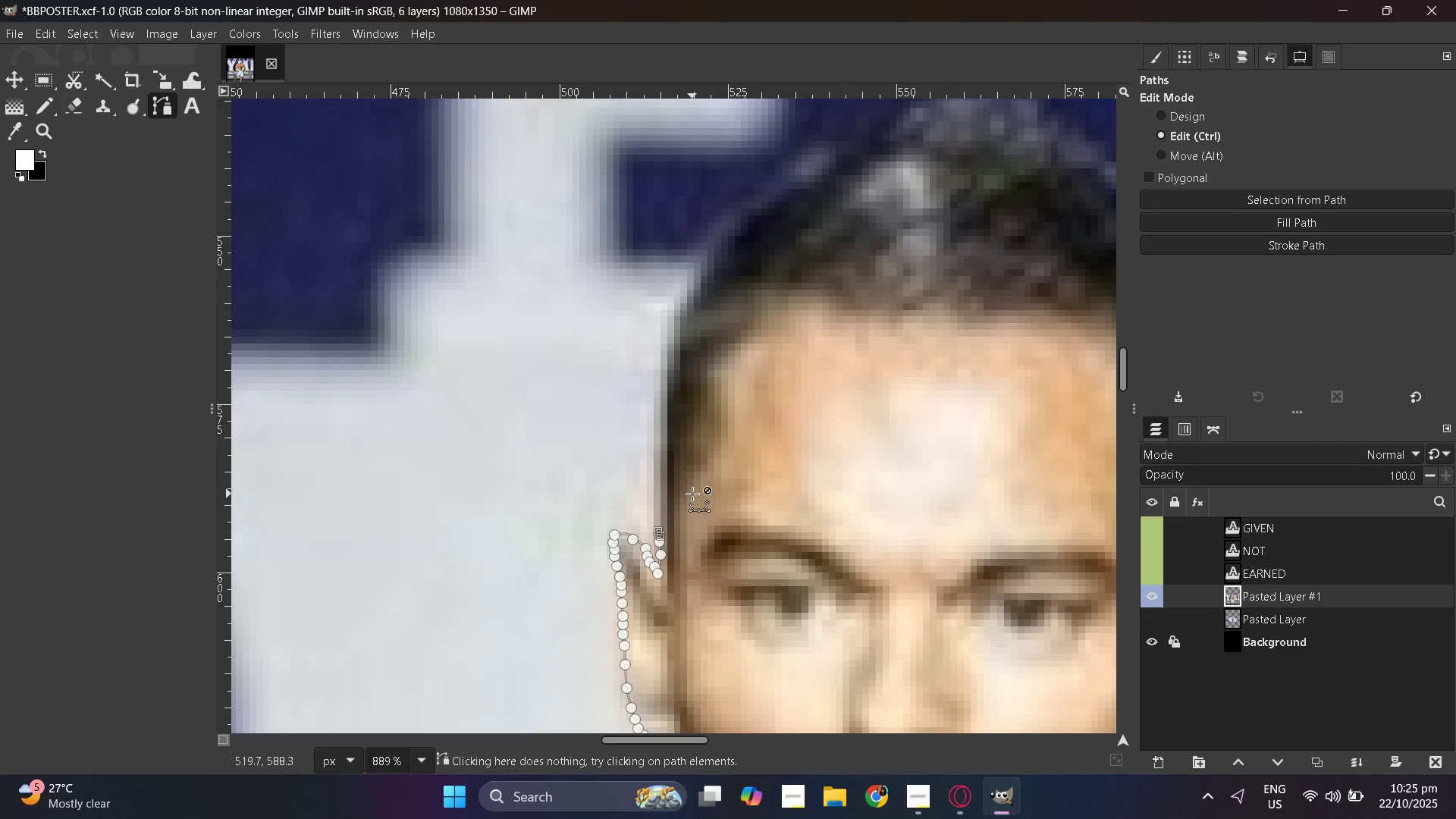 
key(Control+Z)
 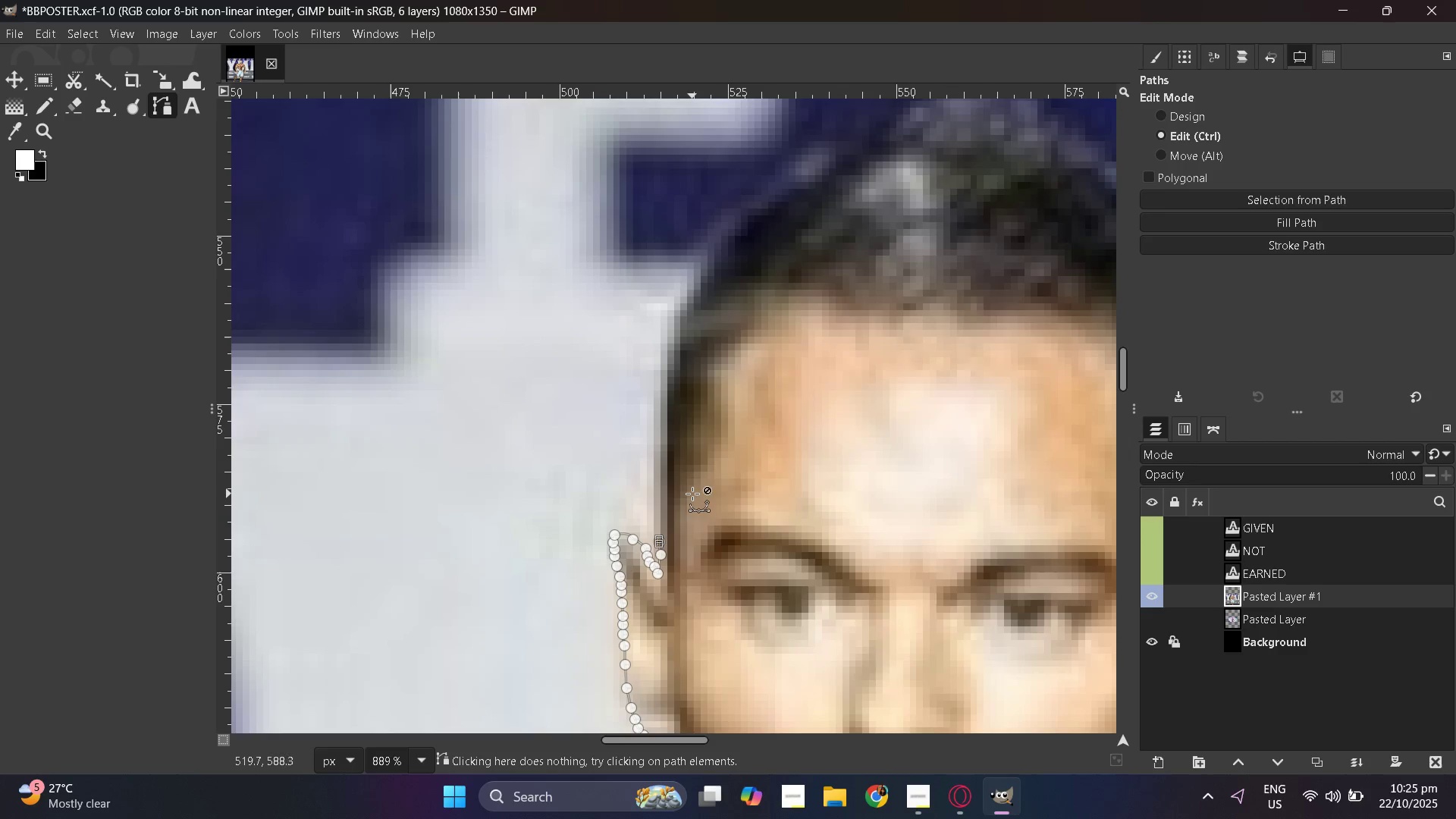 
key(Control+Z)
 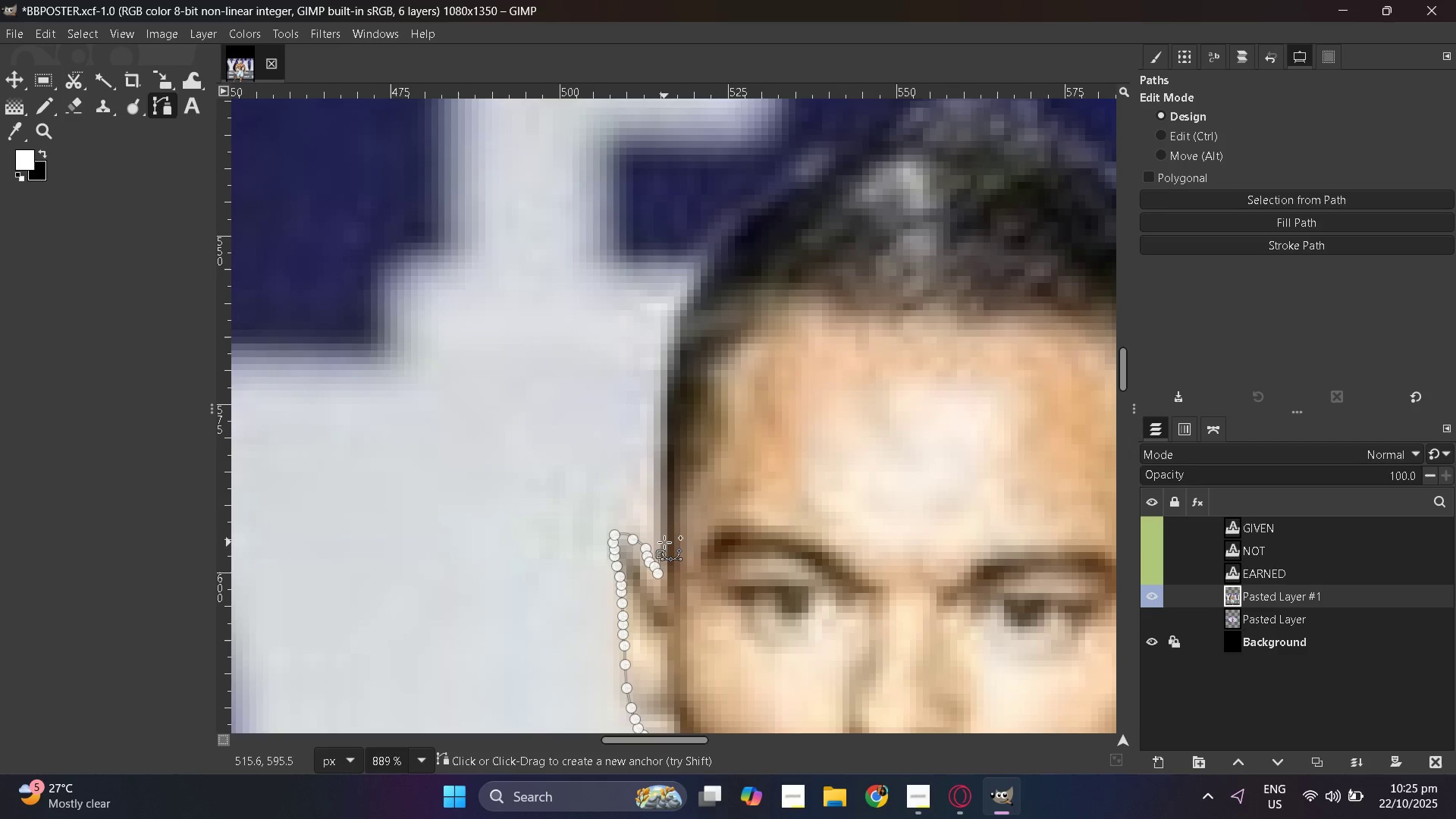 
left_click_drag(start_coordinate=[664, 538], to_coordinate=[664, 535])
 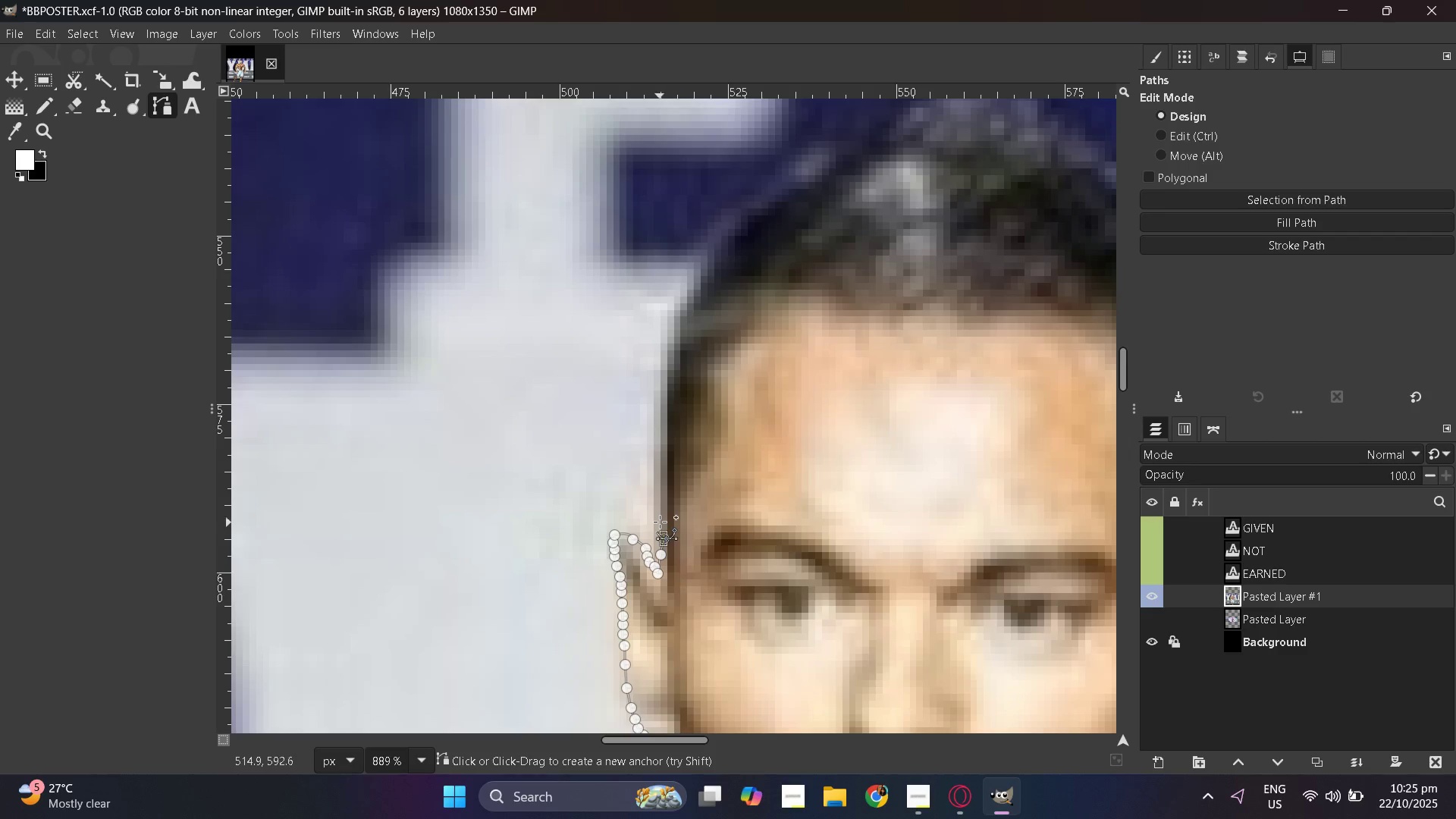 
left_click_drag(start_coordinate=[660, 522], to_coordinate=[660, 518])
 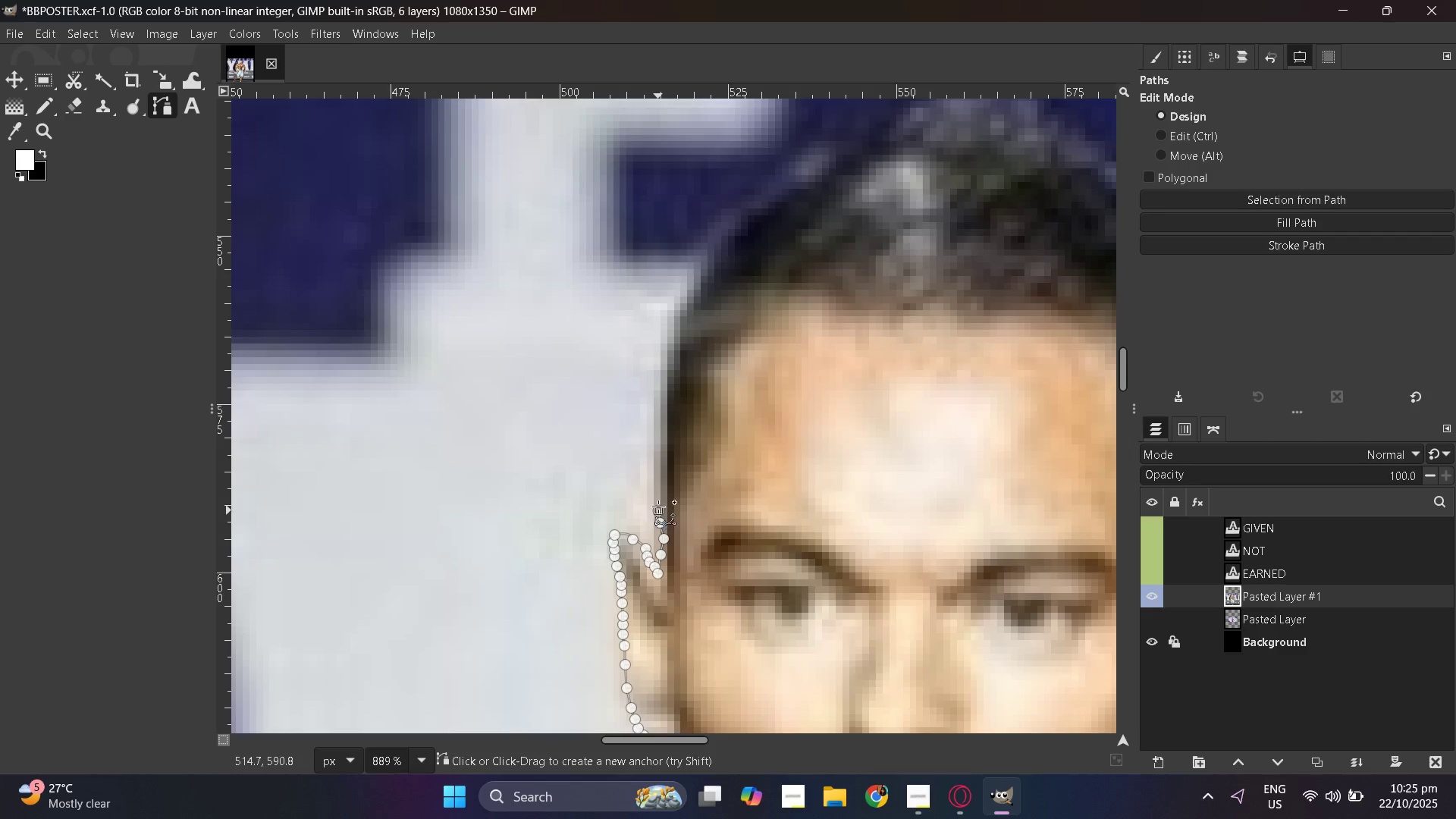 
left_click_drag(start_coordinate=[658, 510], to_coordinate=[658, 507])
 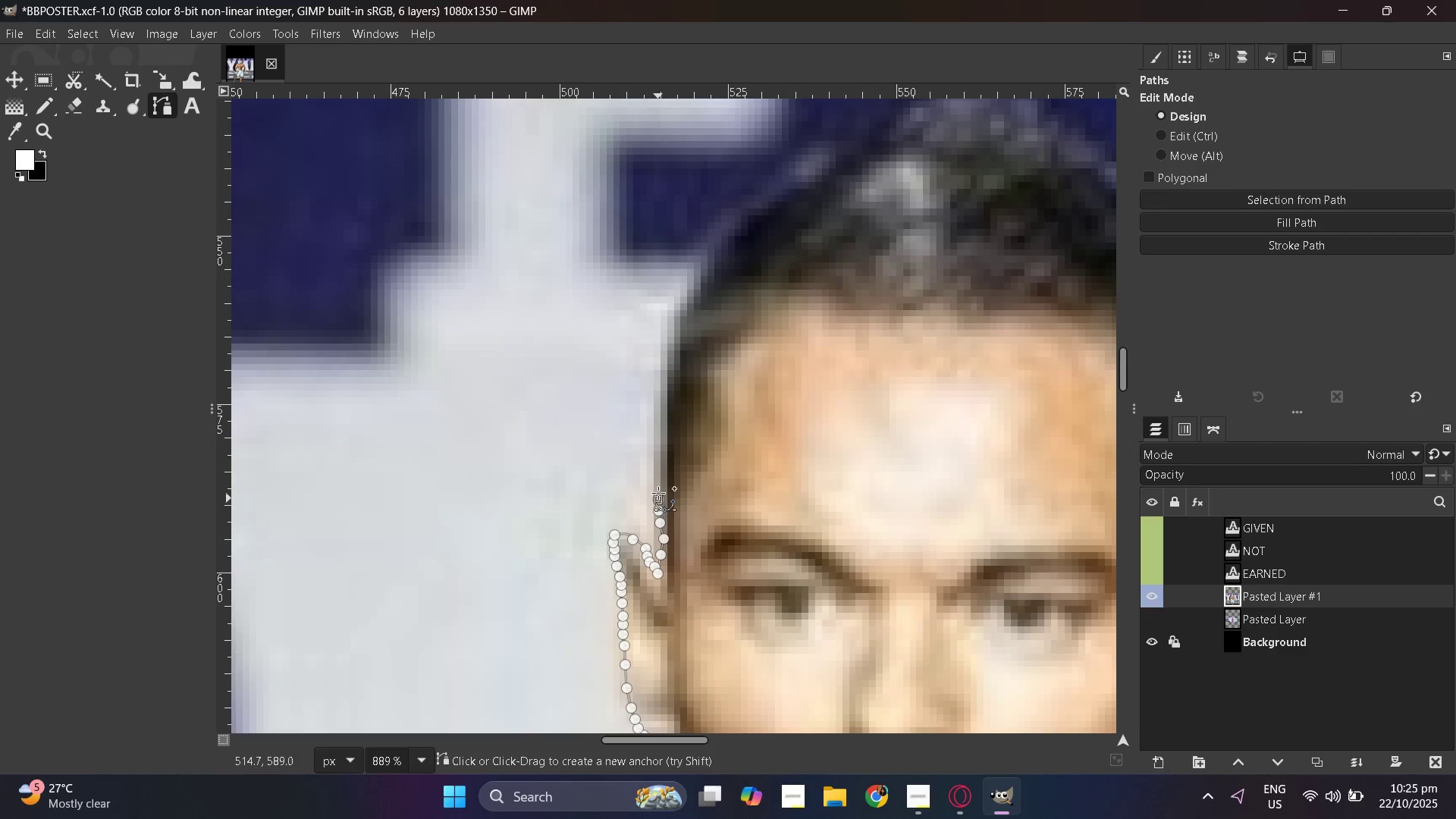 
left_click_drag(start_coordinate=[658, 499], to_coordinate=[658, 493])
 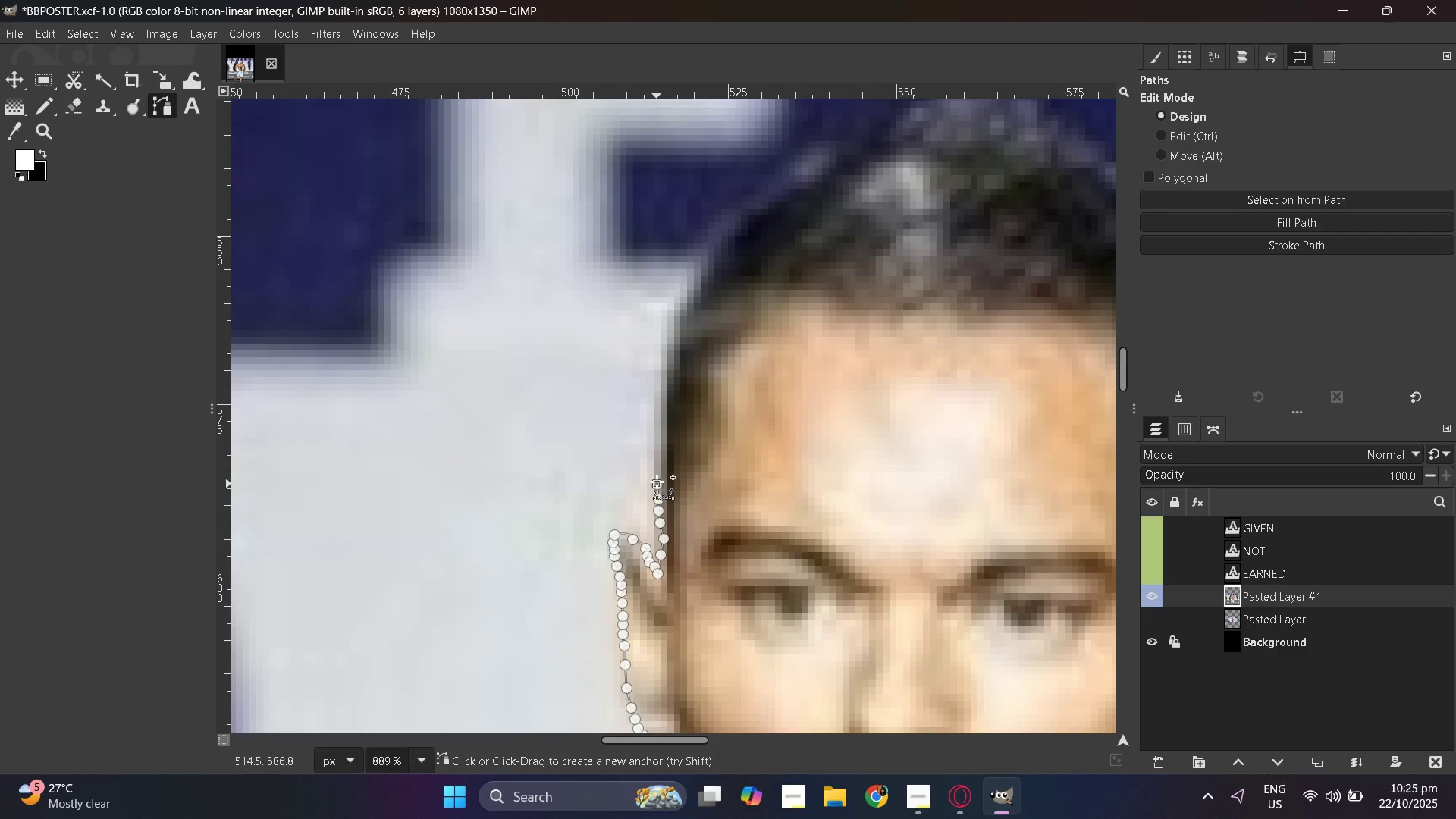 
left_click_drag(start_coordinate=[657, 484], to_coordinate=[657, 480])
 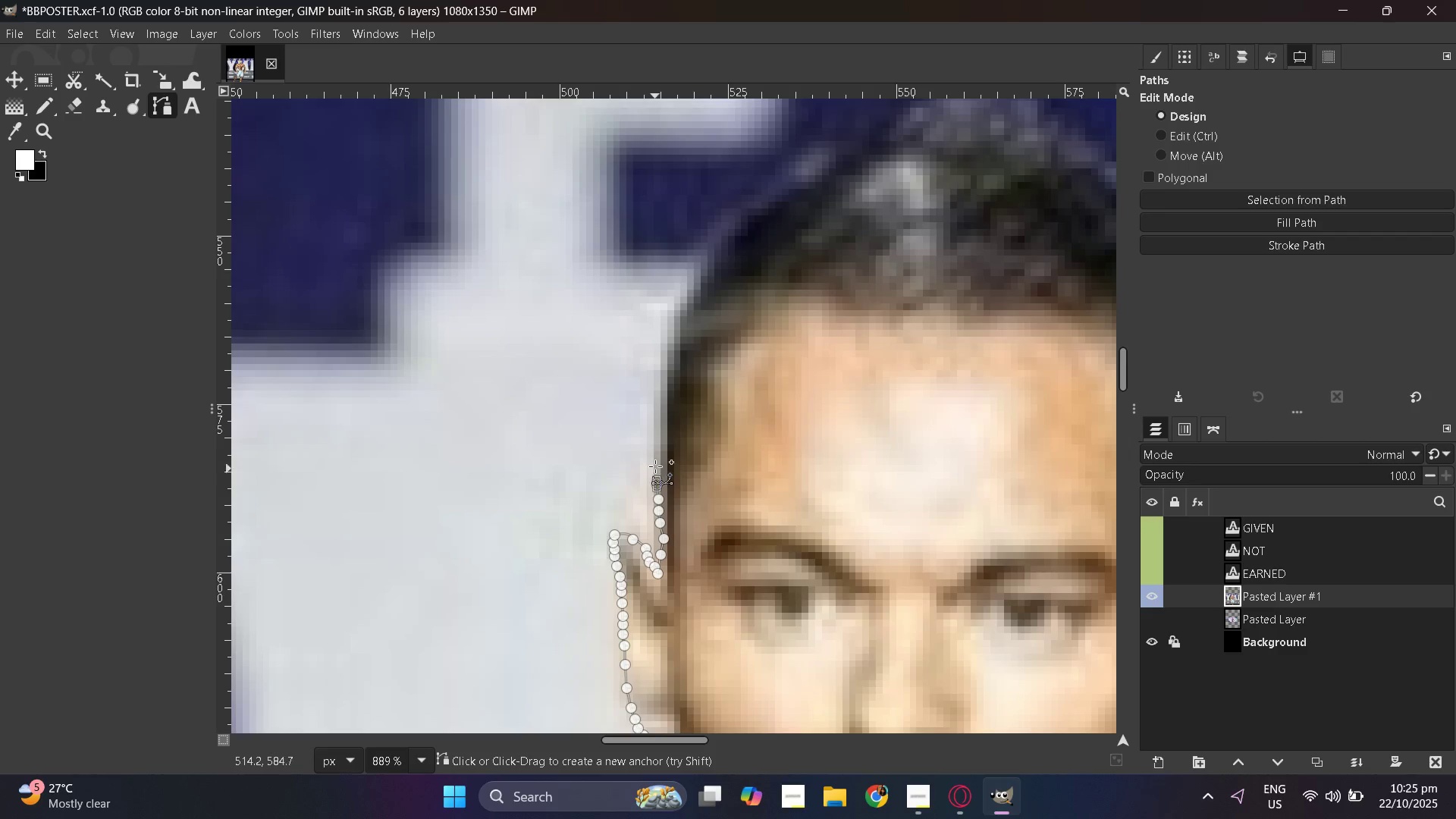 
left_click_drag(start_coordinate=[655, 469], to_coordinate=[655, 460])
 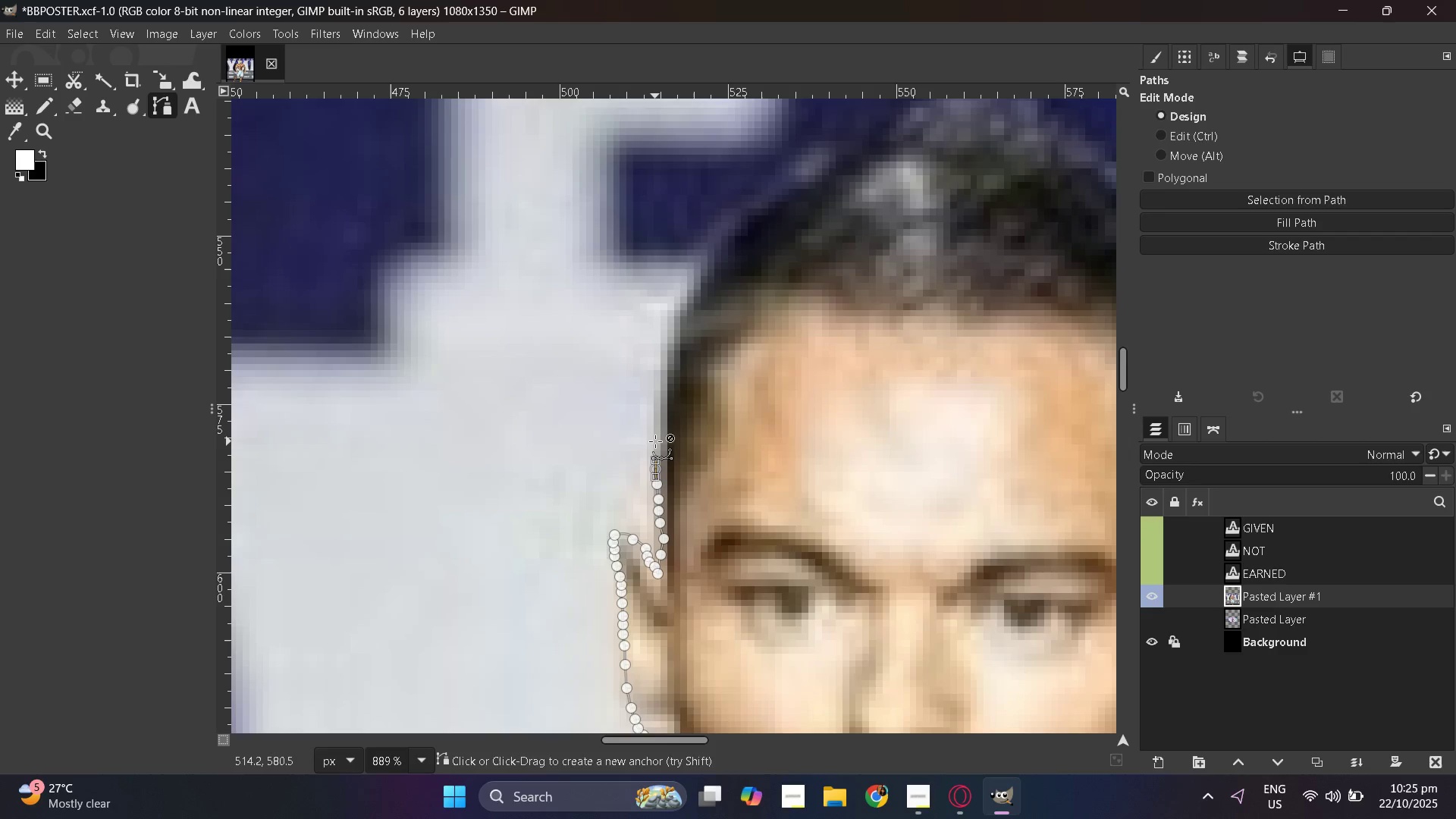 
key(Control+Z)
 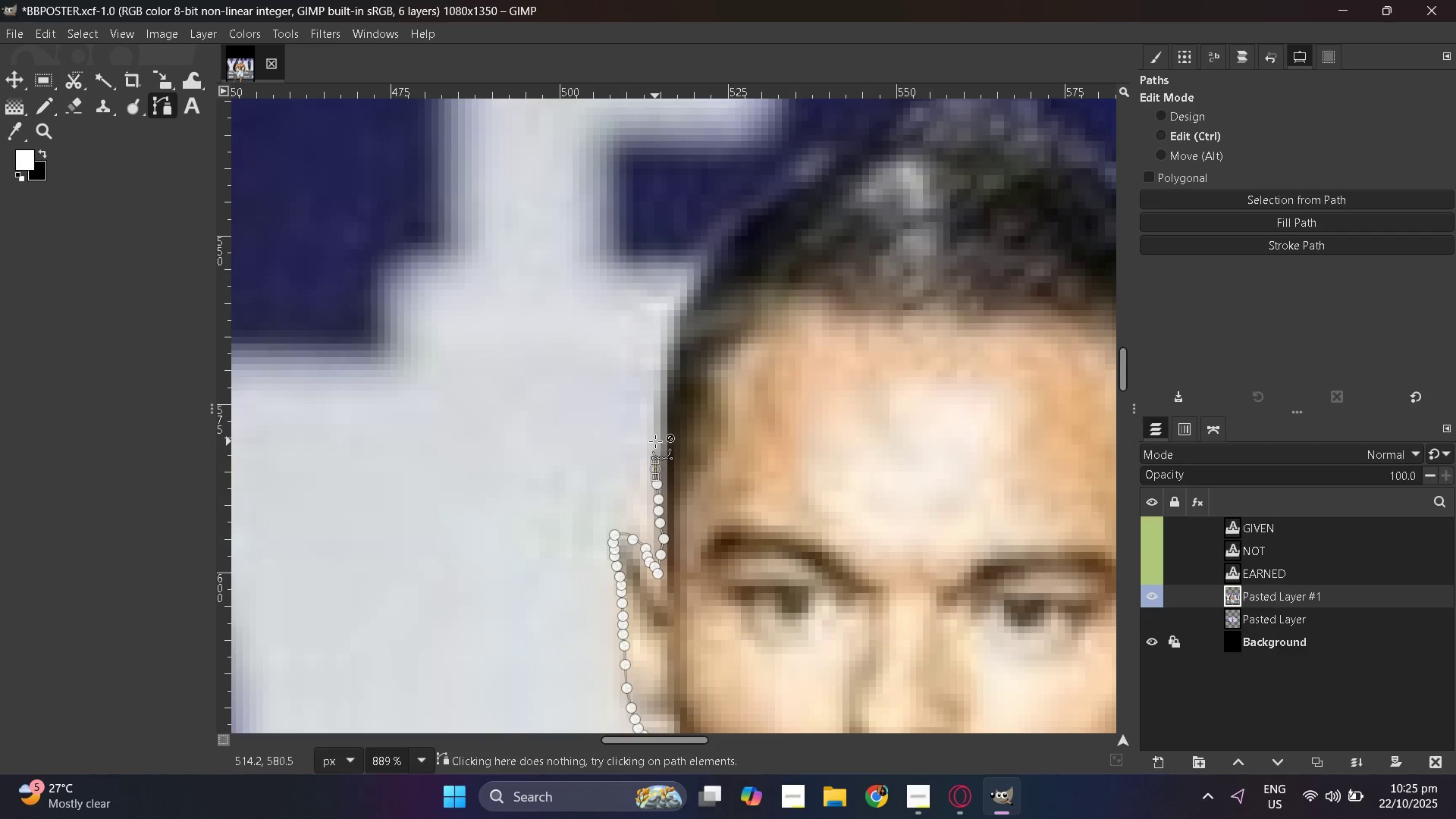 
key(Control+Z)
 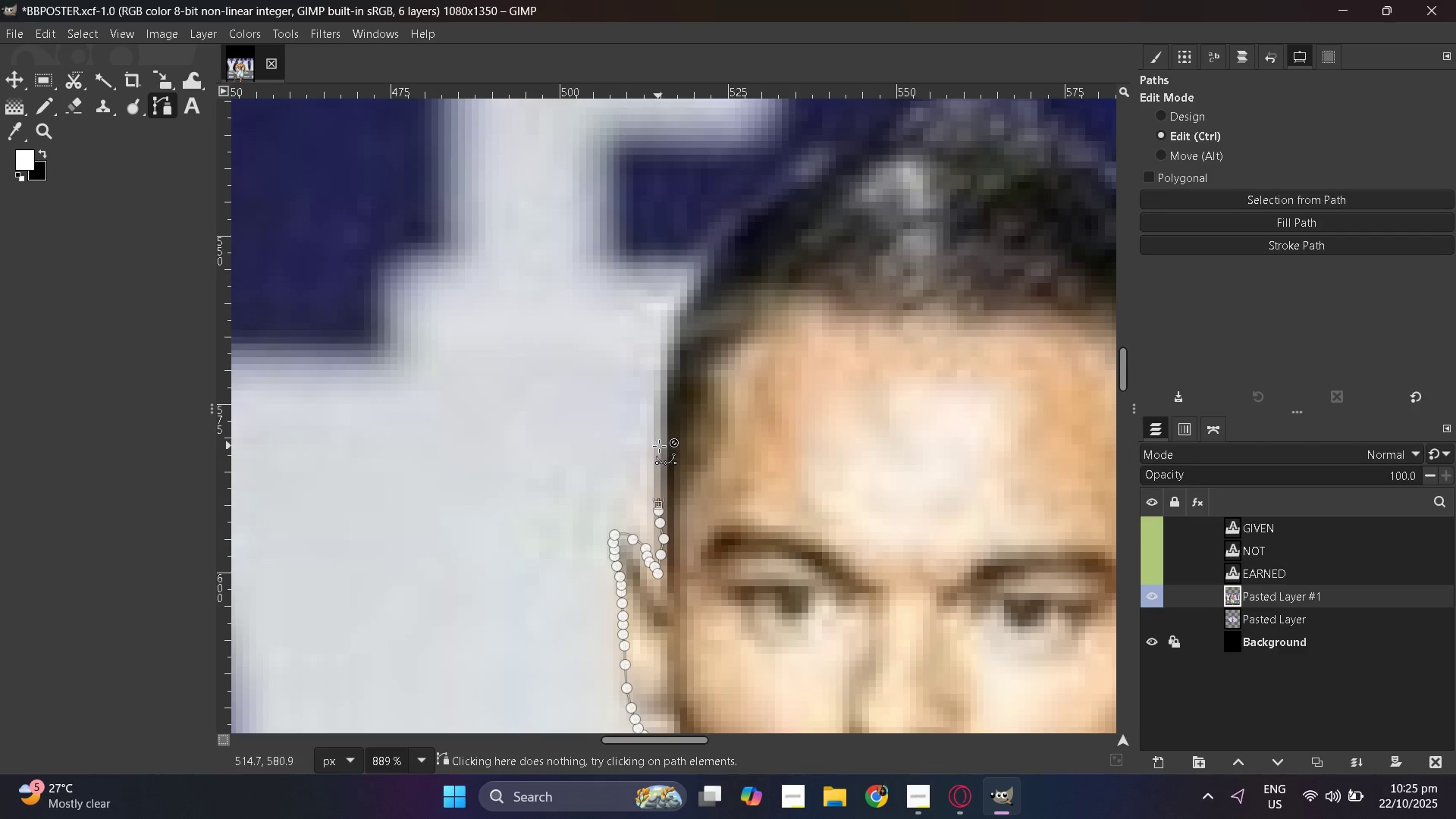 
key(Control+Z)
 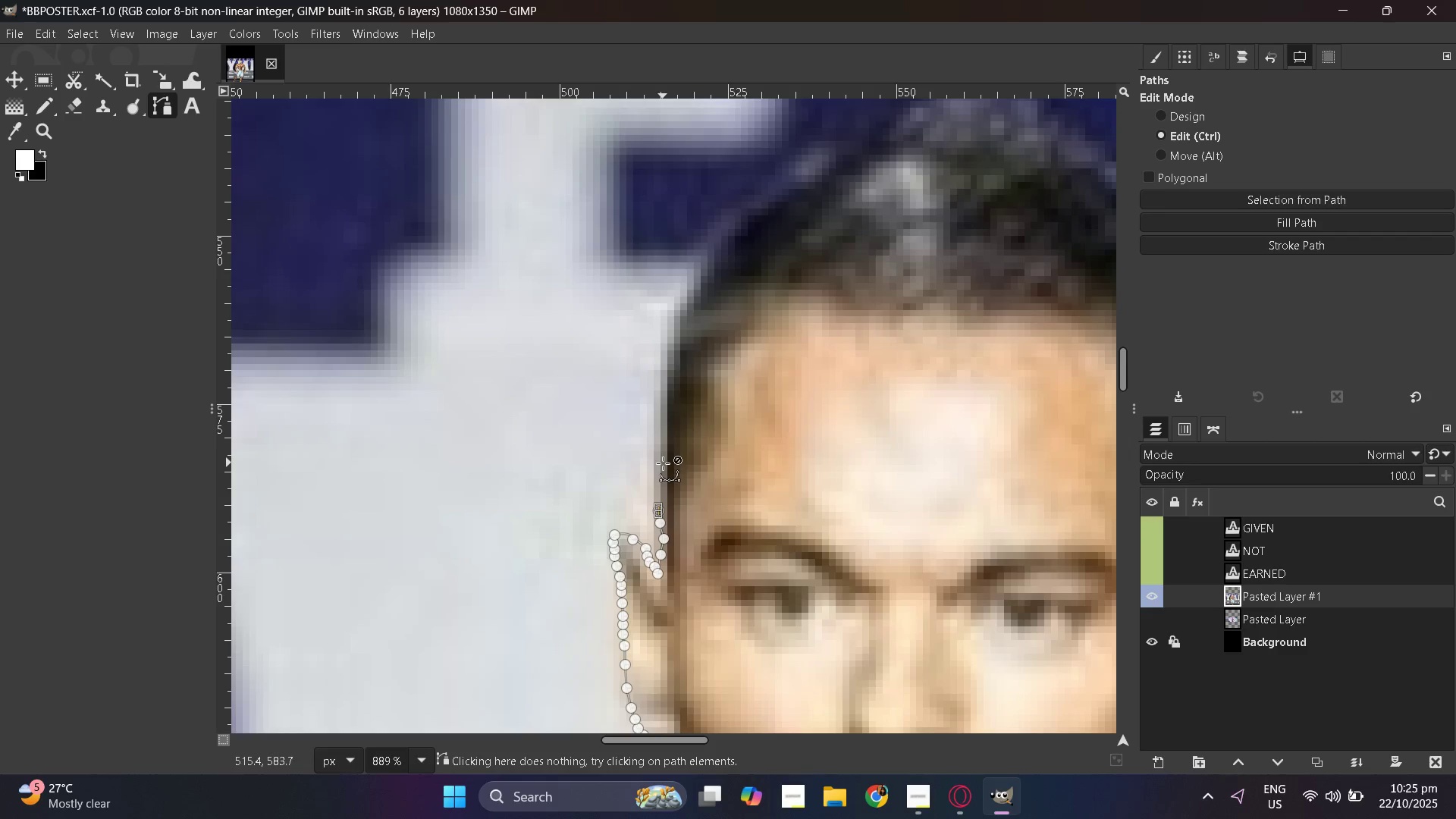 
key(Control+Z)
 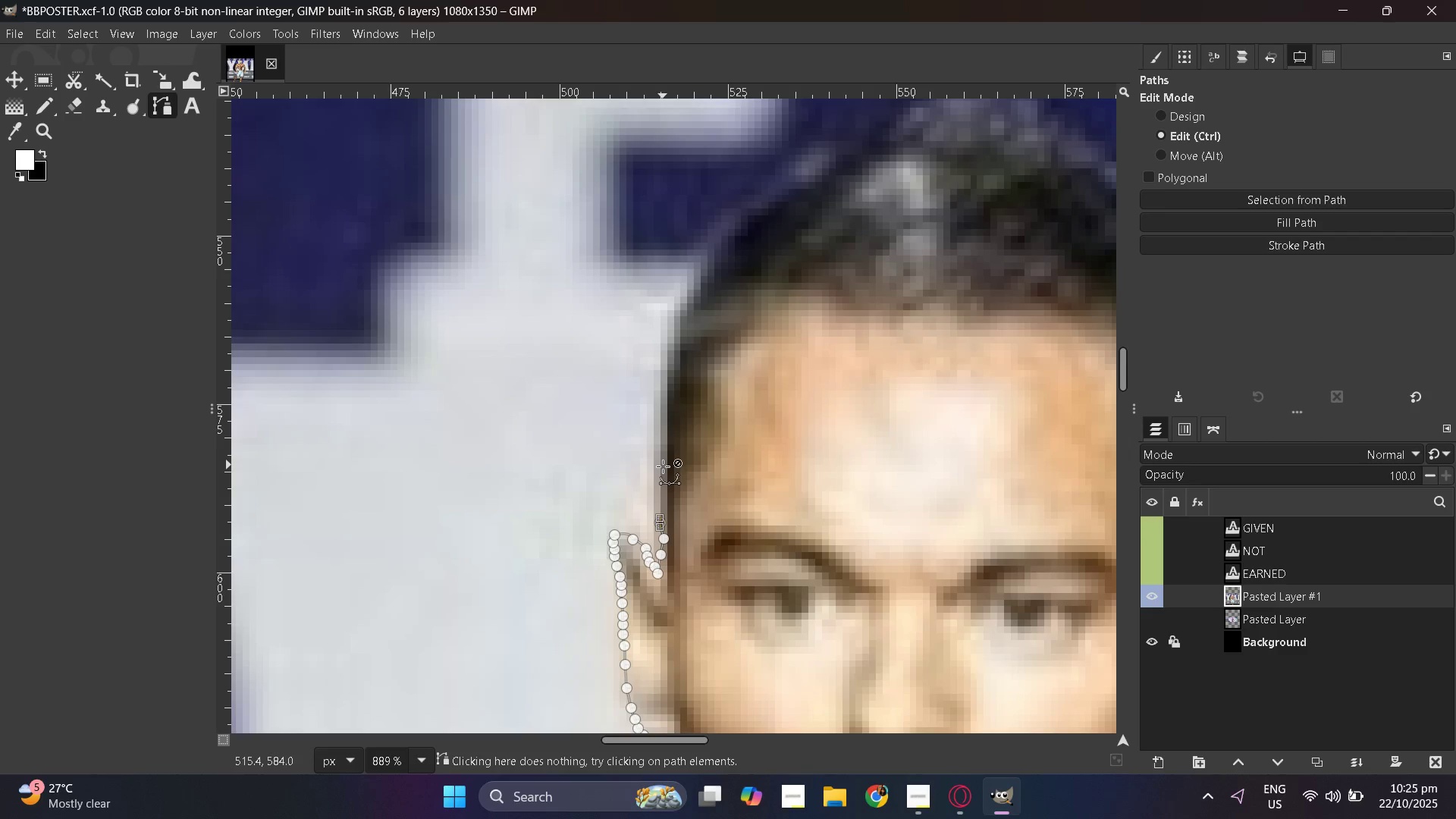 
key(Control+Z)
 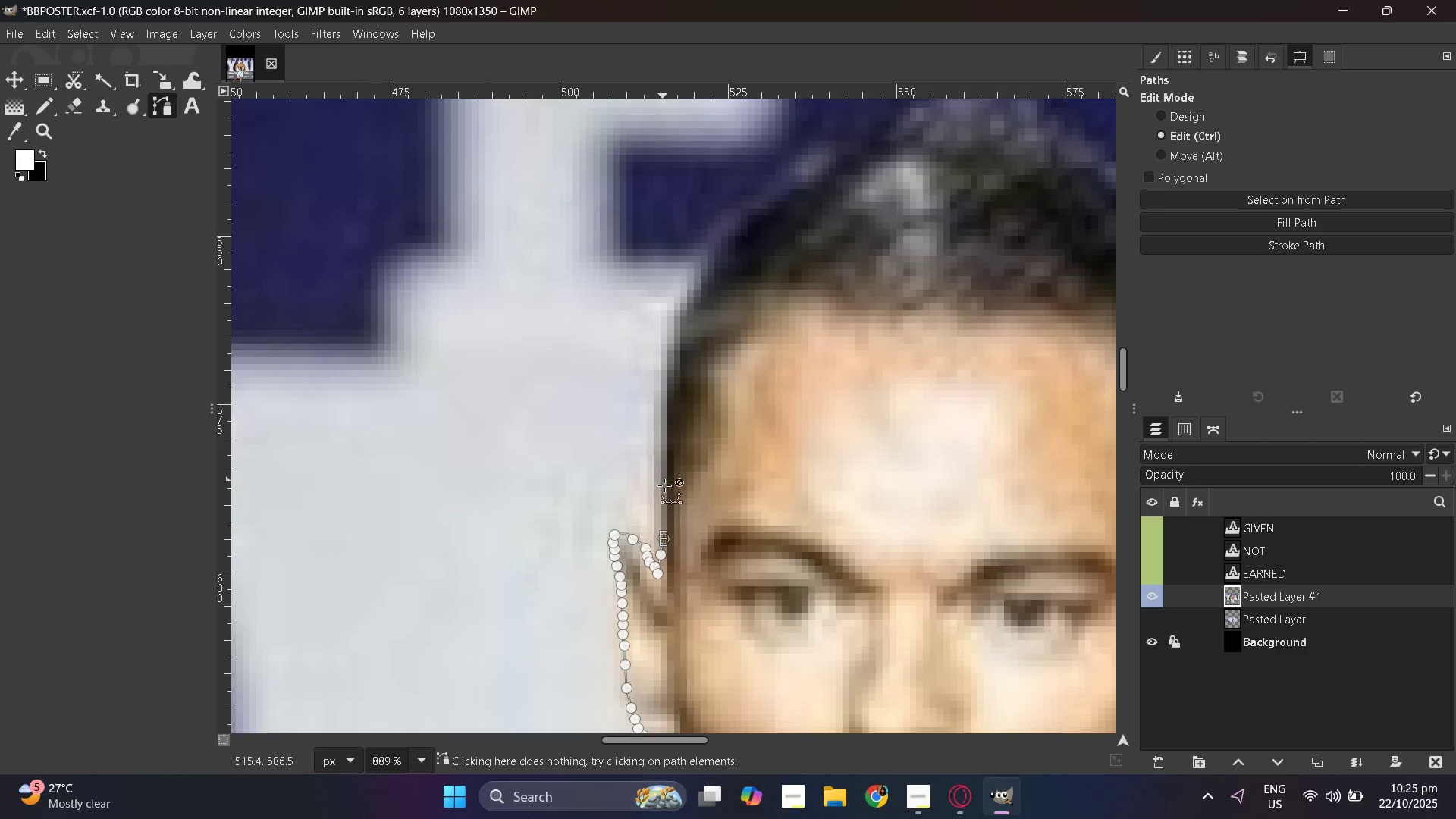 
scroll: coordinate [667, 491], scroll_direction: up, amount: 5.0
 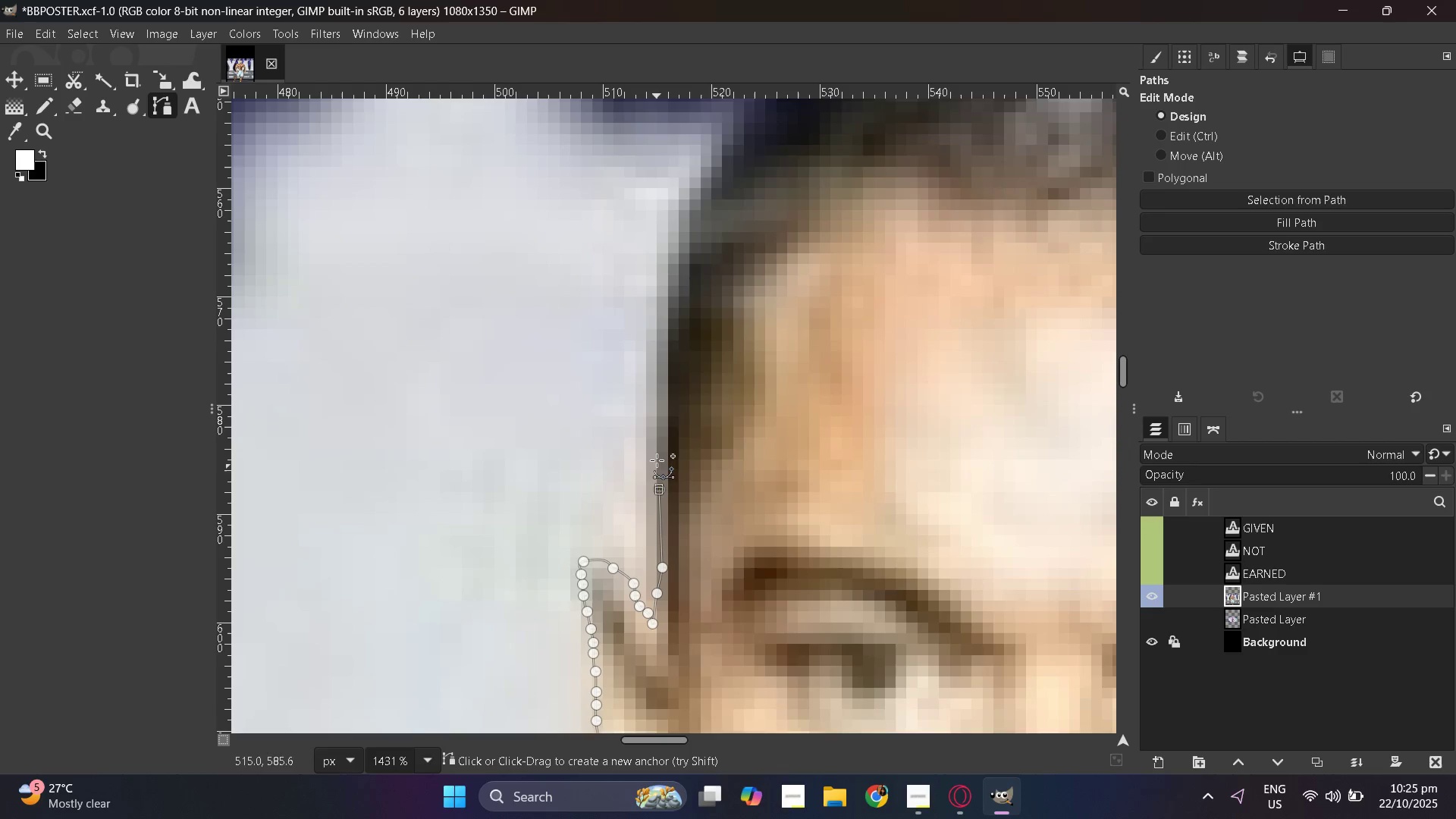 
left_click_drag(start_coordinate=[652, 434], to_coordinate=[652, 425])
 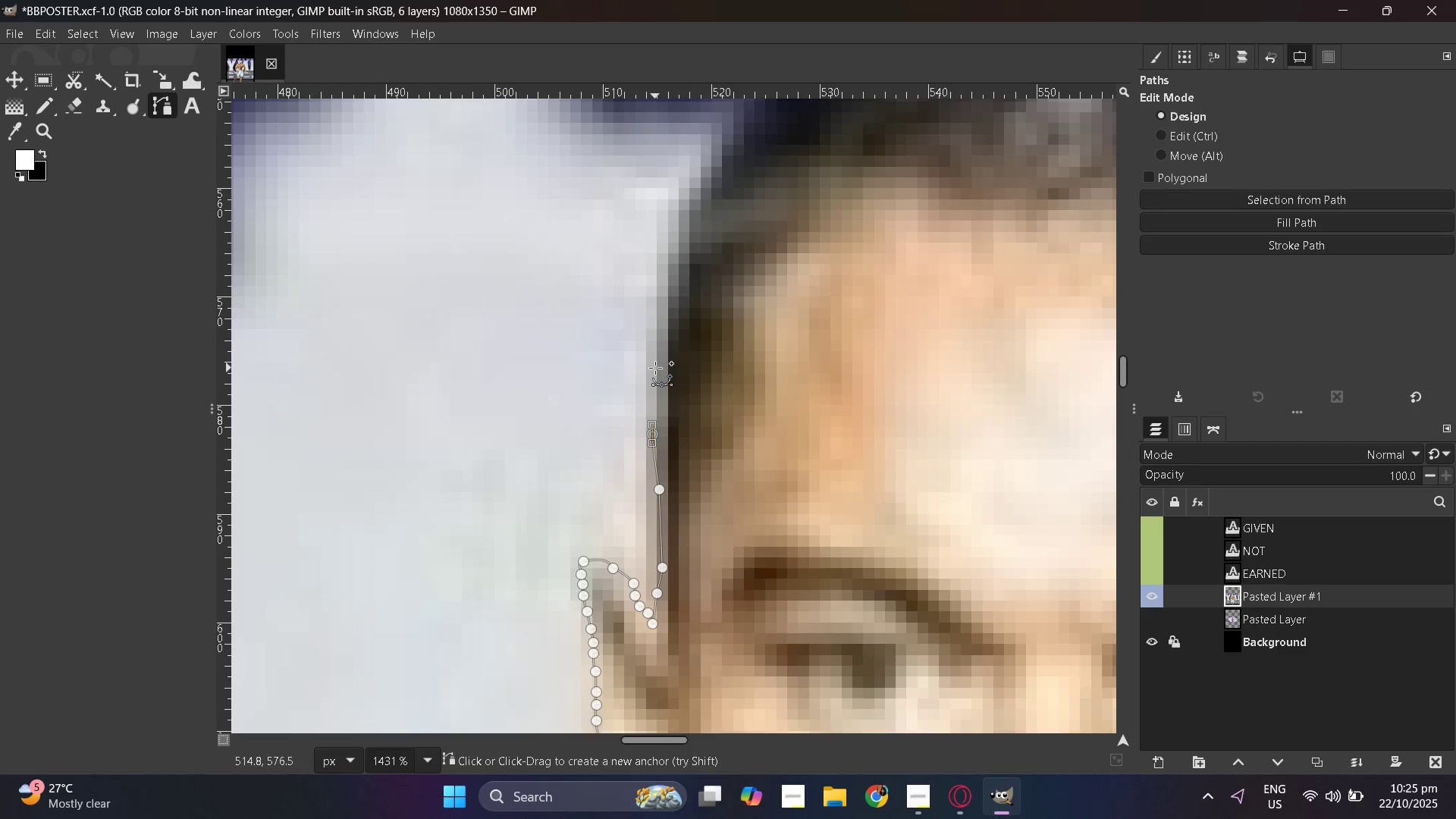 
key(Control+Z)
 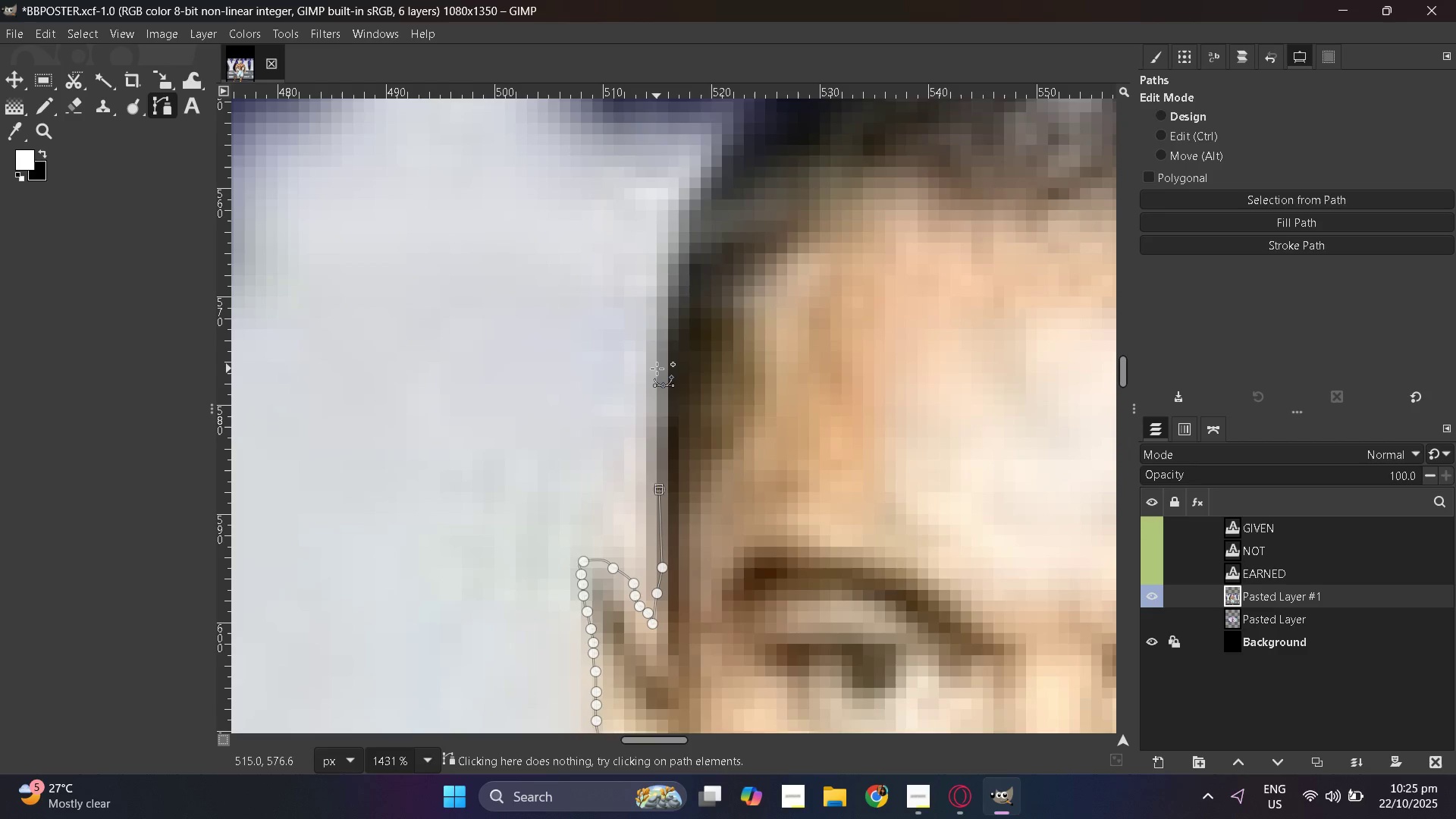 
left_click([657, 369])
 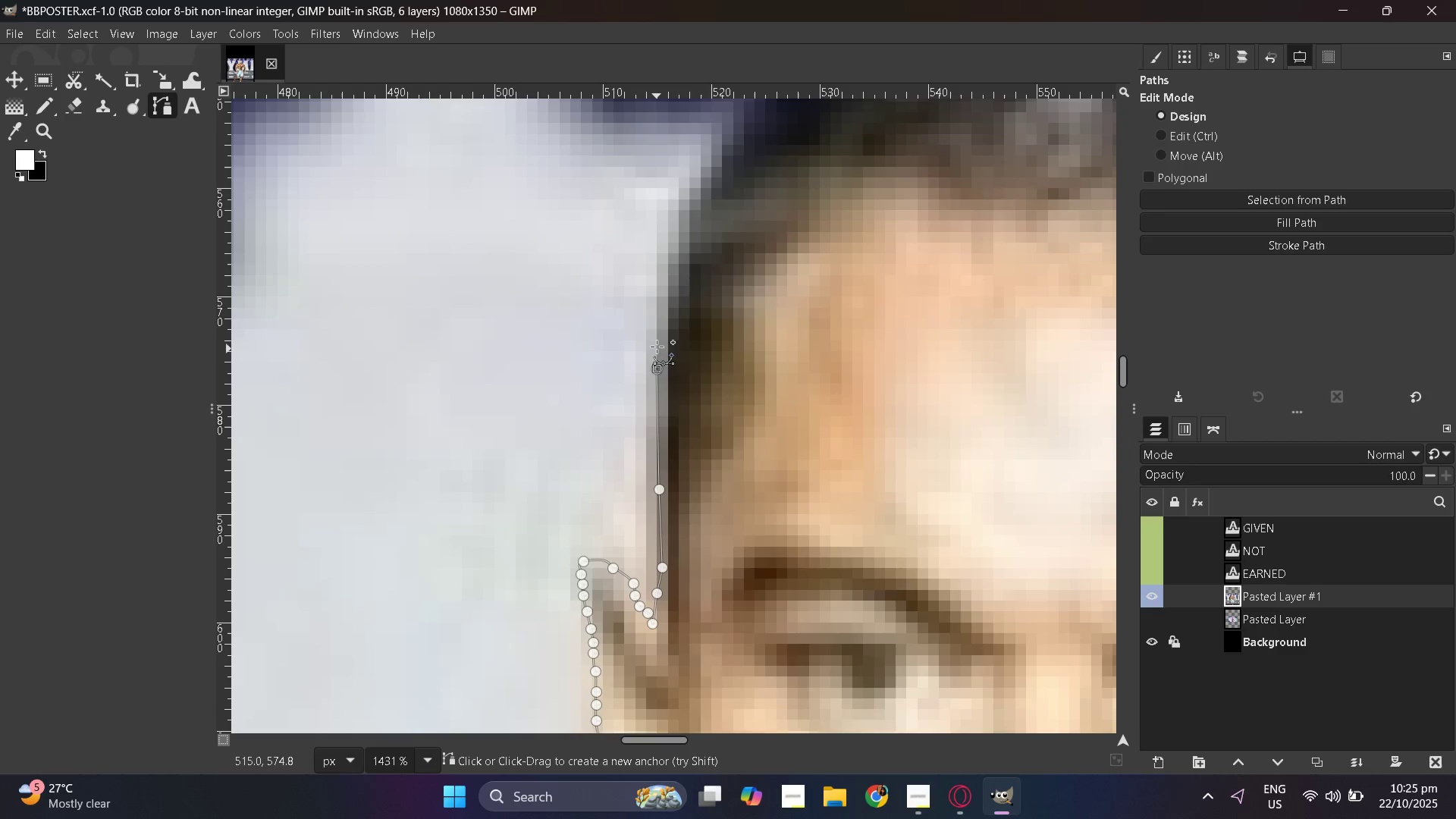 
left_click_drag(start_coordinate=[657, 345], to_coordinate=[657, 340])
 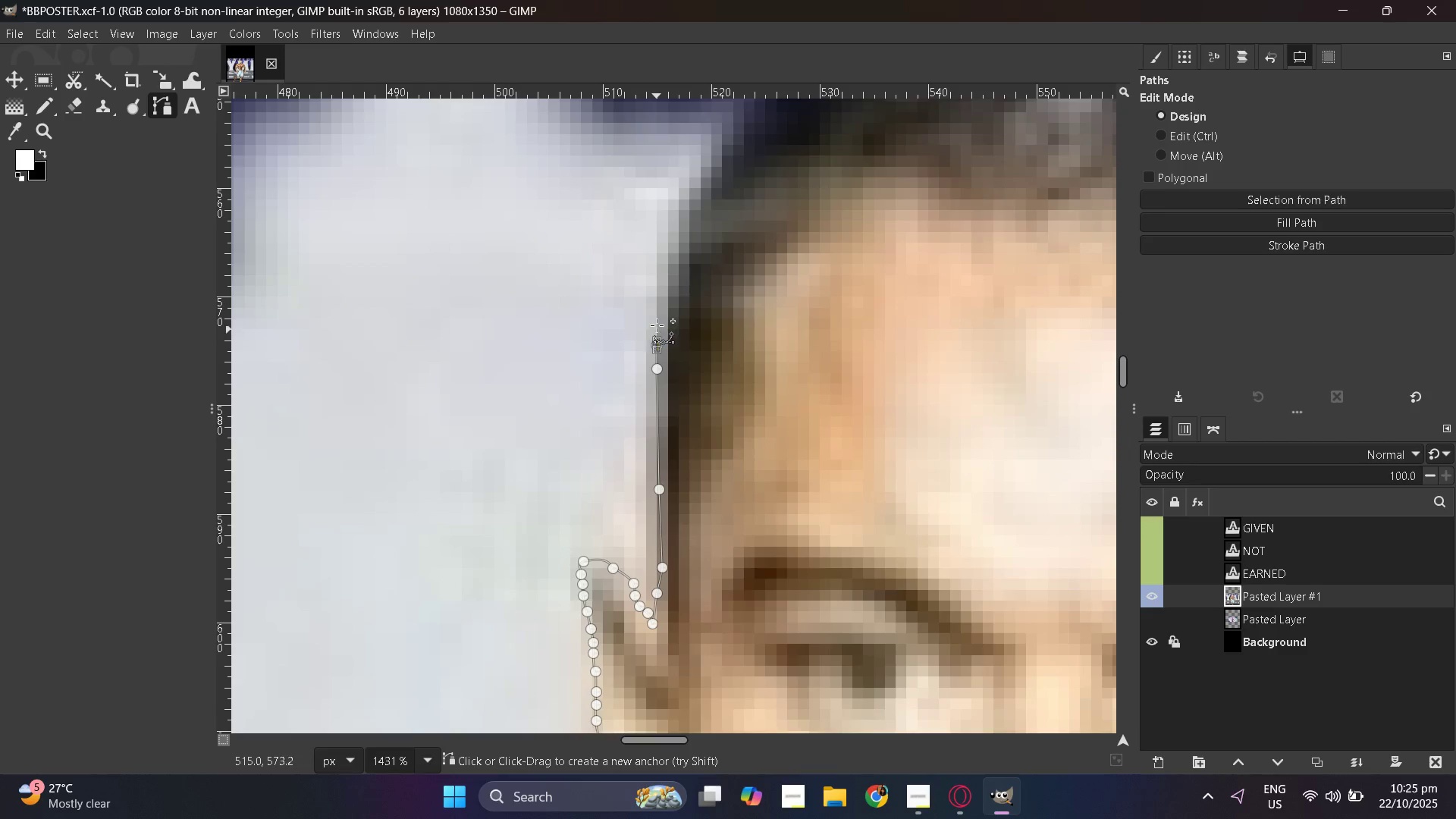 
left_click_drag(start_coordinate=[657, 325], to_coordinate=[657, 318])
 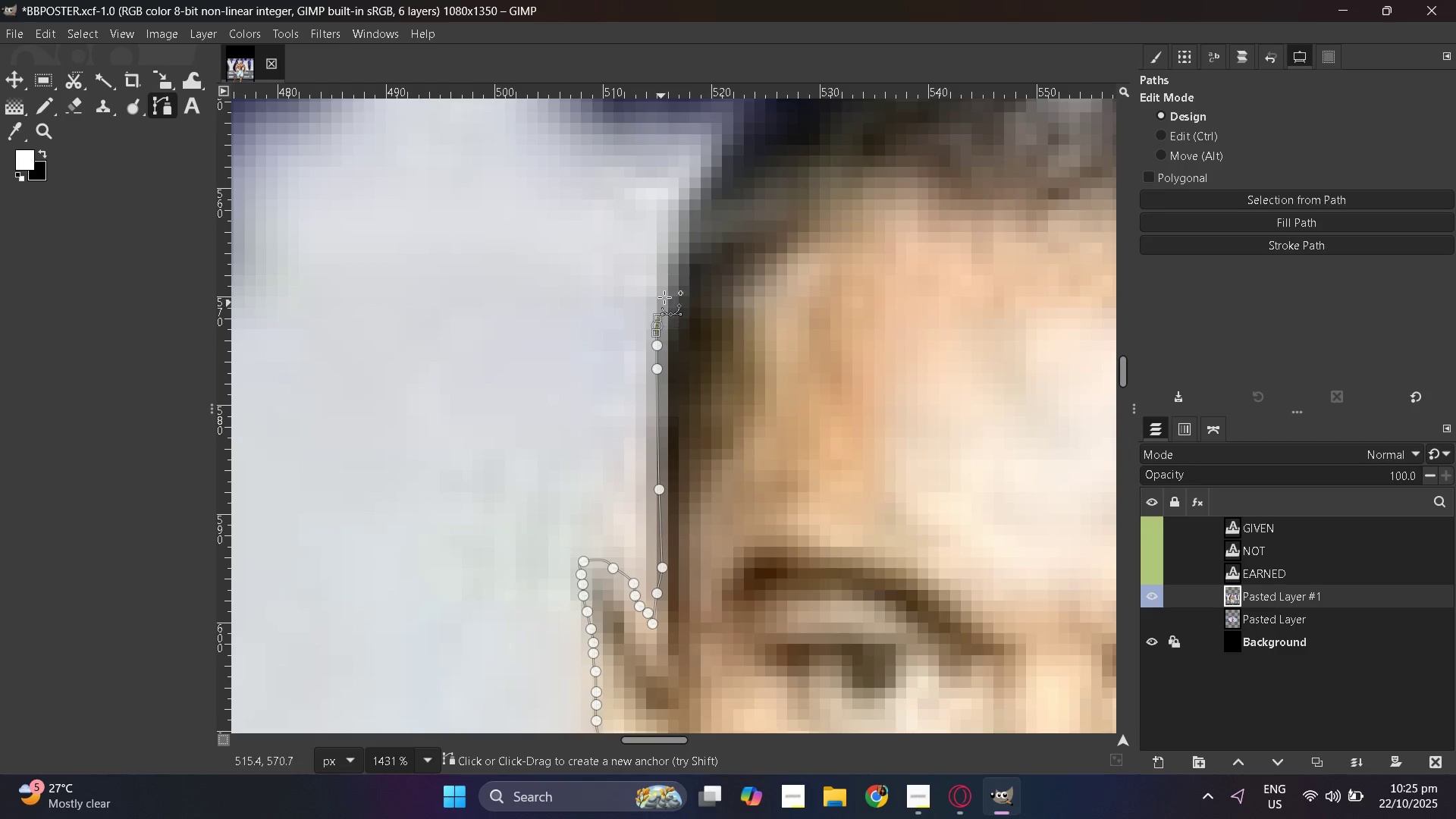 
left_click_drag(start_coordinate=[661, 302], to_coordinate=[665, 291])
 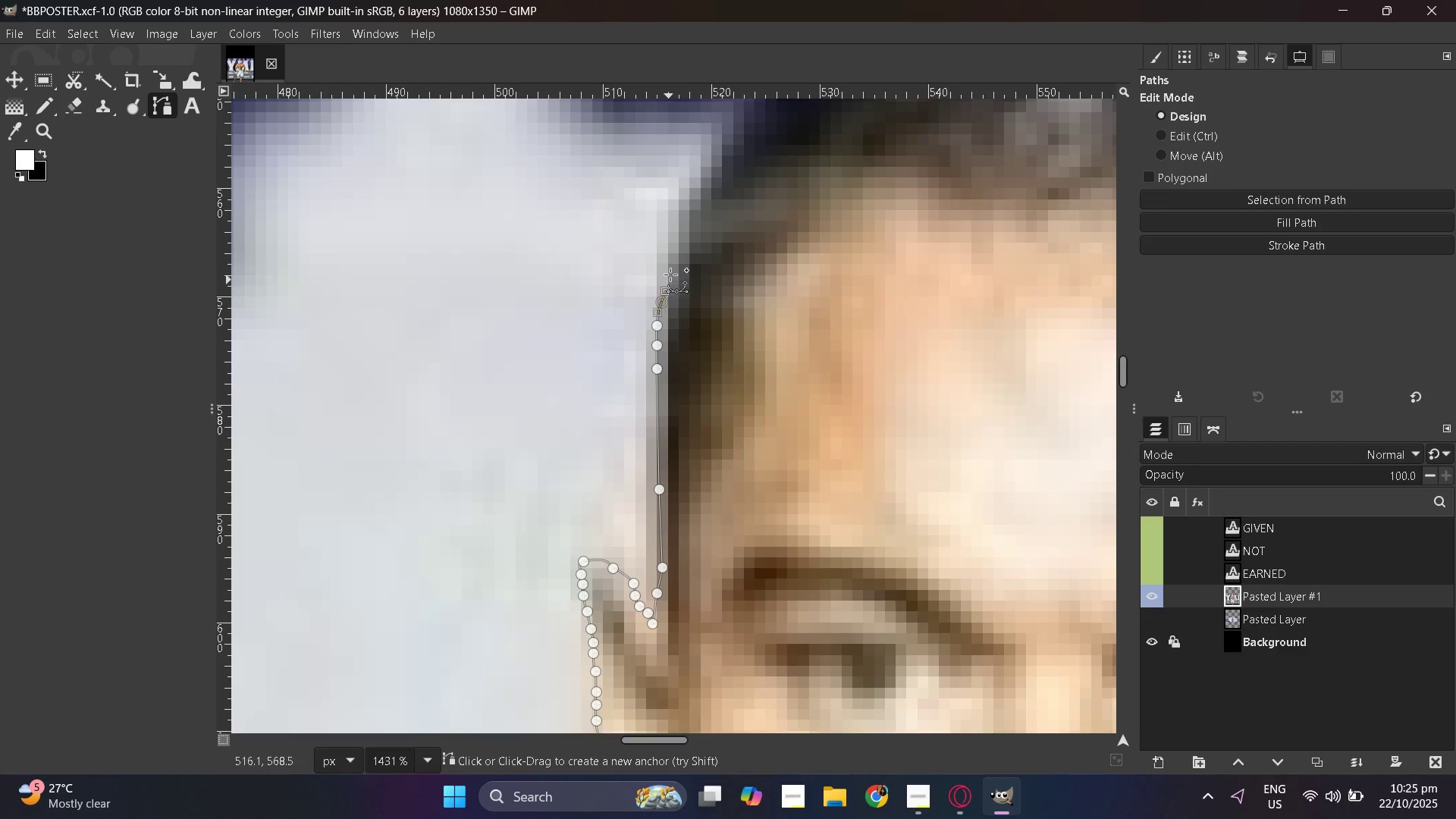 
left_click_drag(start_coordinate=[669, 280], to_coordinate=[672, 265])
 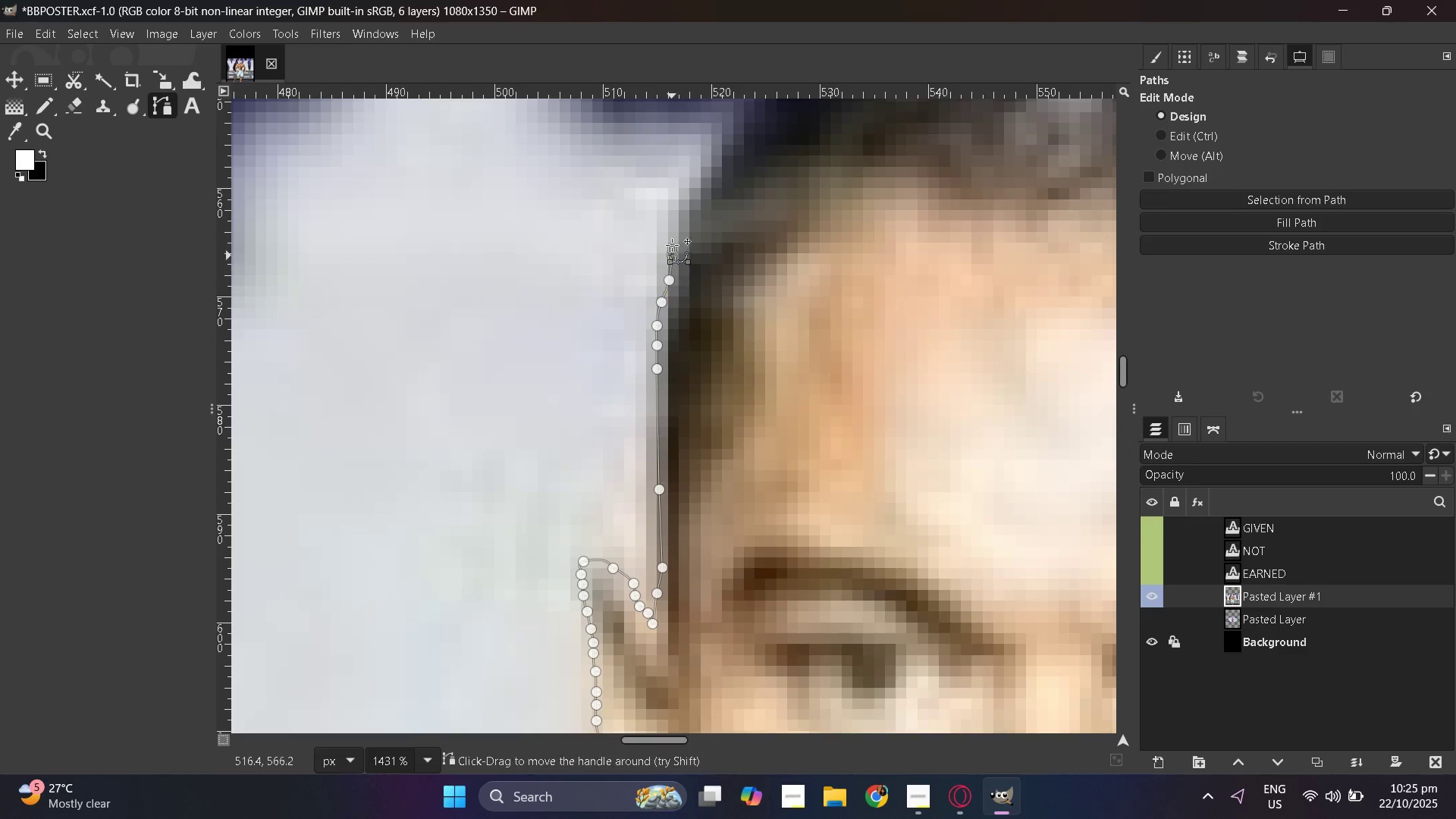 
left_click_drag(start_coordinate=[672, 254], to_coordinate=[672, 249])
 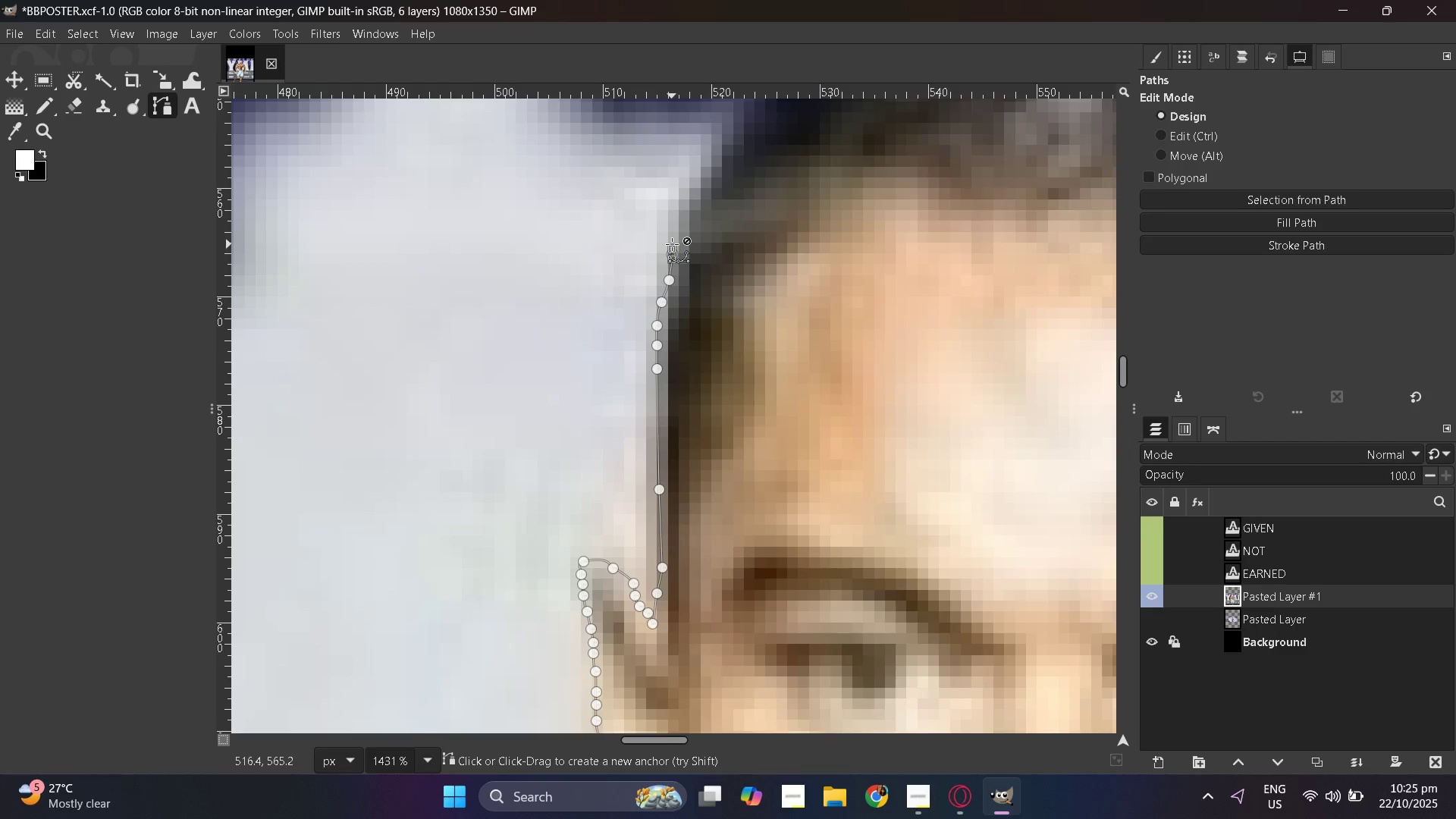 
key(Control+Z)
 